 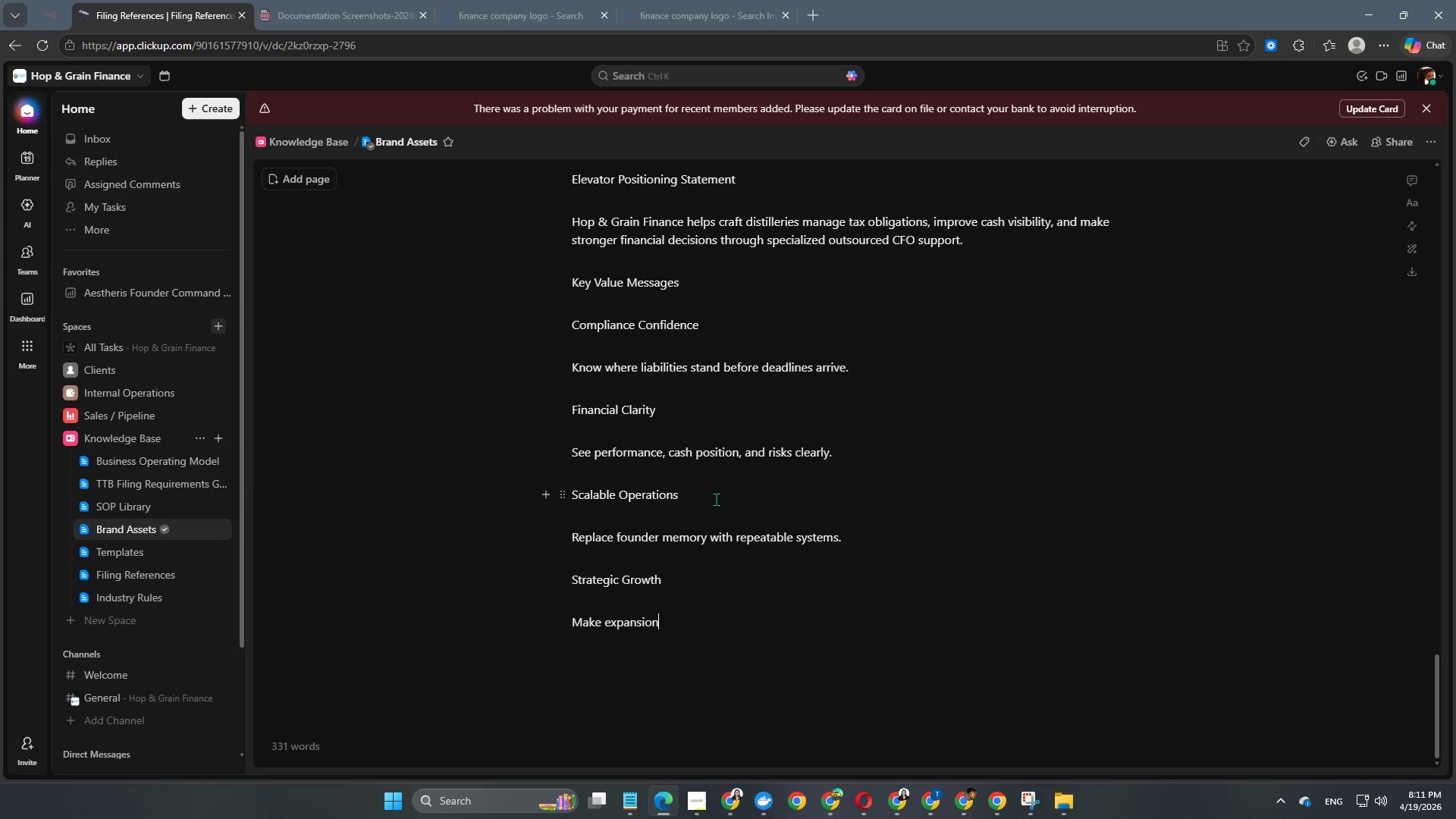 
type( decisions with numbers that camn )
key(Backspace)
key(Backspace)
key(Backspace)
type(n be trusted.)
 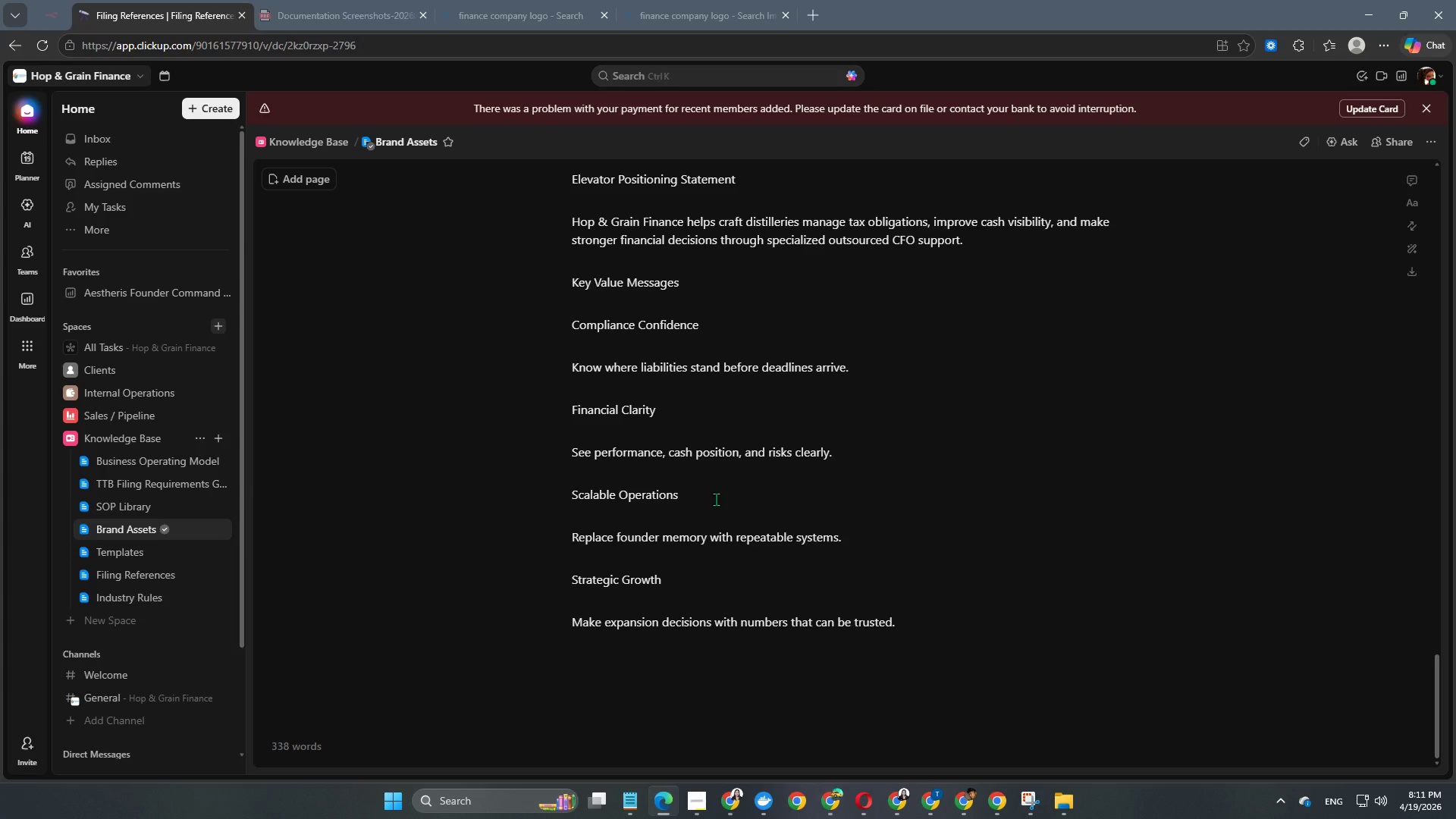 
key(Enter)
 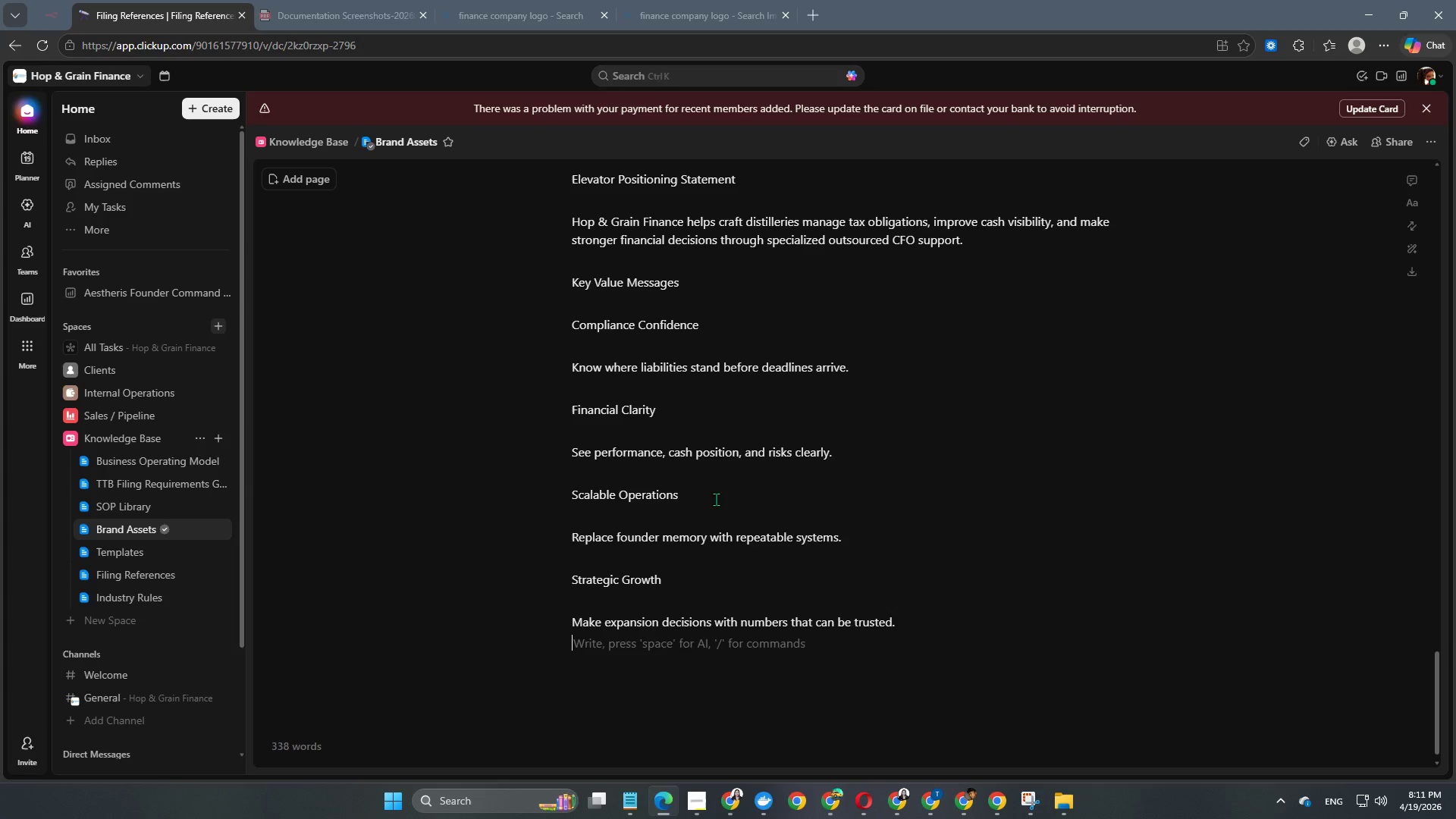 
key(Enter)
 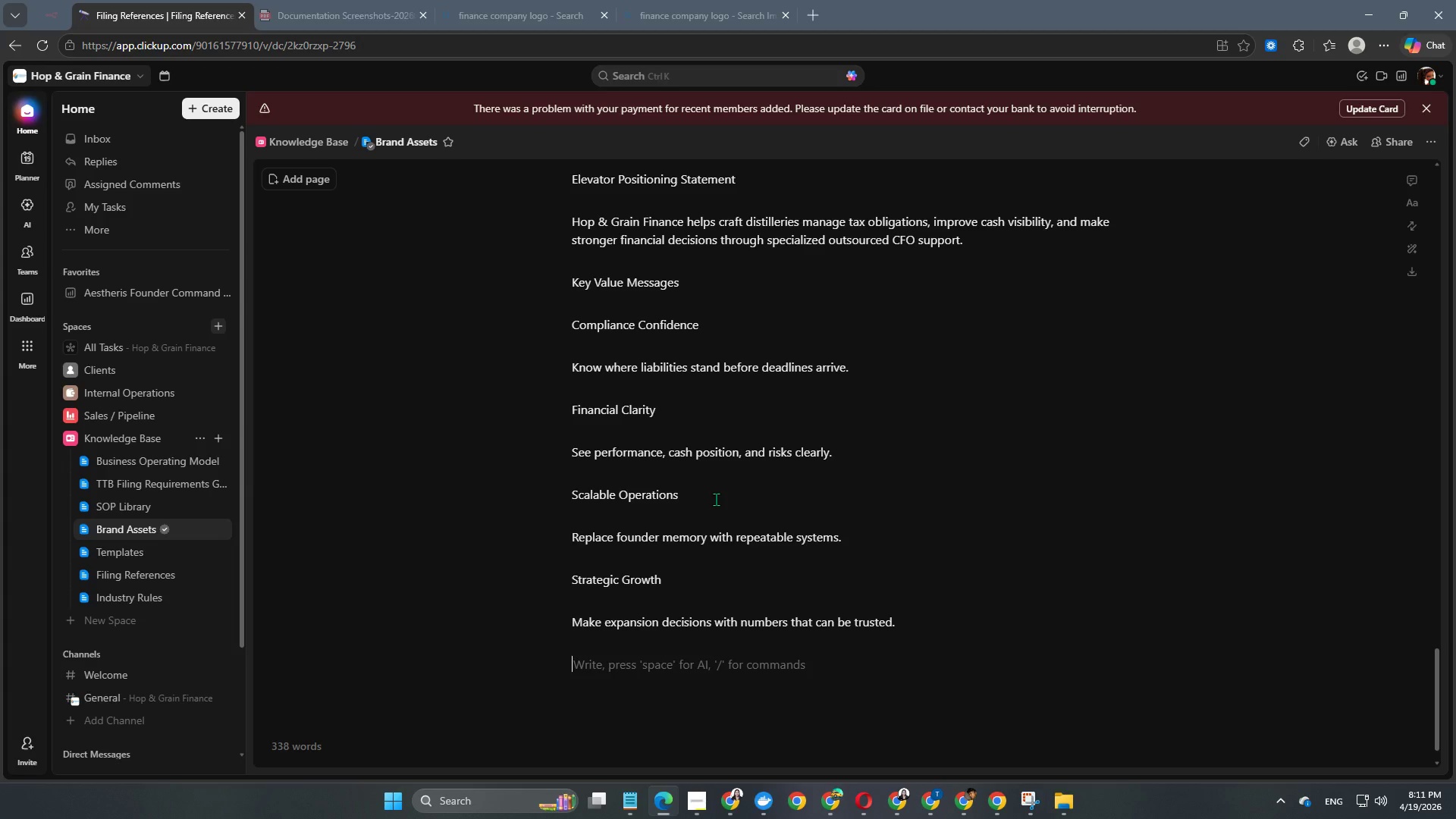 
type(5. VISUAL IDENTITY STANDARDS)
 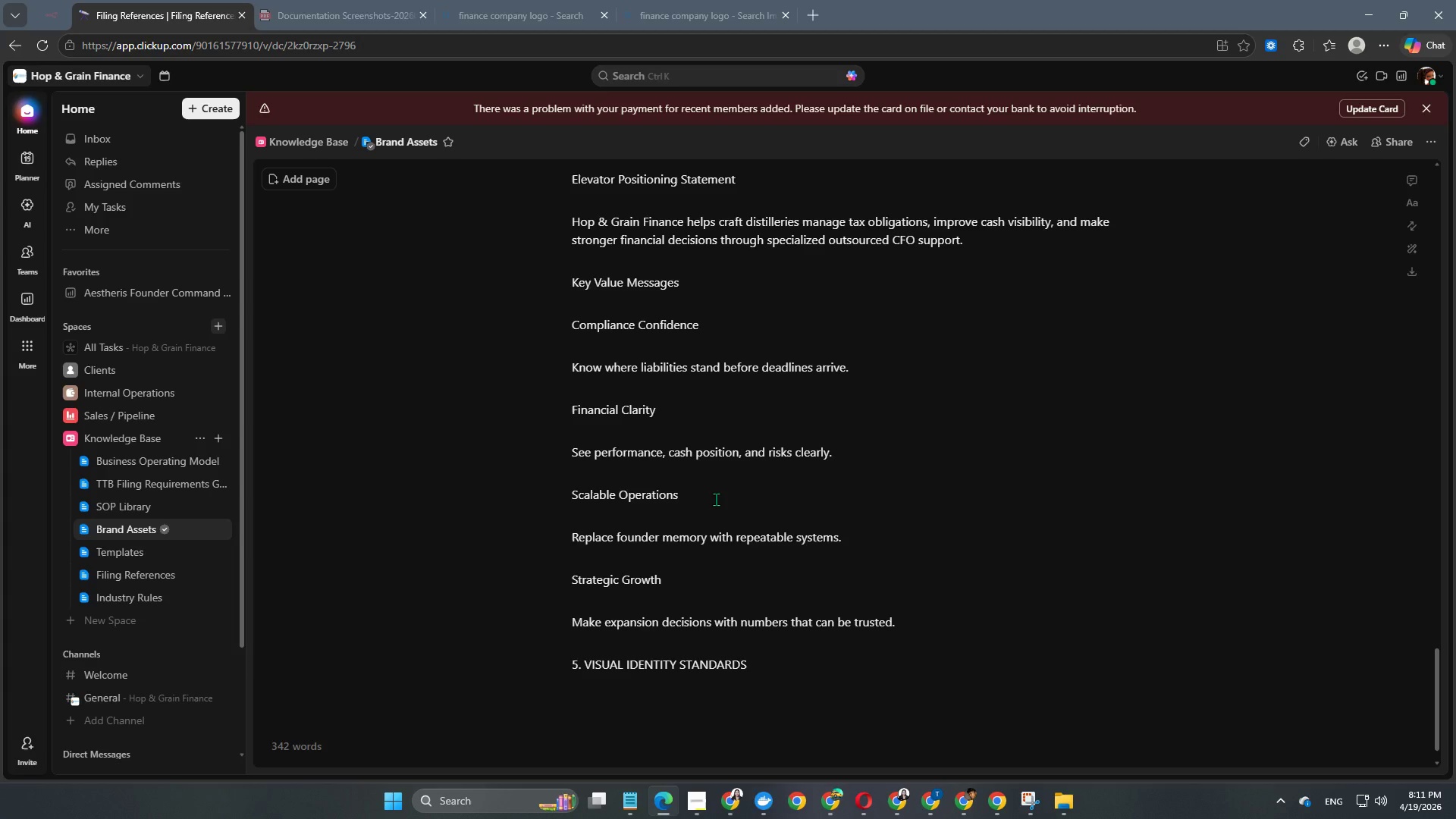 
key(Enter)
 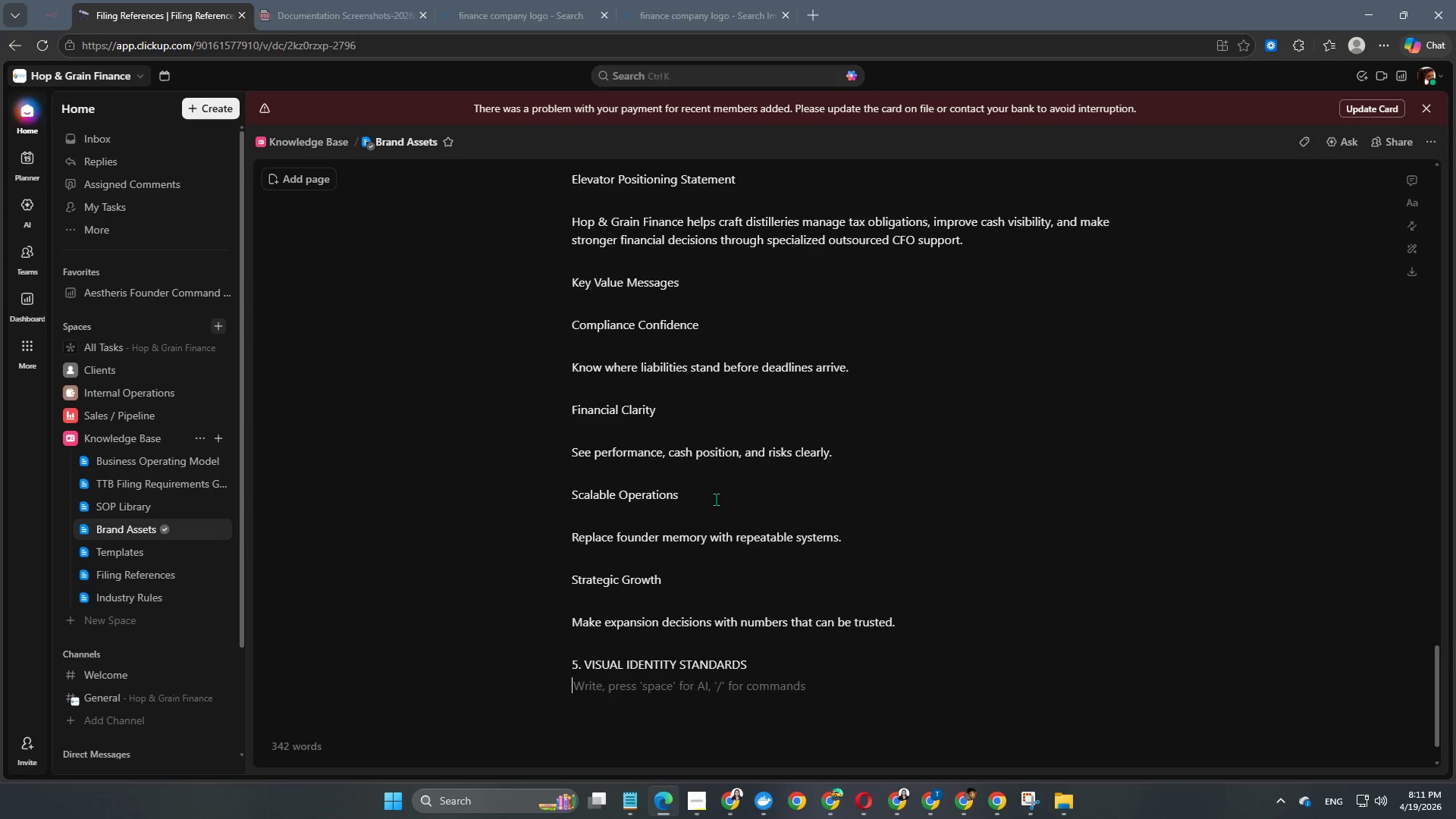 
key(Enter)
 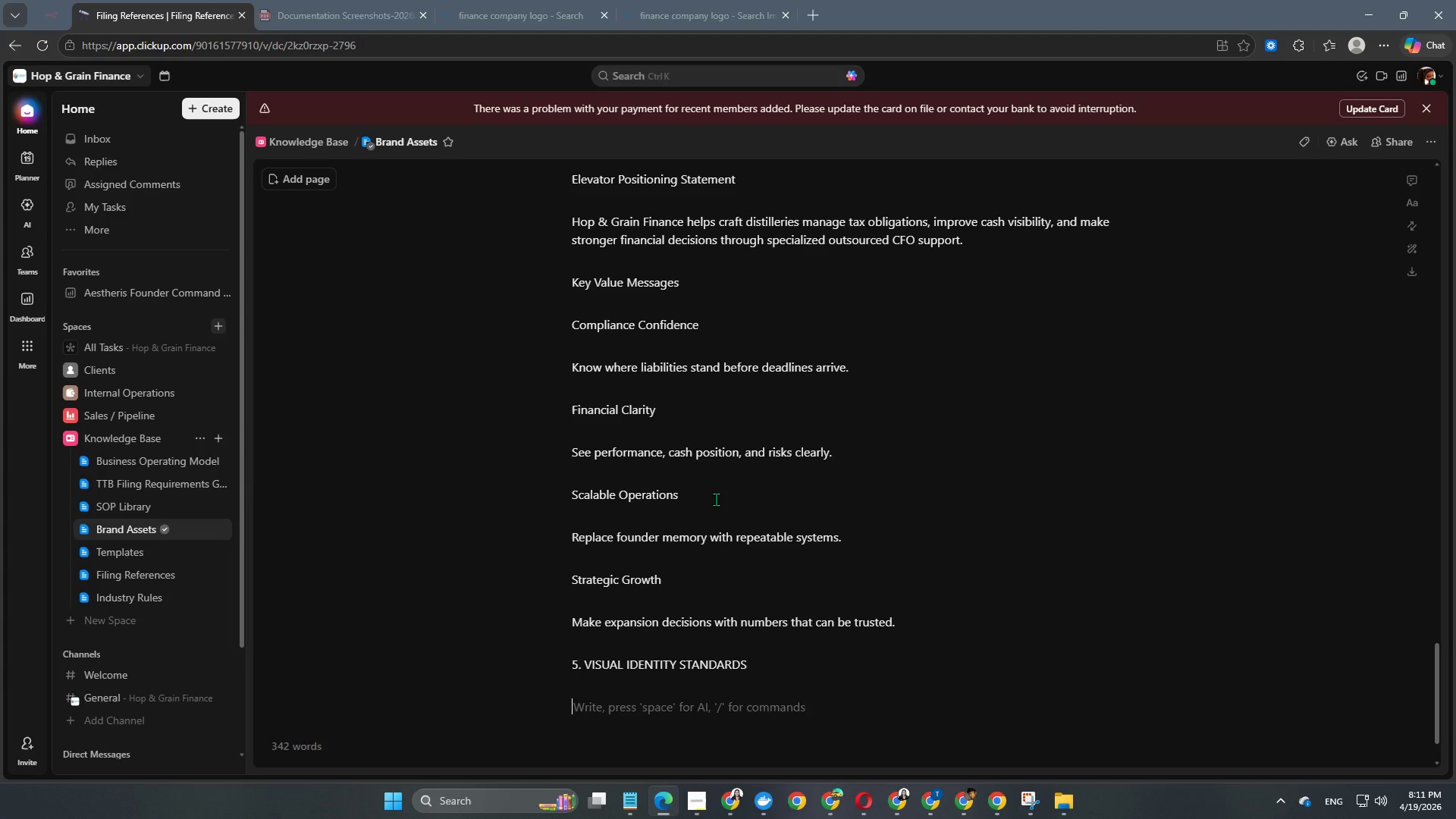 
type(Logo Usage Principles)
 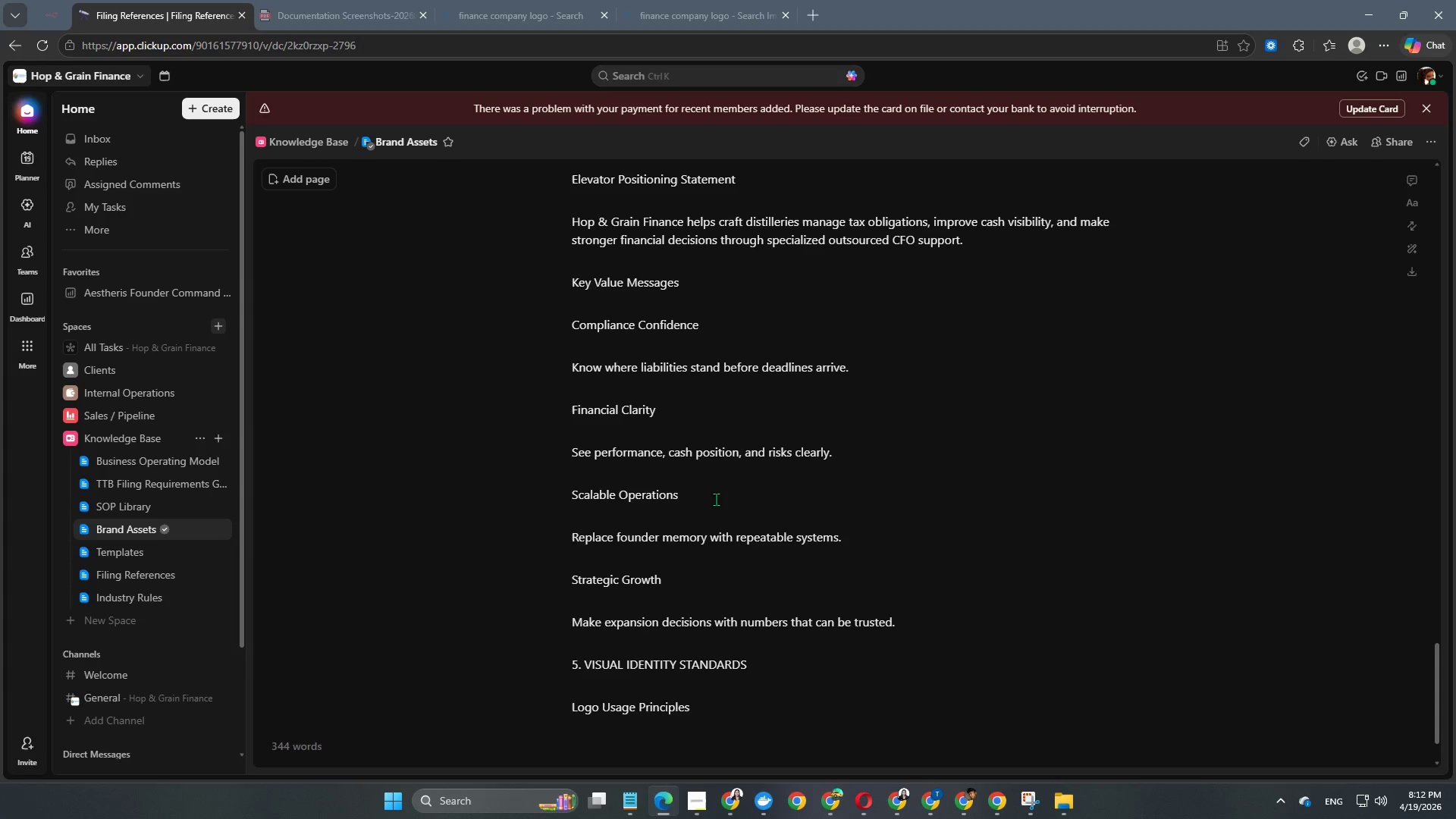 
key(Enter)
 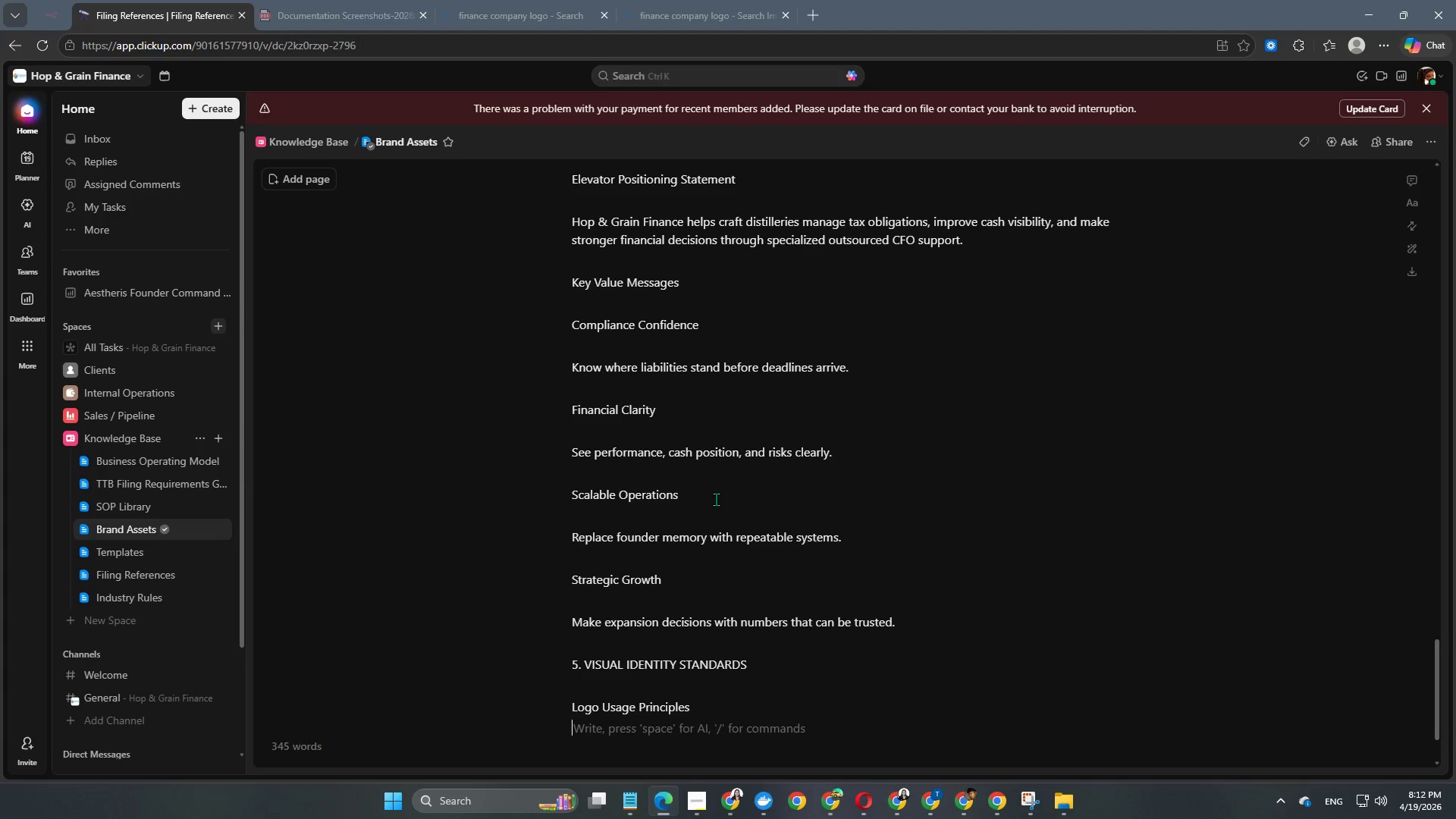 
key(Enter)
 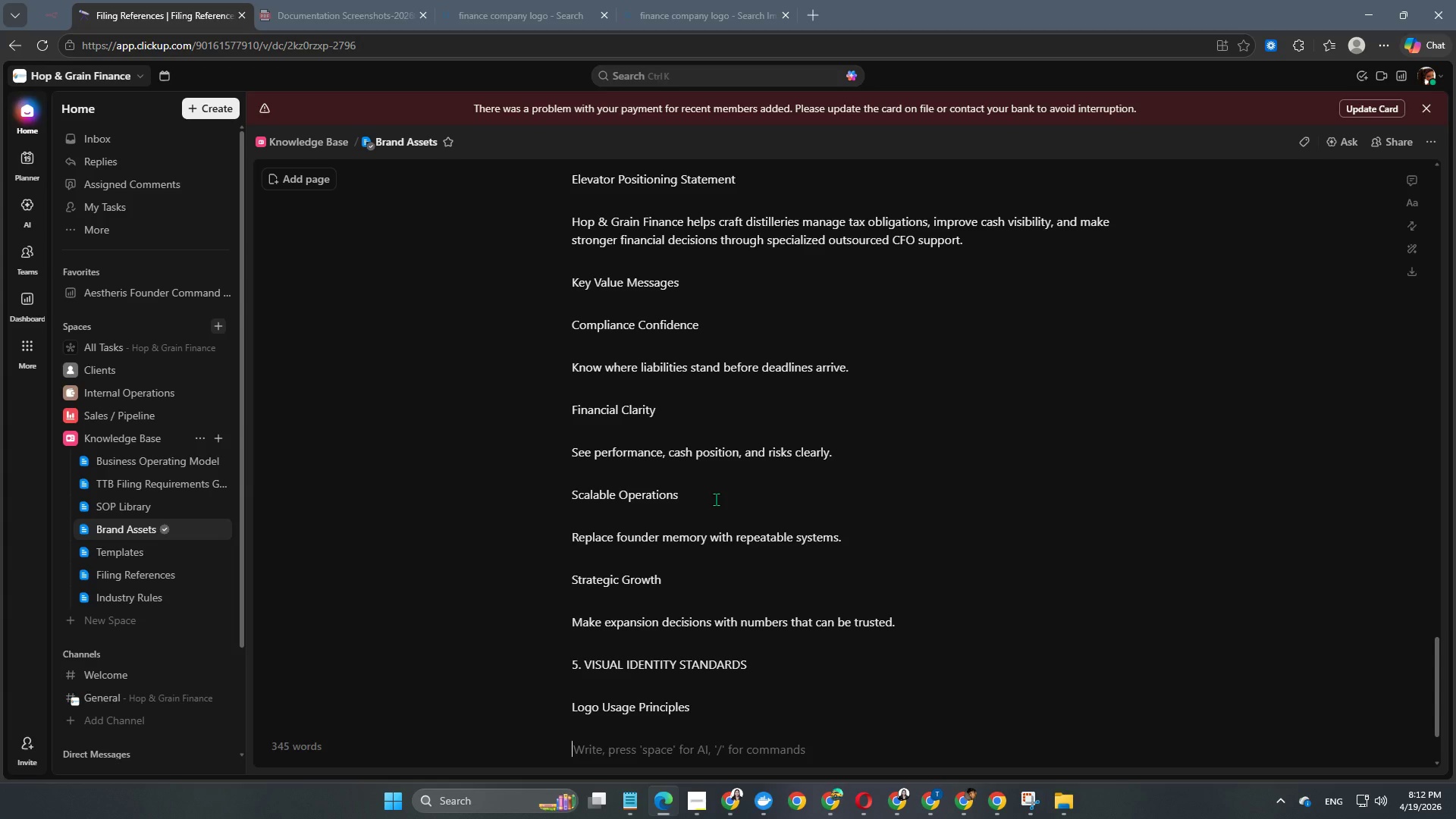 
type(Logo a)
key(Backspace)
type(should appear:)
 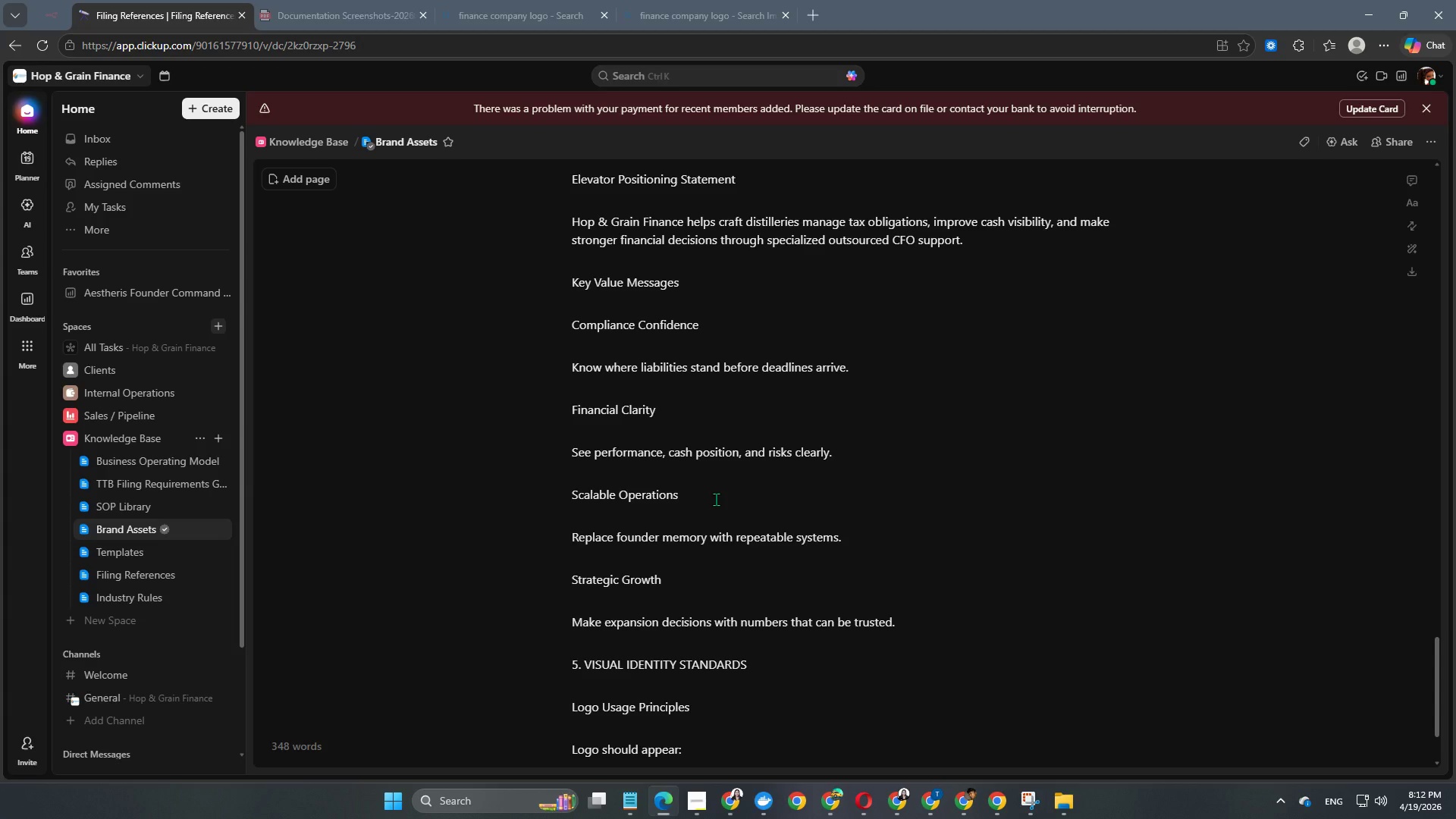 
key(Enter)
 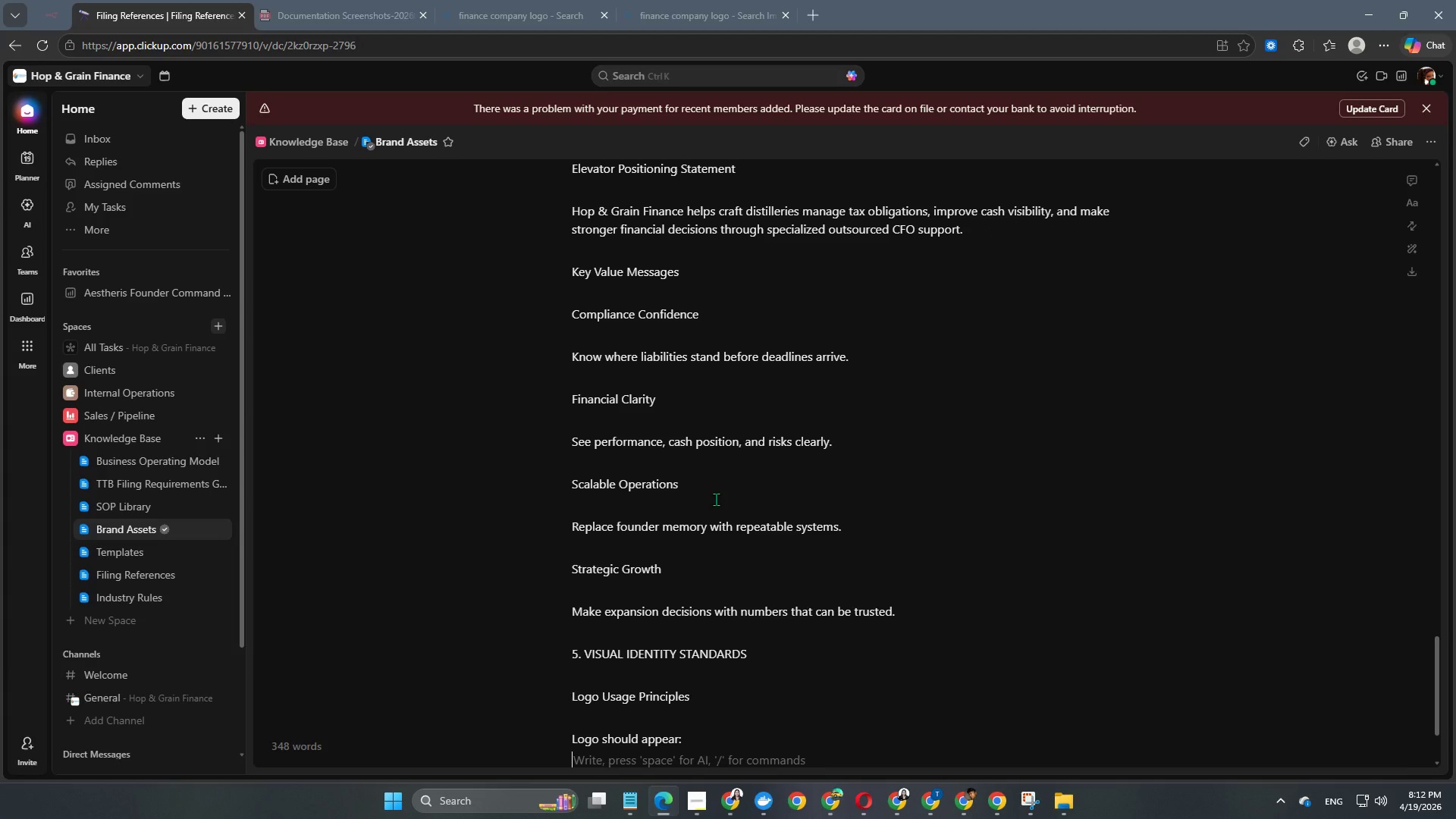 
key(Enter)
 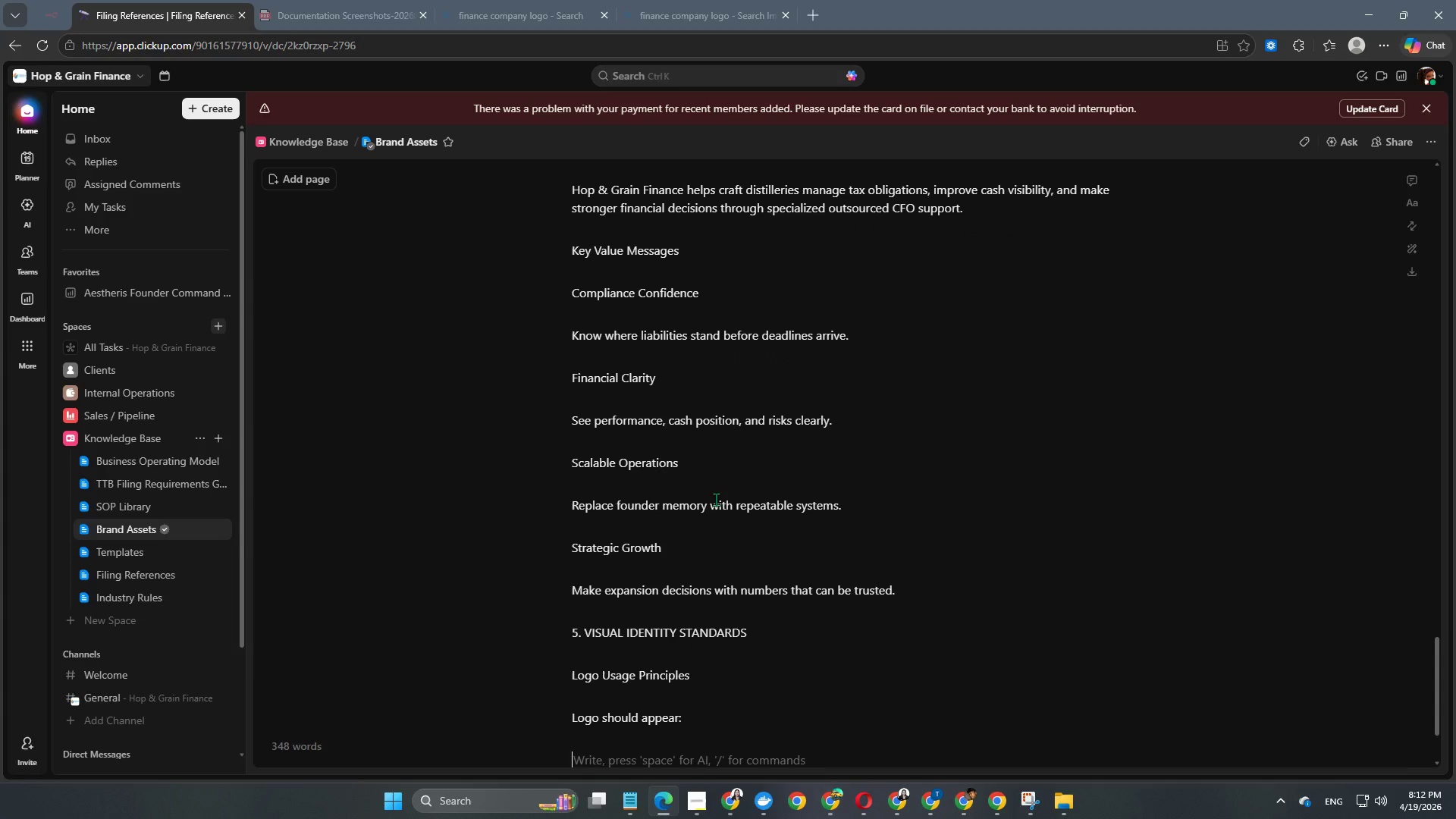 
type([F9]- Clear)
key(Backspace)
type(nly spaced)
 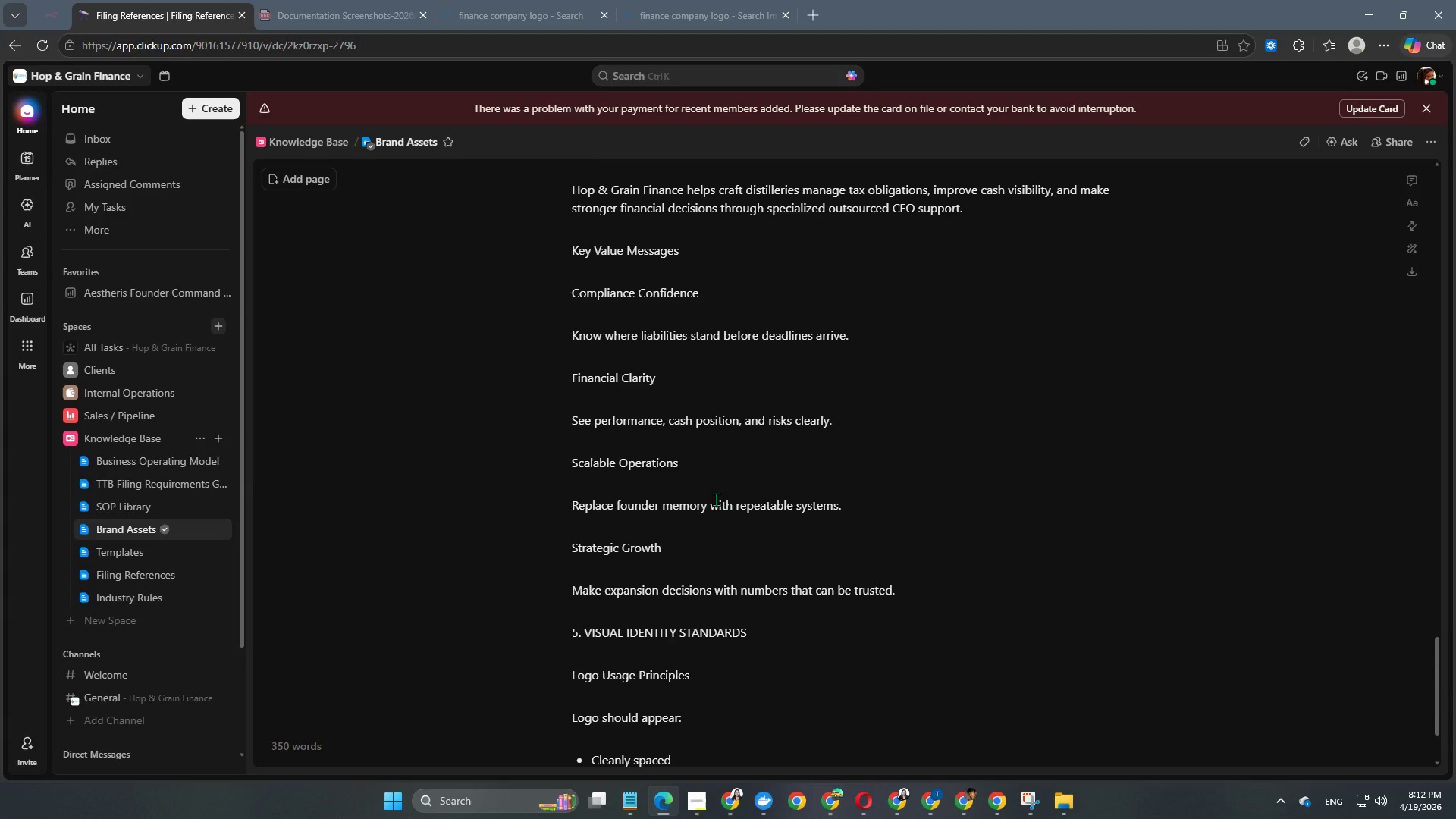 
key(Enter)
 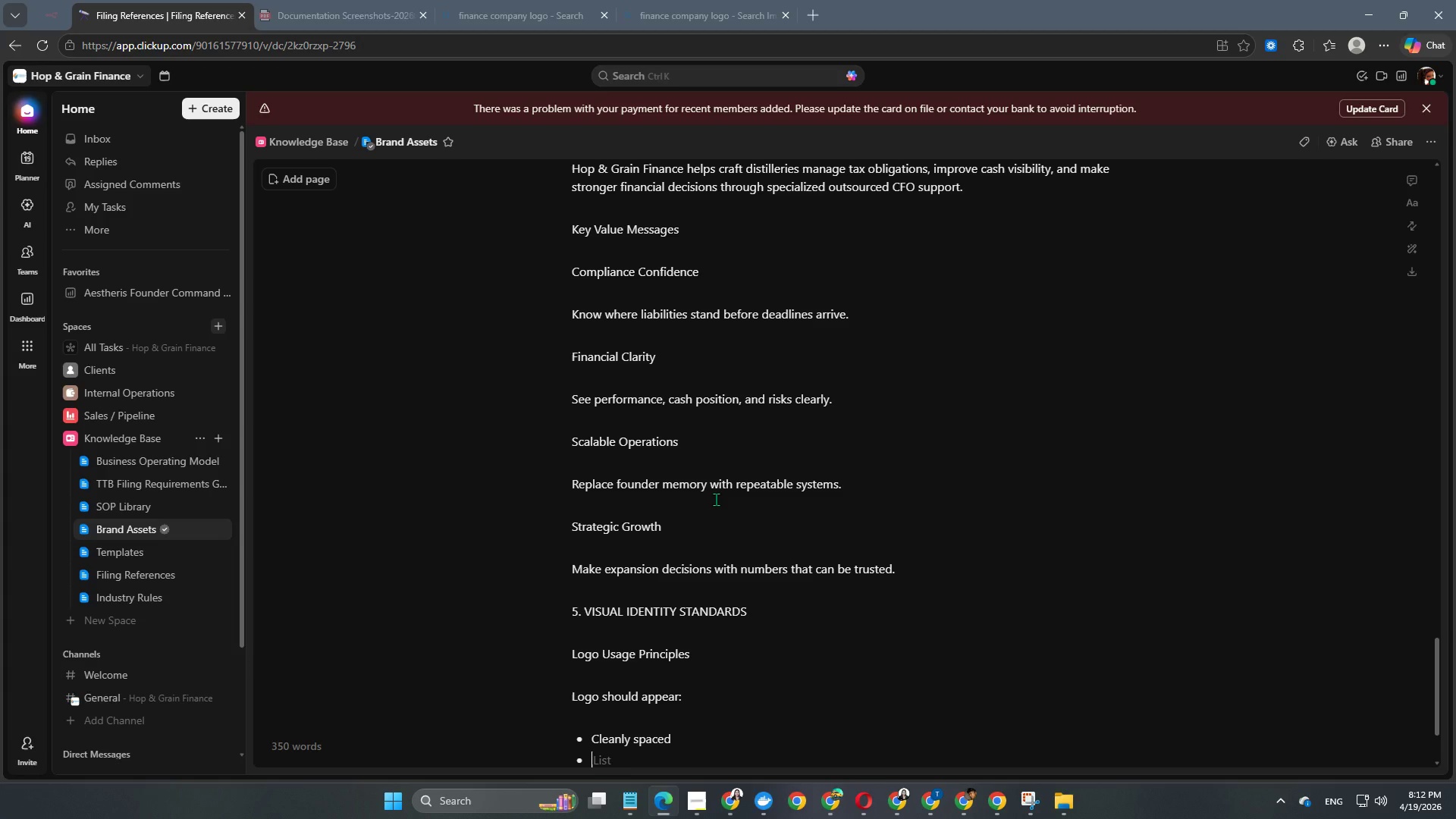 
type(High resolution only)
 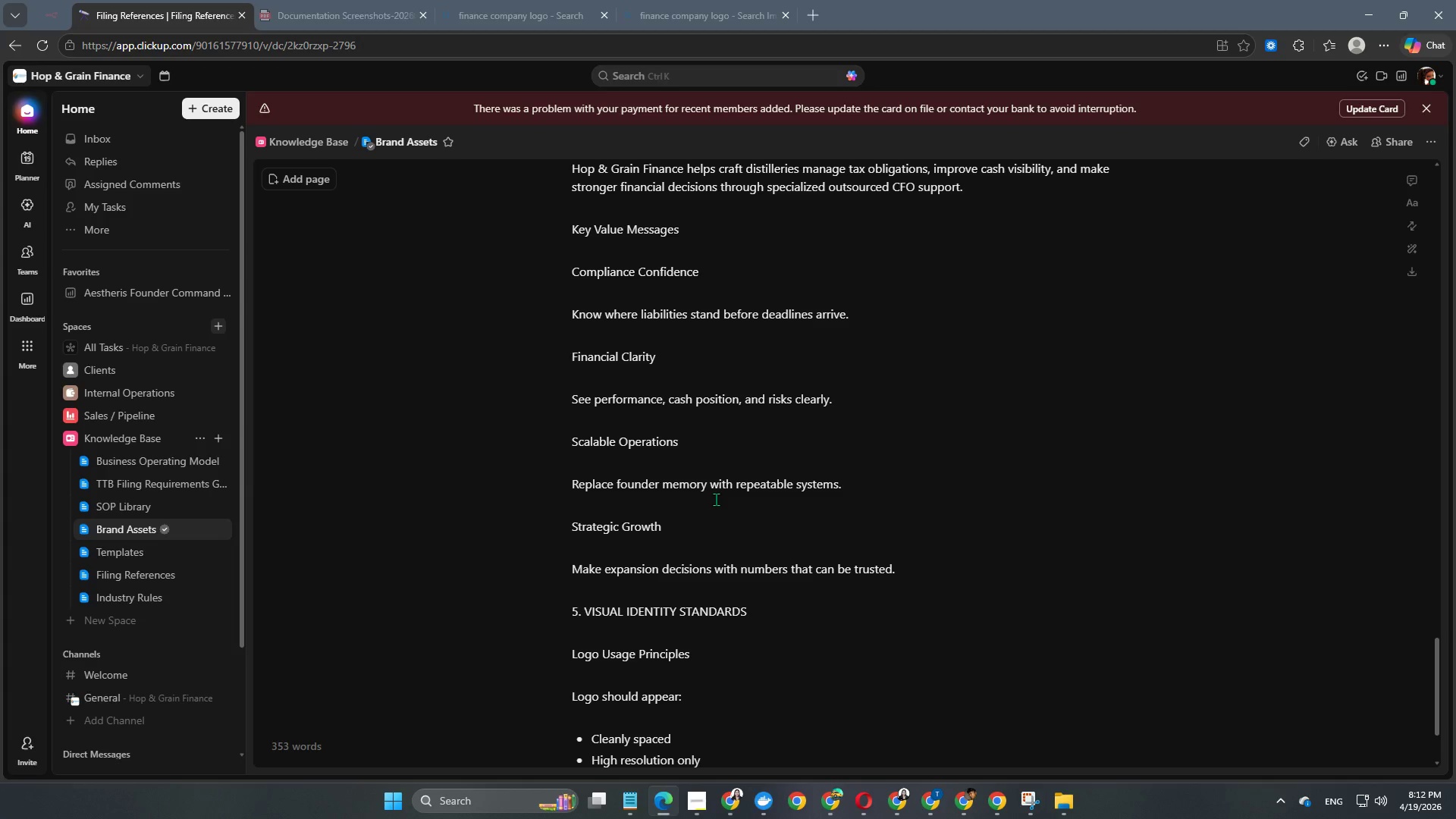 
key(Enter)
 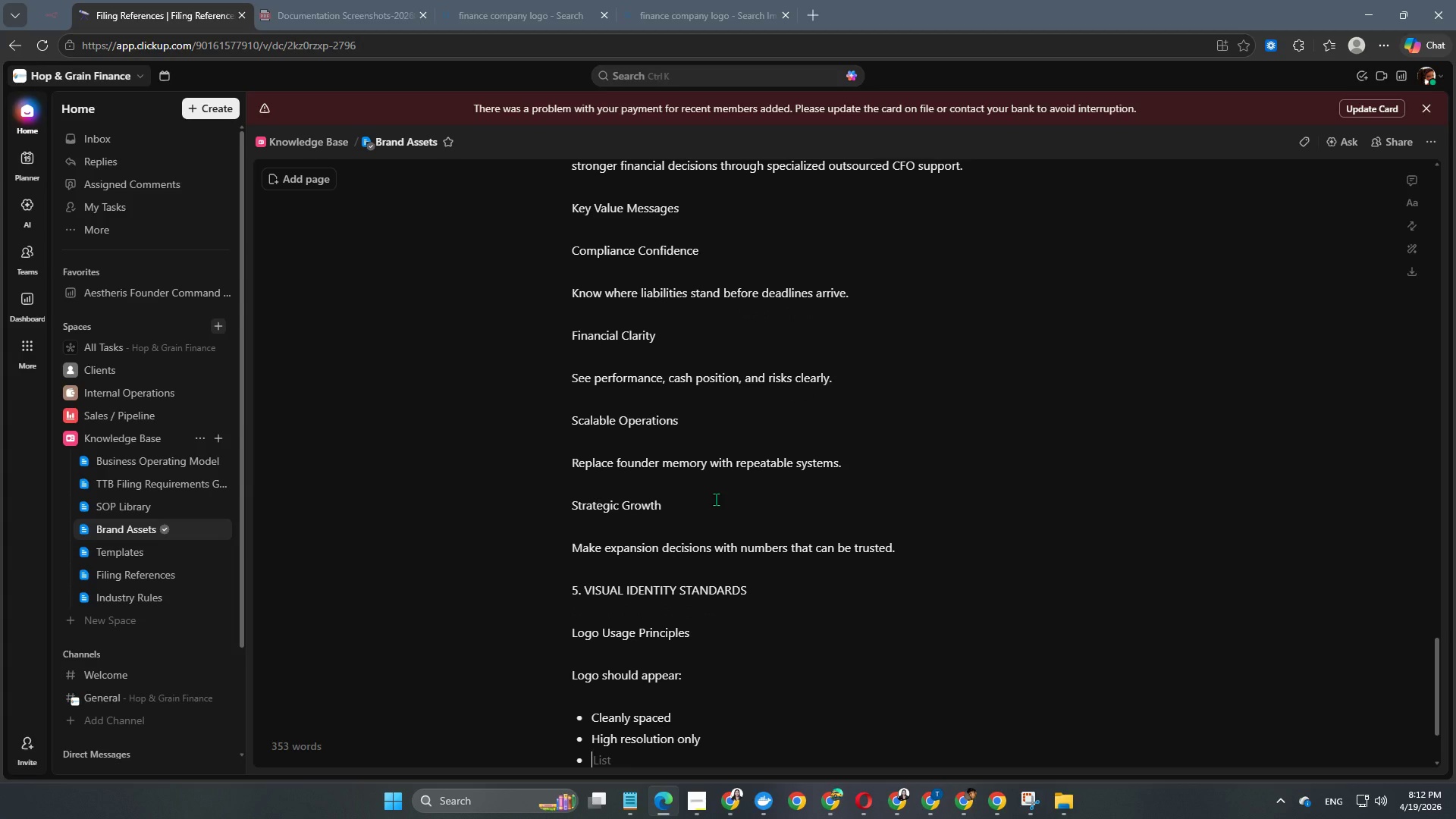 
type(Consistent proportions)
 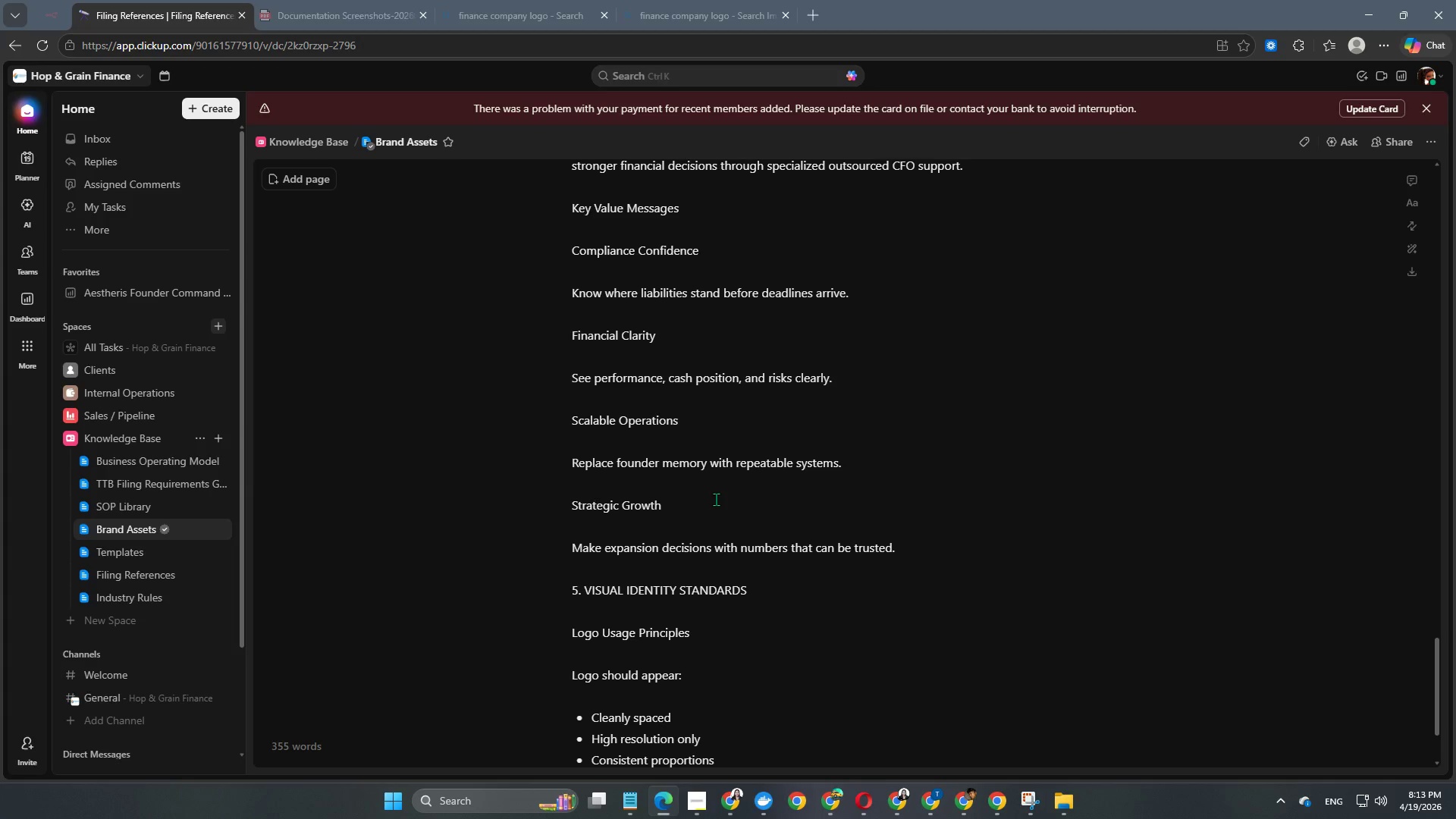 
key(Enter)
 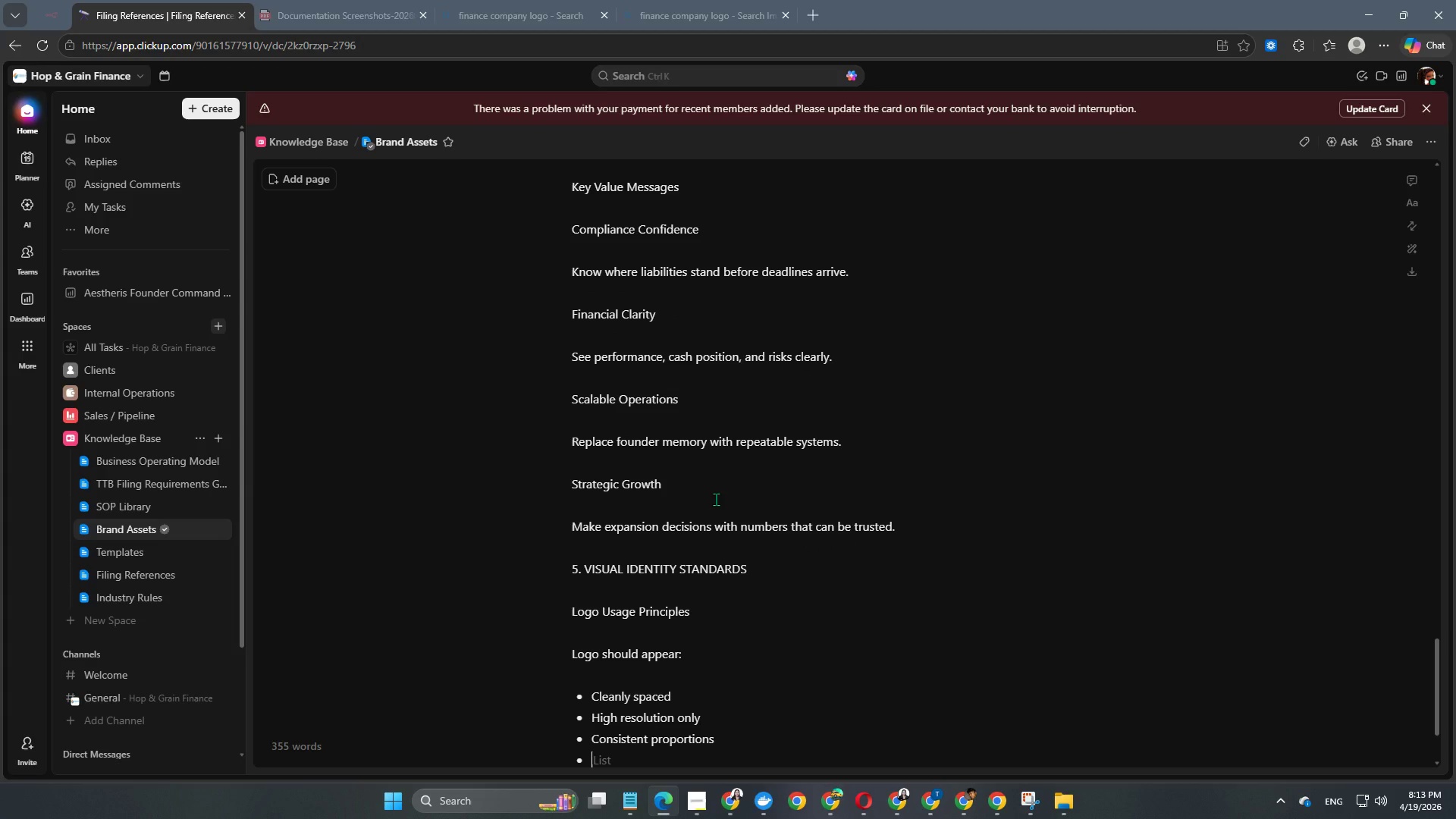 
type(On white or neu)
 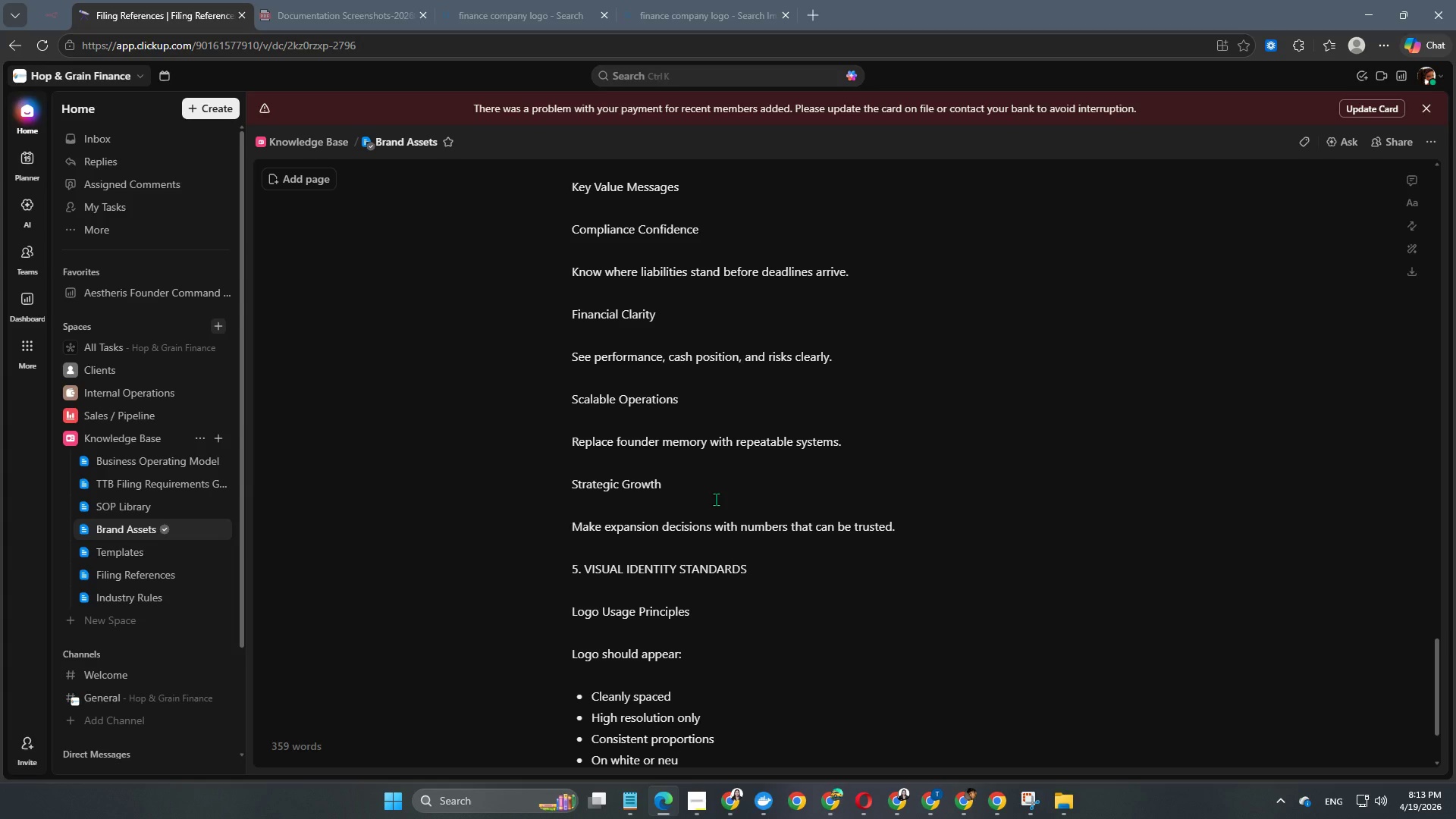 
type(r)
key(Backspace)
type(tral backgraounds)
 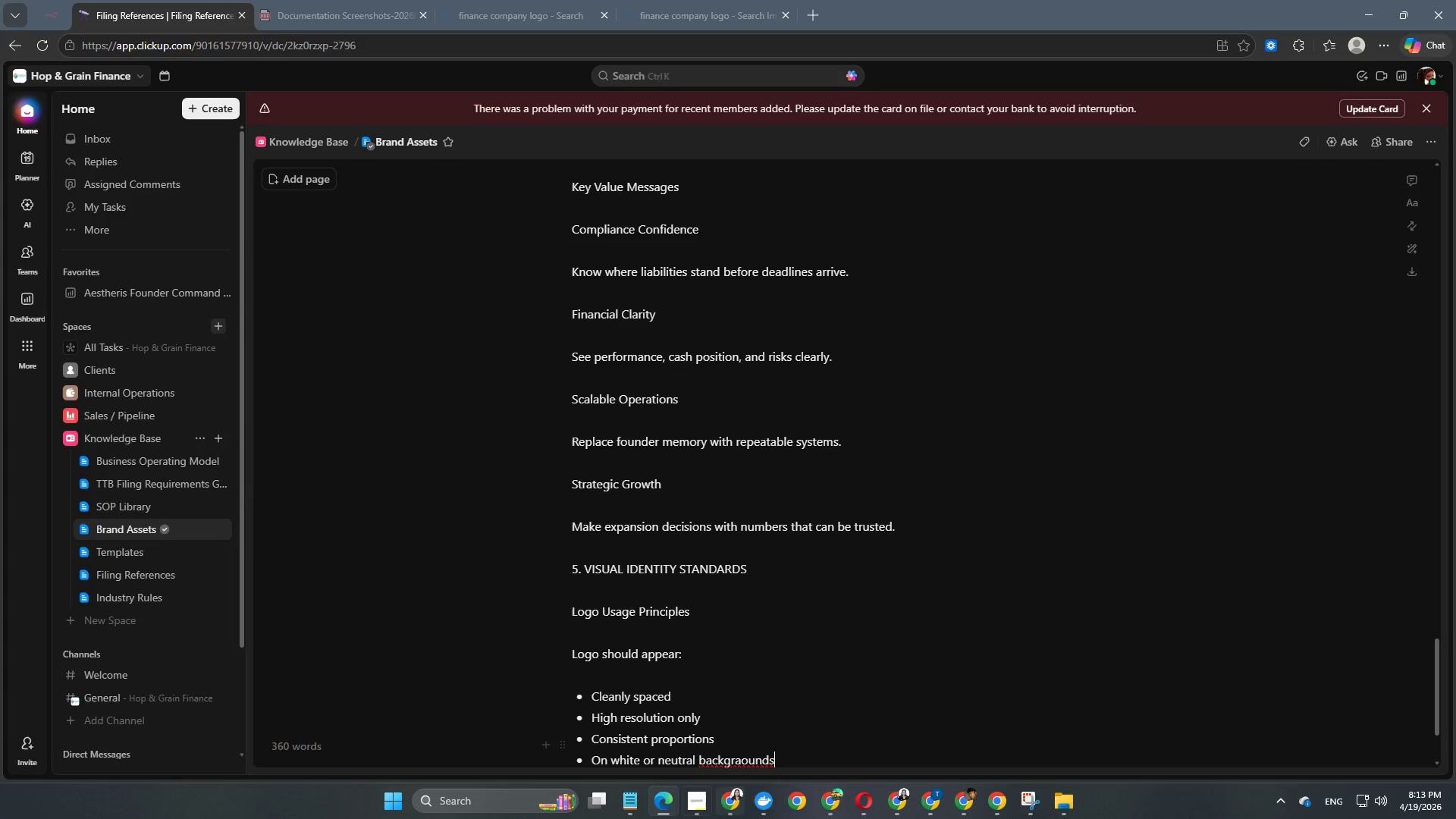 
left_click([739, 759])
 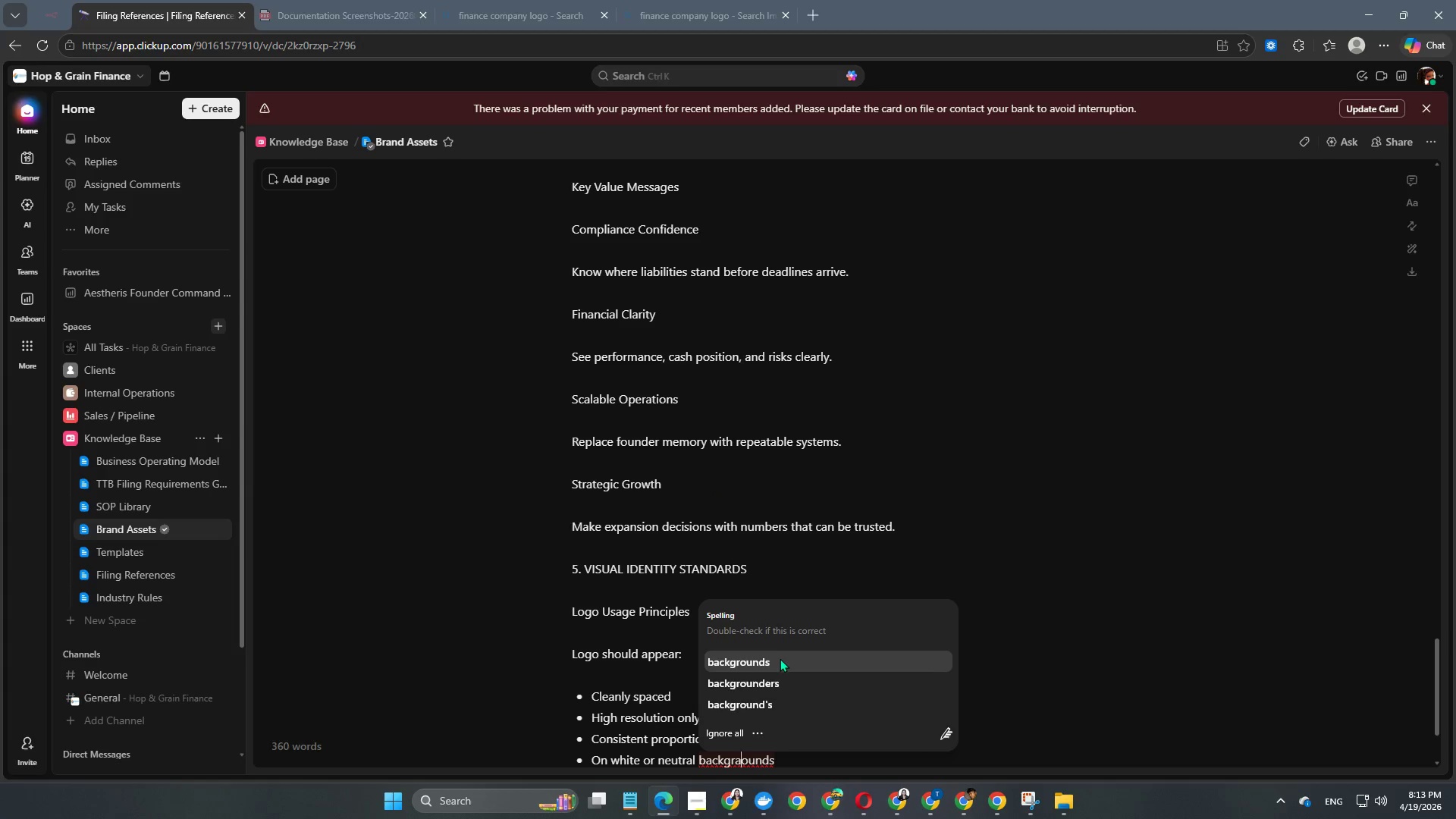 
left_click([780, 658])
 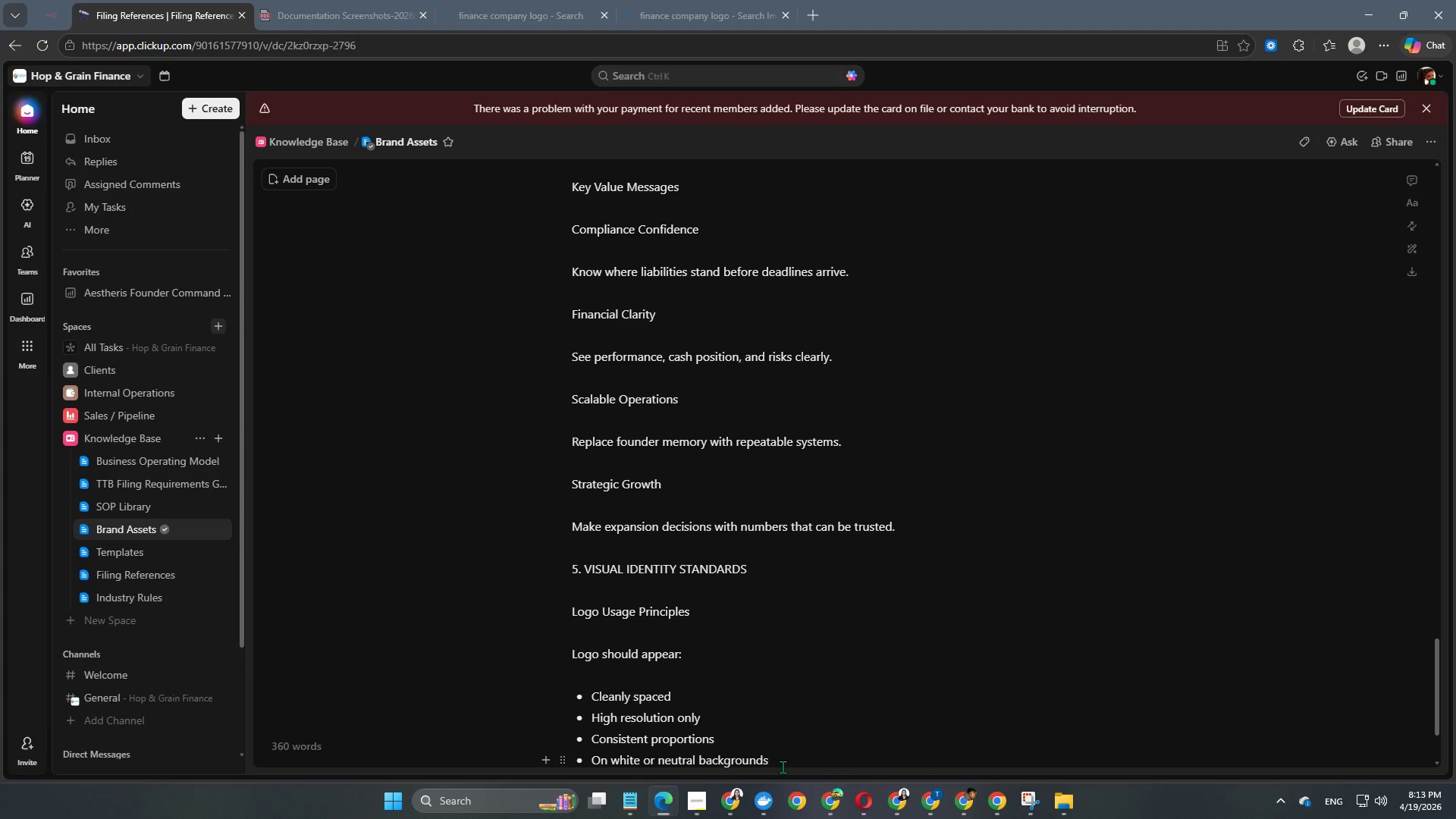 
type( where )
 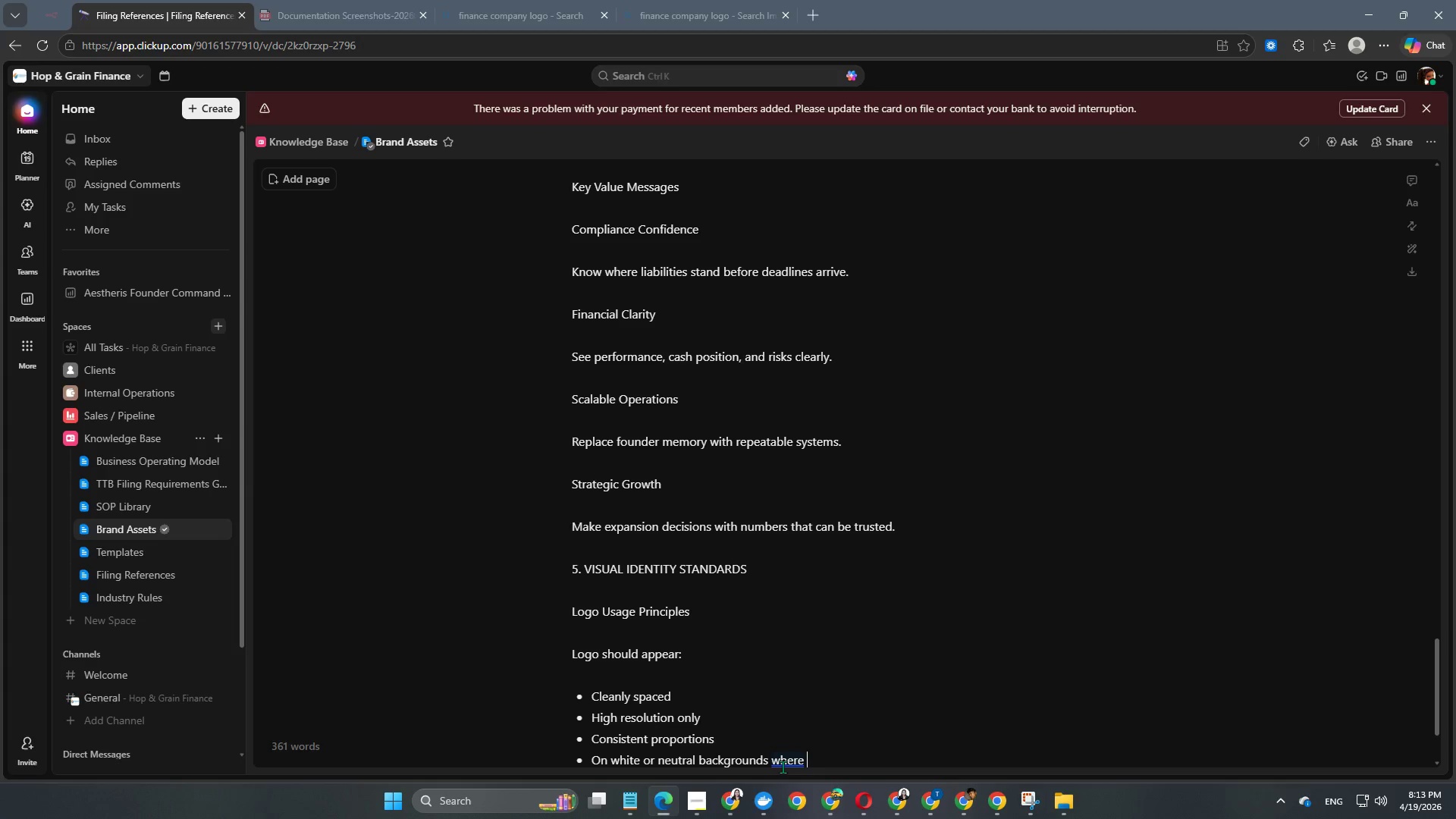 
type( possible)
 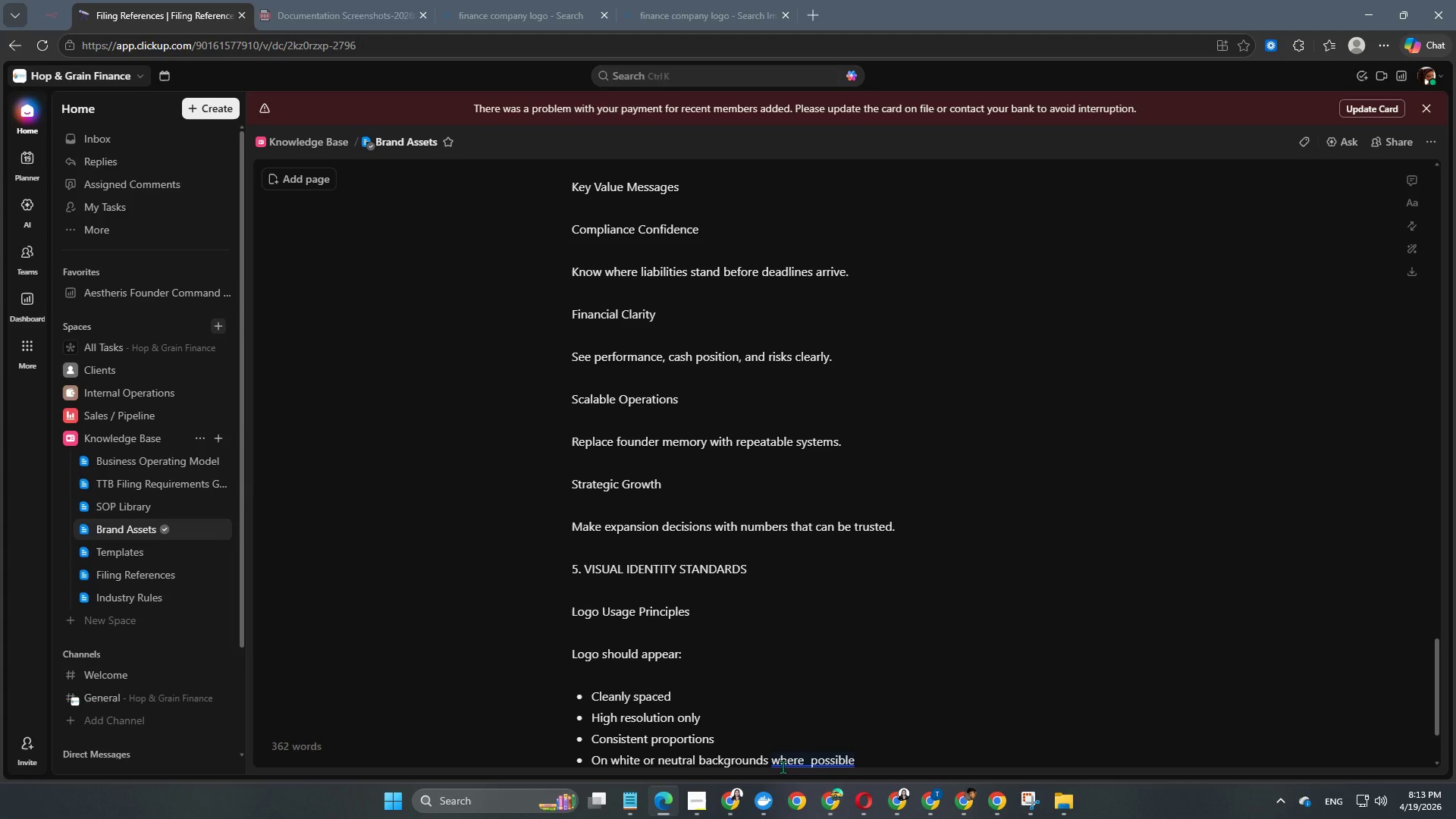 
key(Enter)
 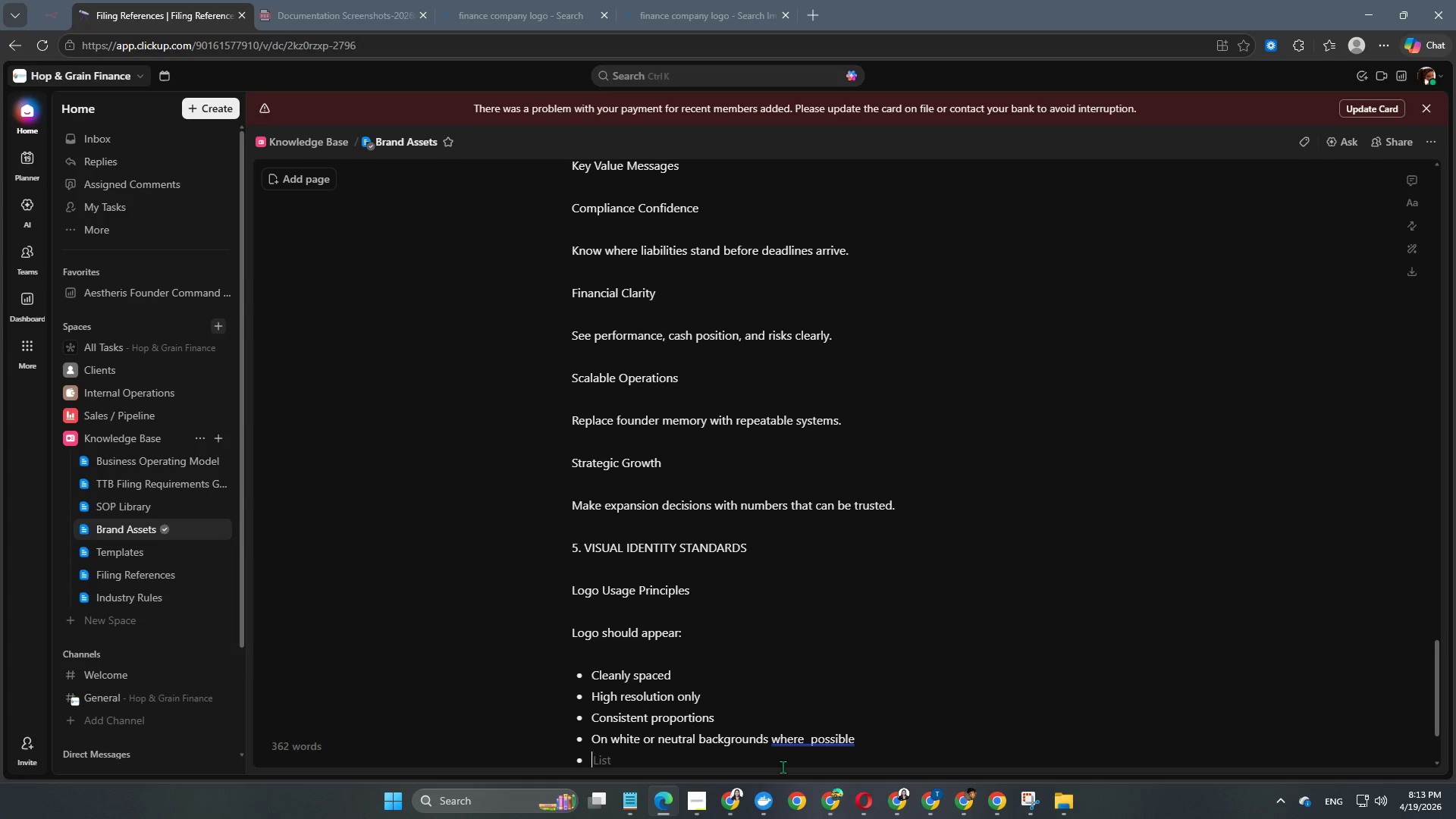 
key(Enter)
 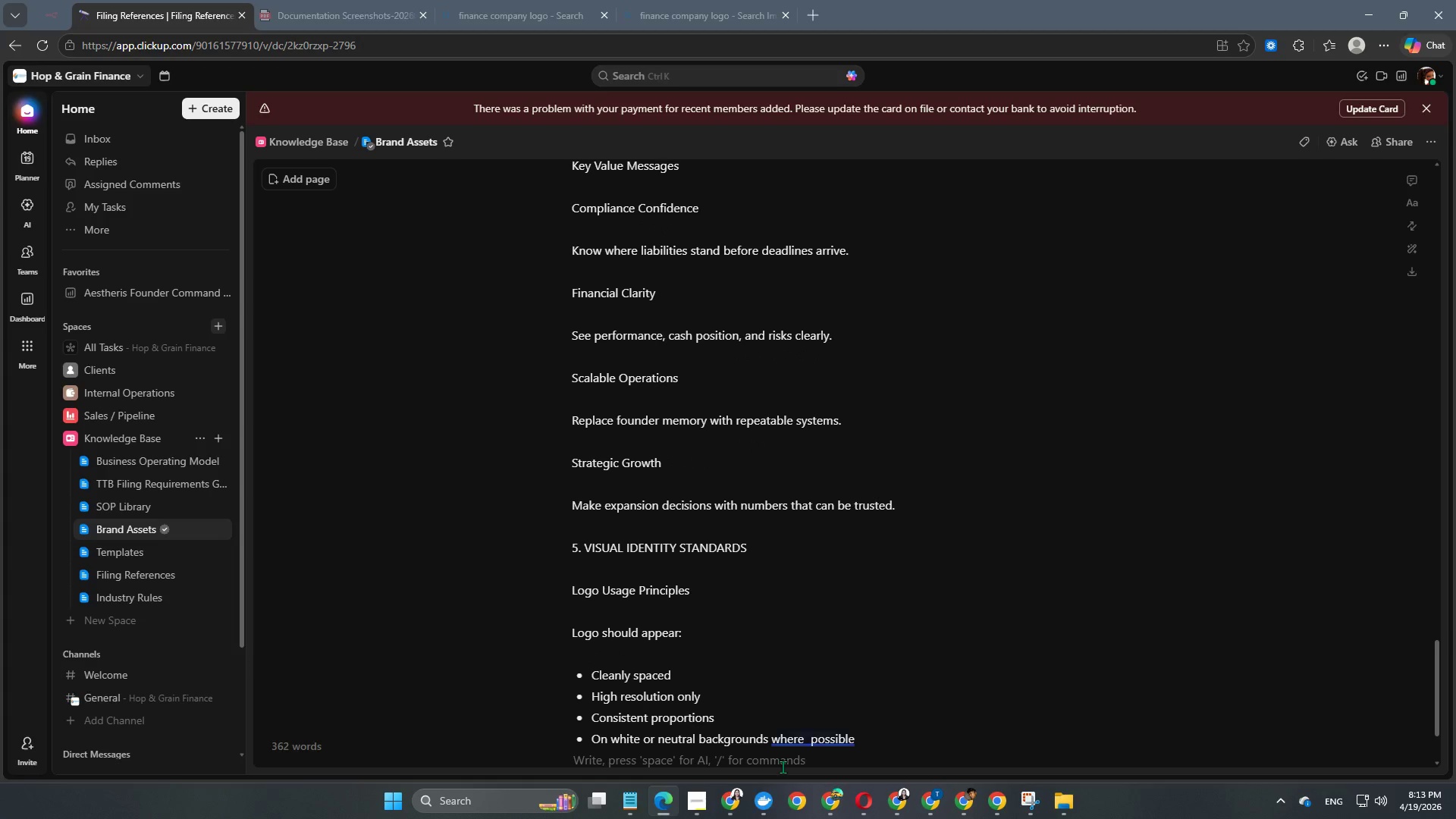 
key(Enter)
 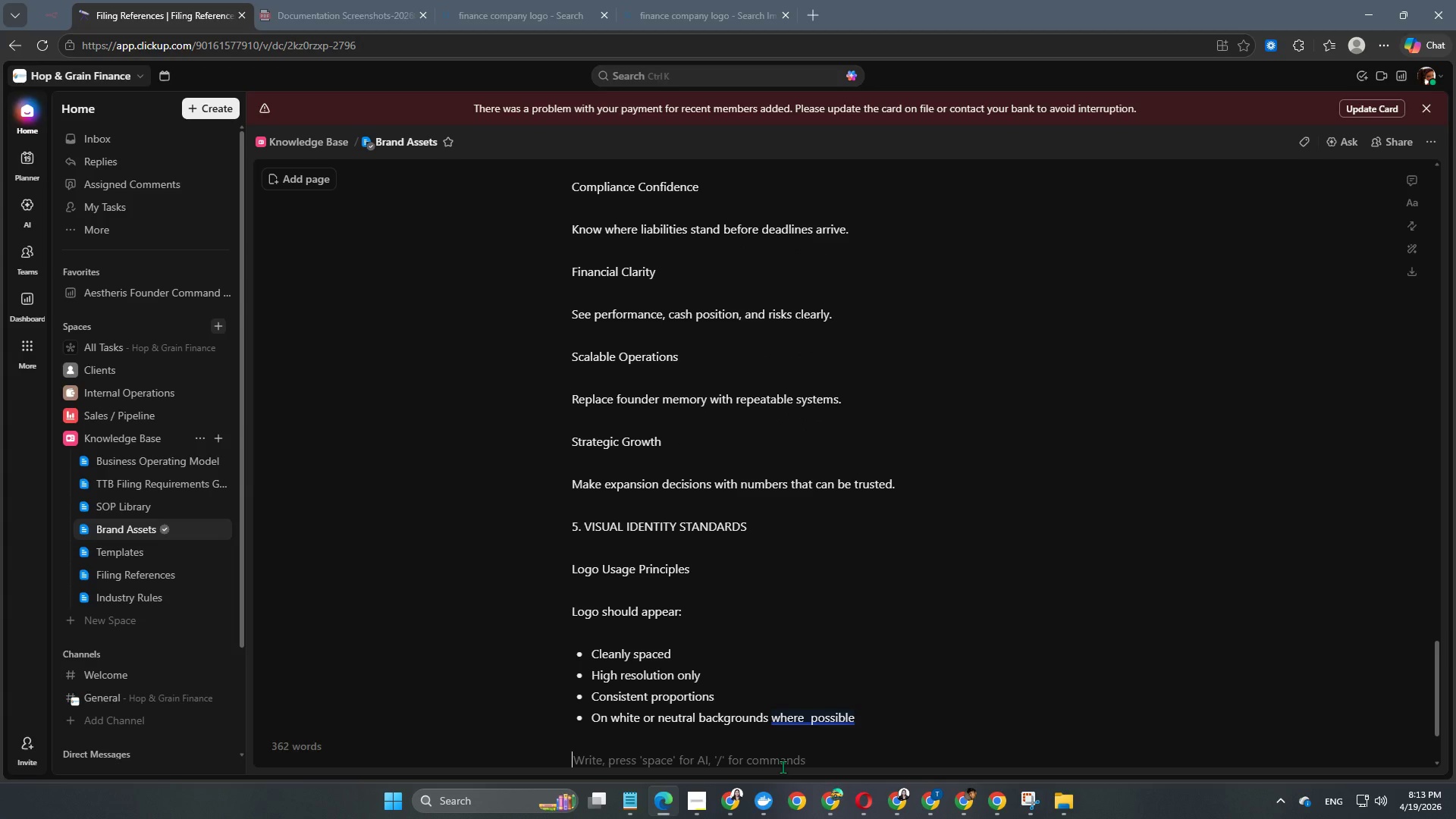 
key(Space)
 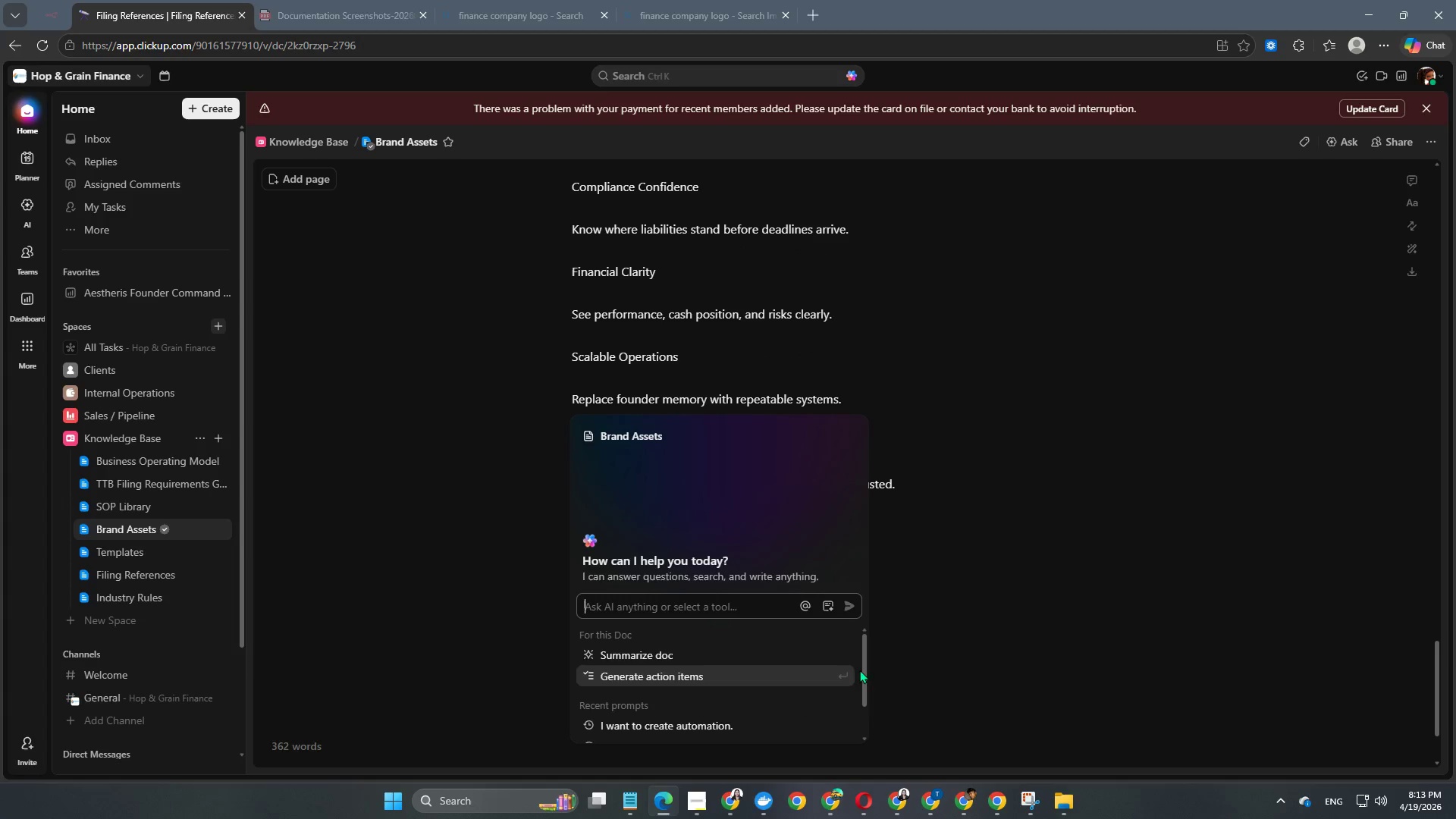 
left_click([937, 694])
 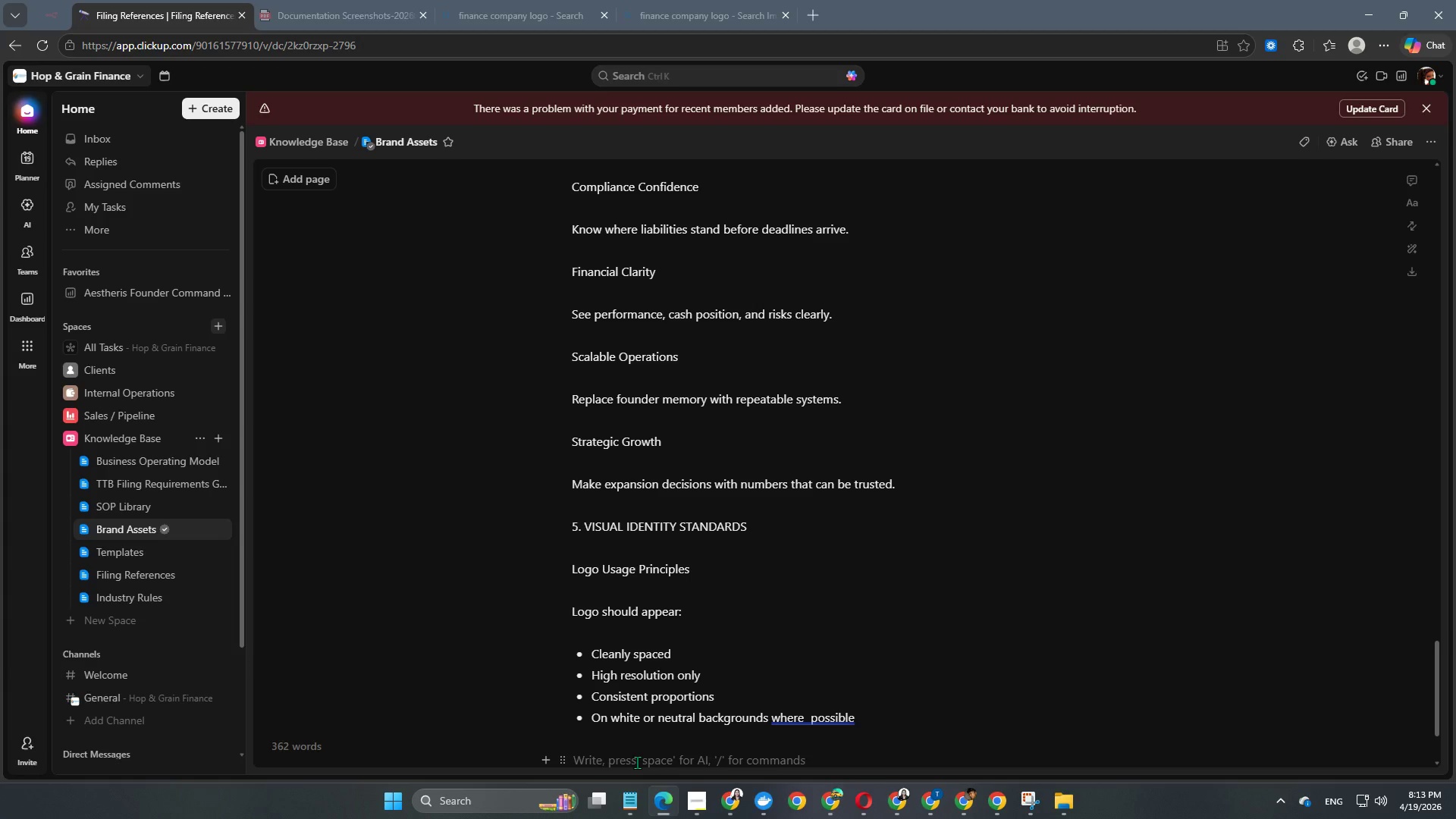 
key(CapsLock)
 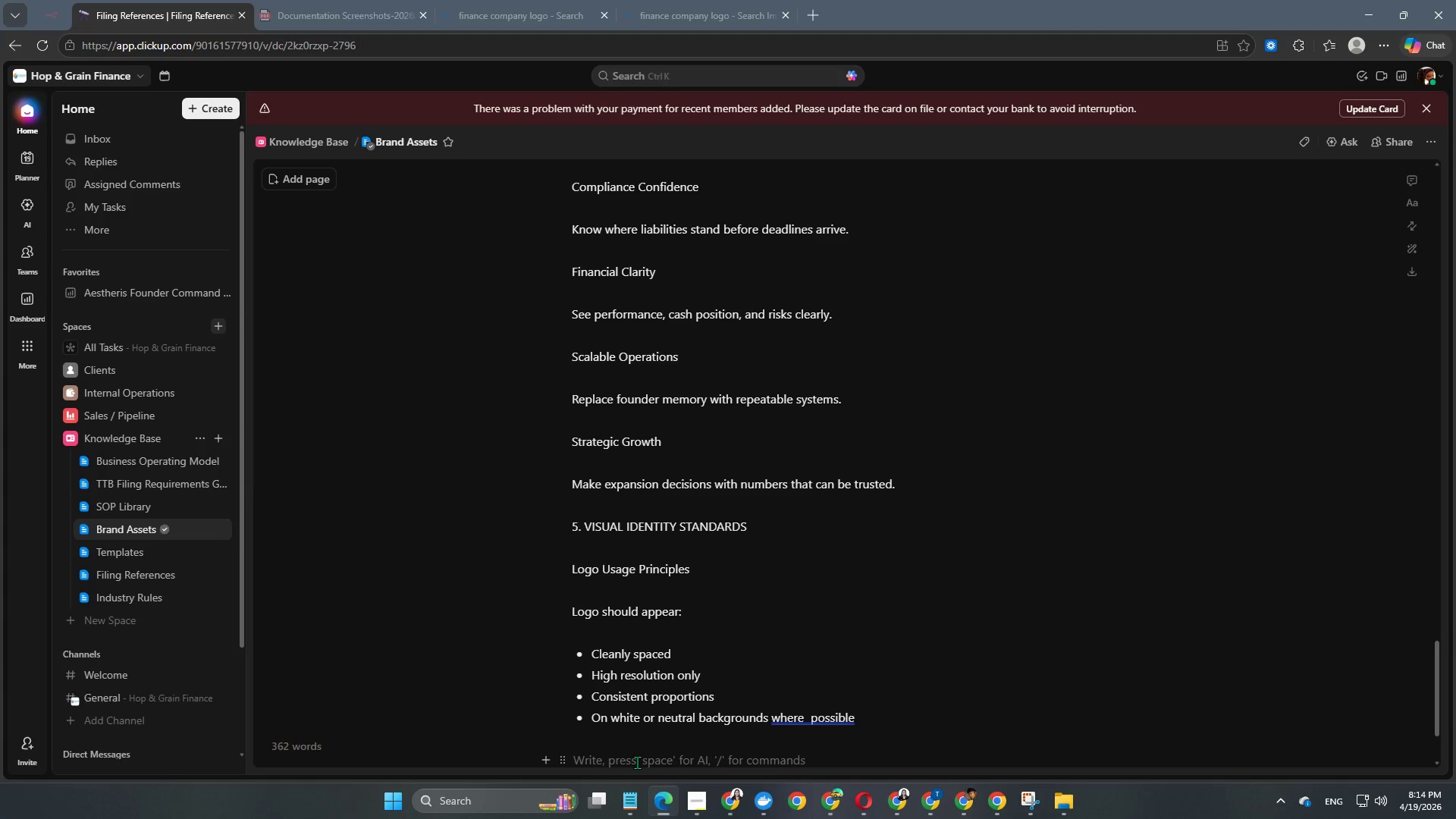 
key(D)
 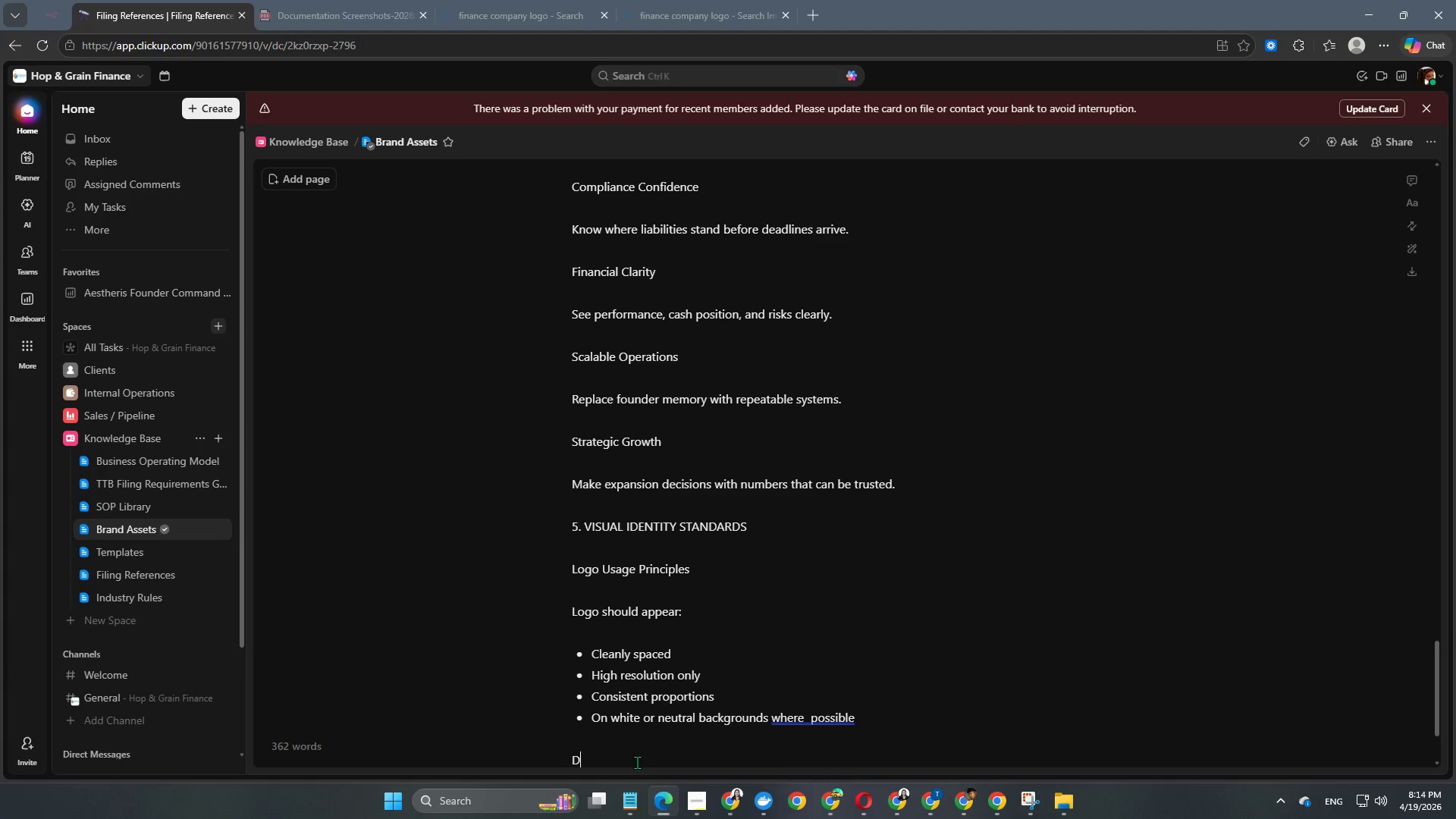 
key(CapsLock)
 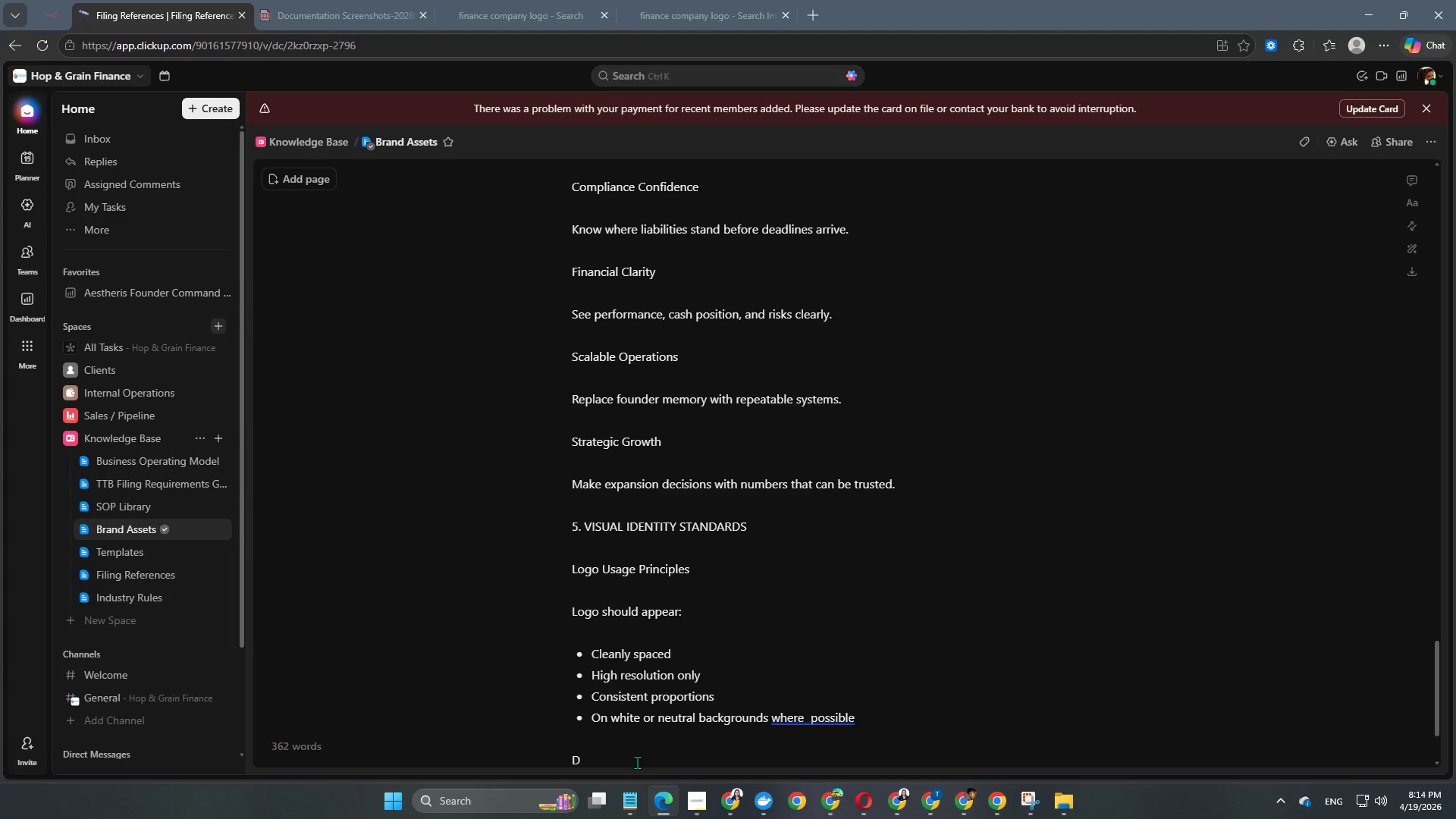 
key(O)
 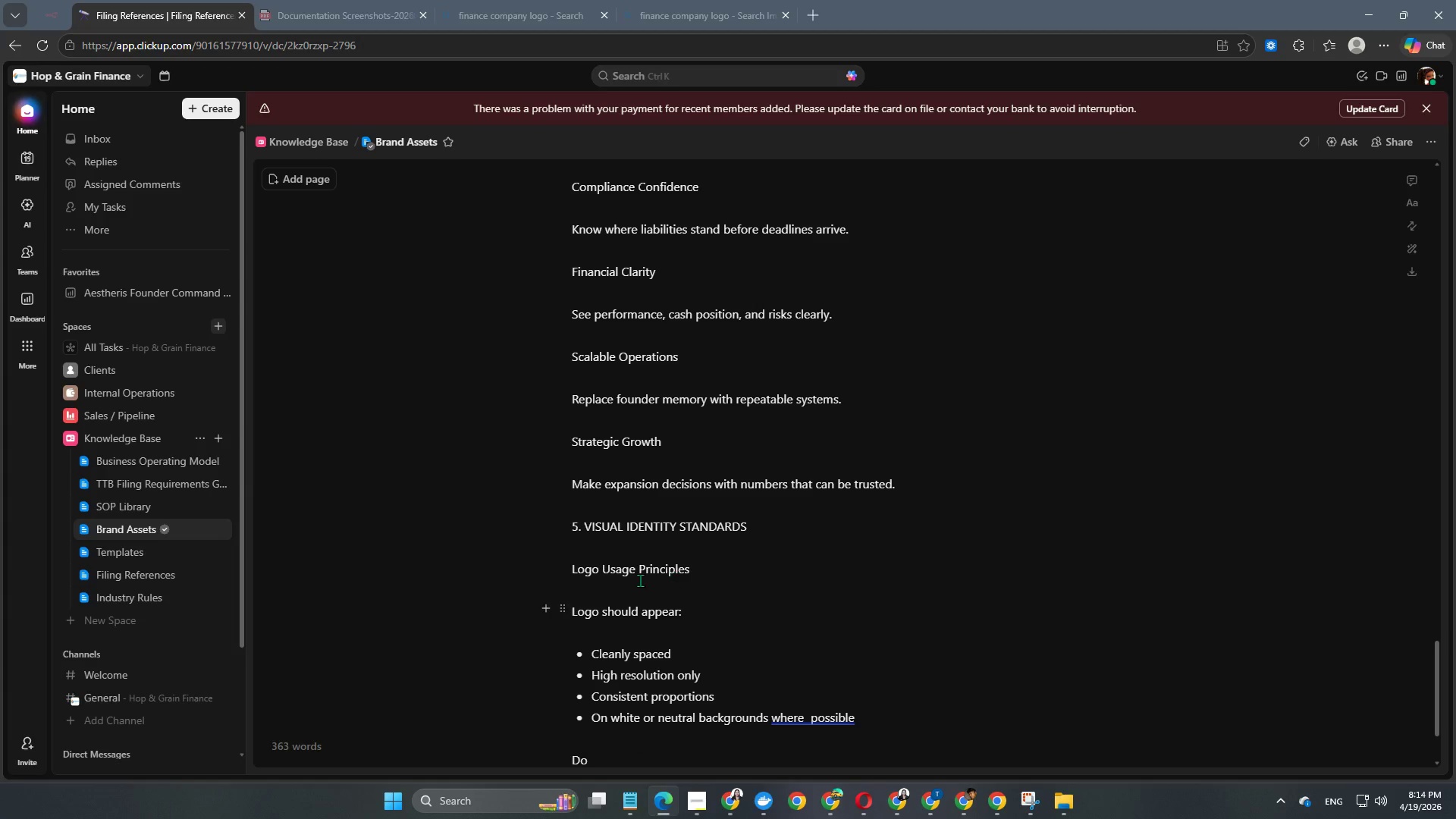 
wait(5.52)
 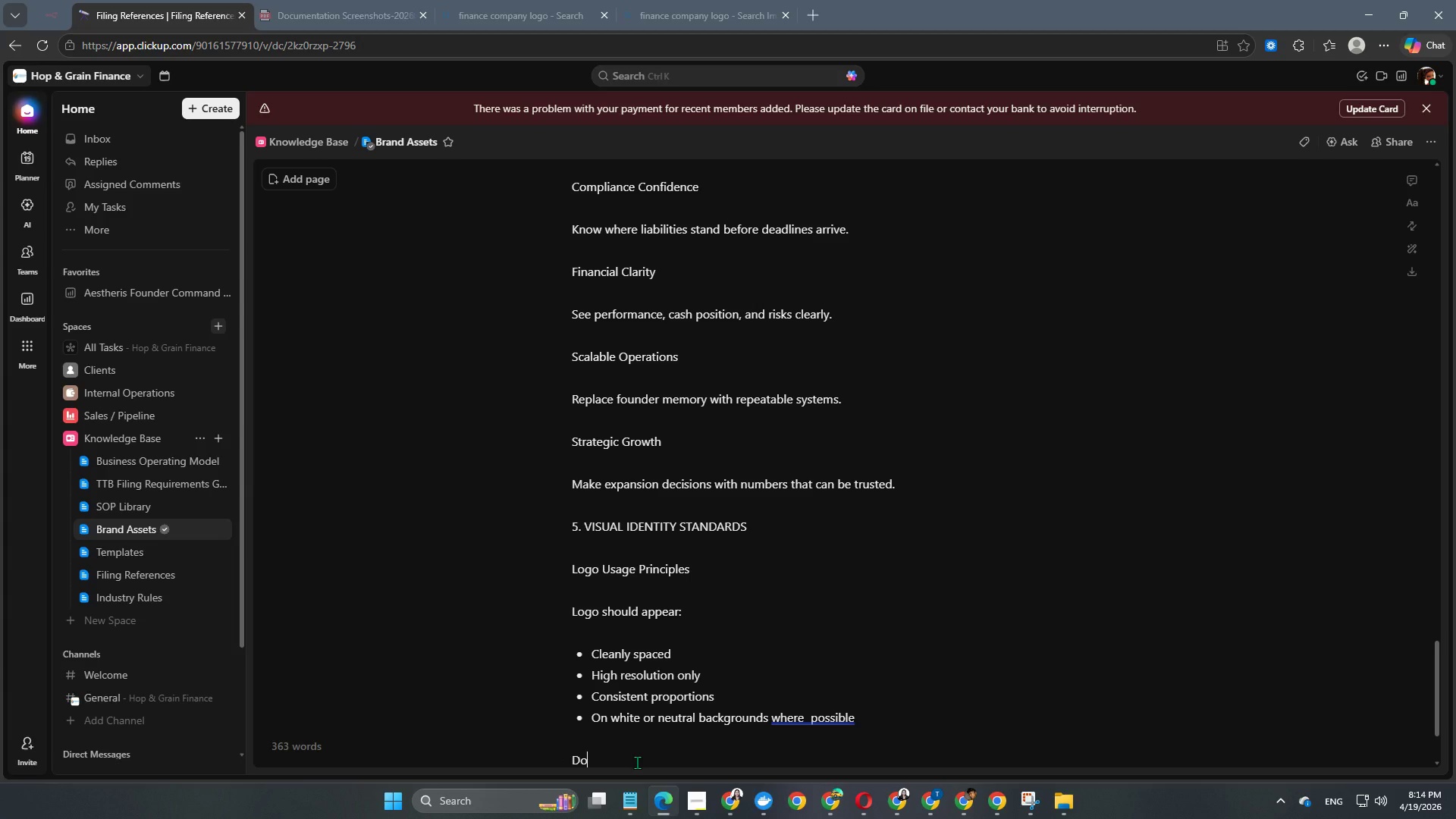 
scroll: coordinate [704, 620], scroll_direction: down, amount: 3.0
 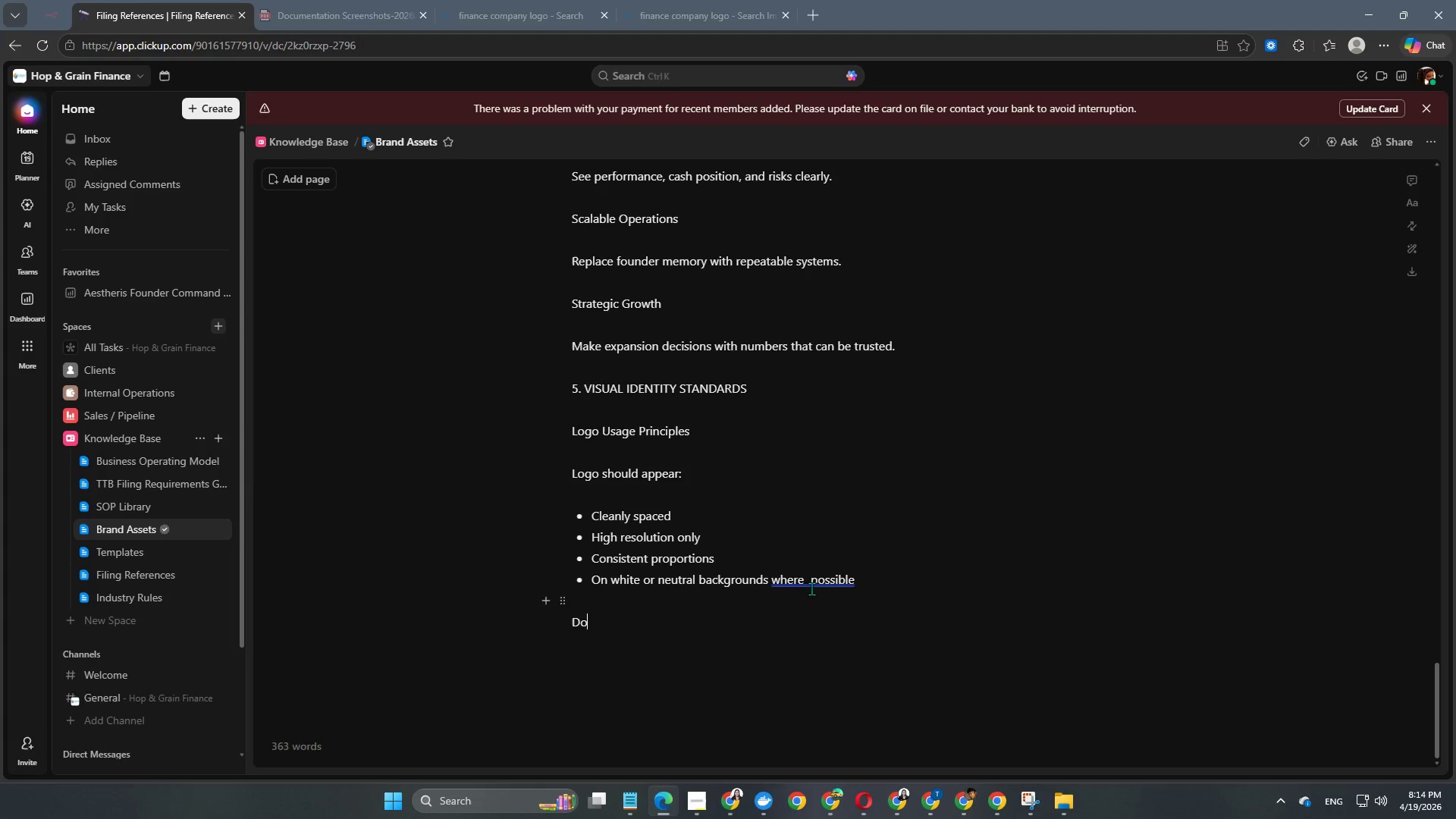 
right_click([814, 585])
 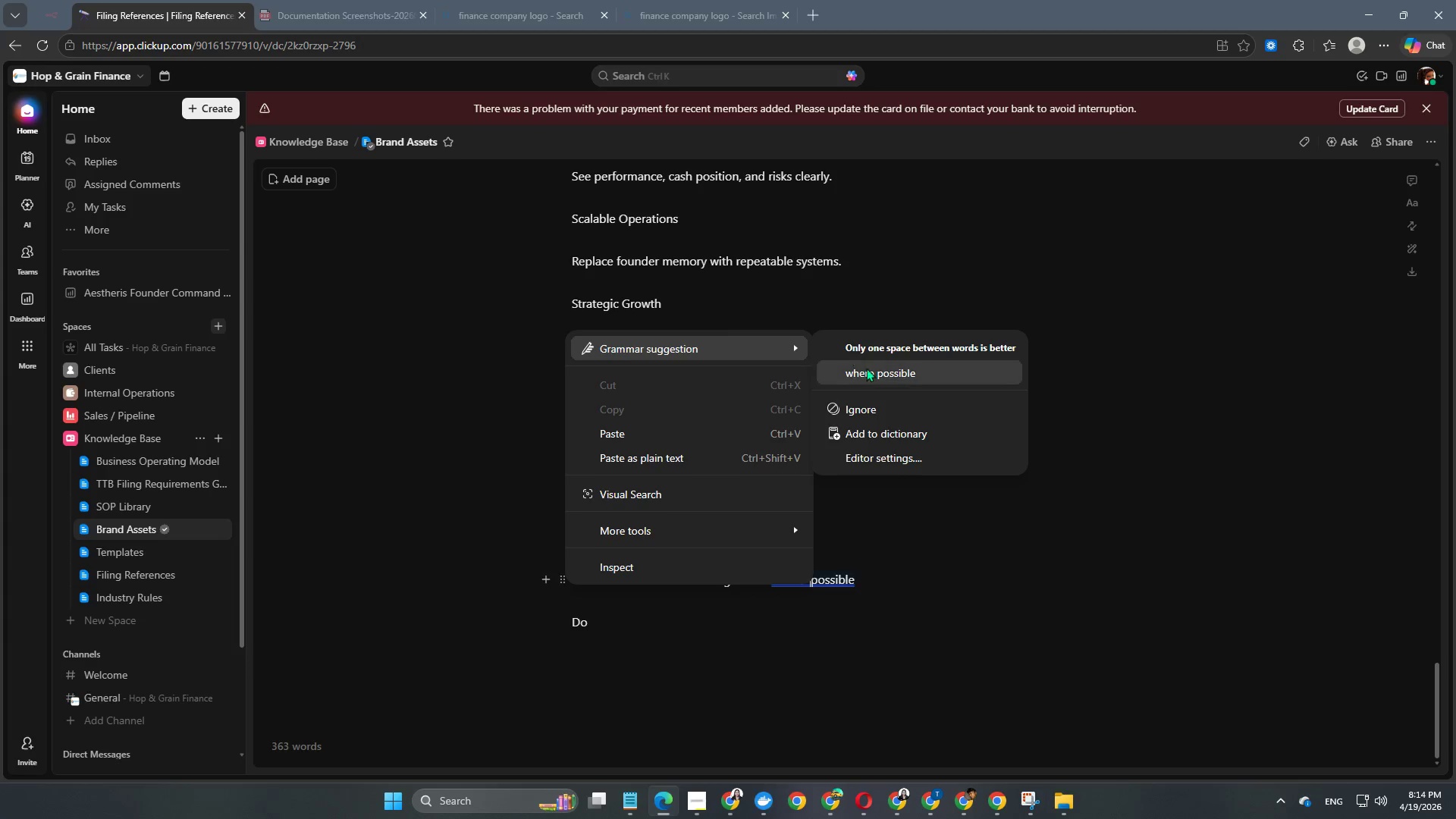 
left_click([871, 378])
 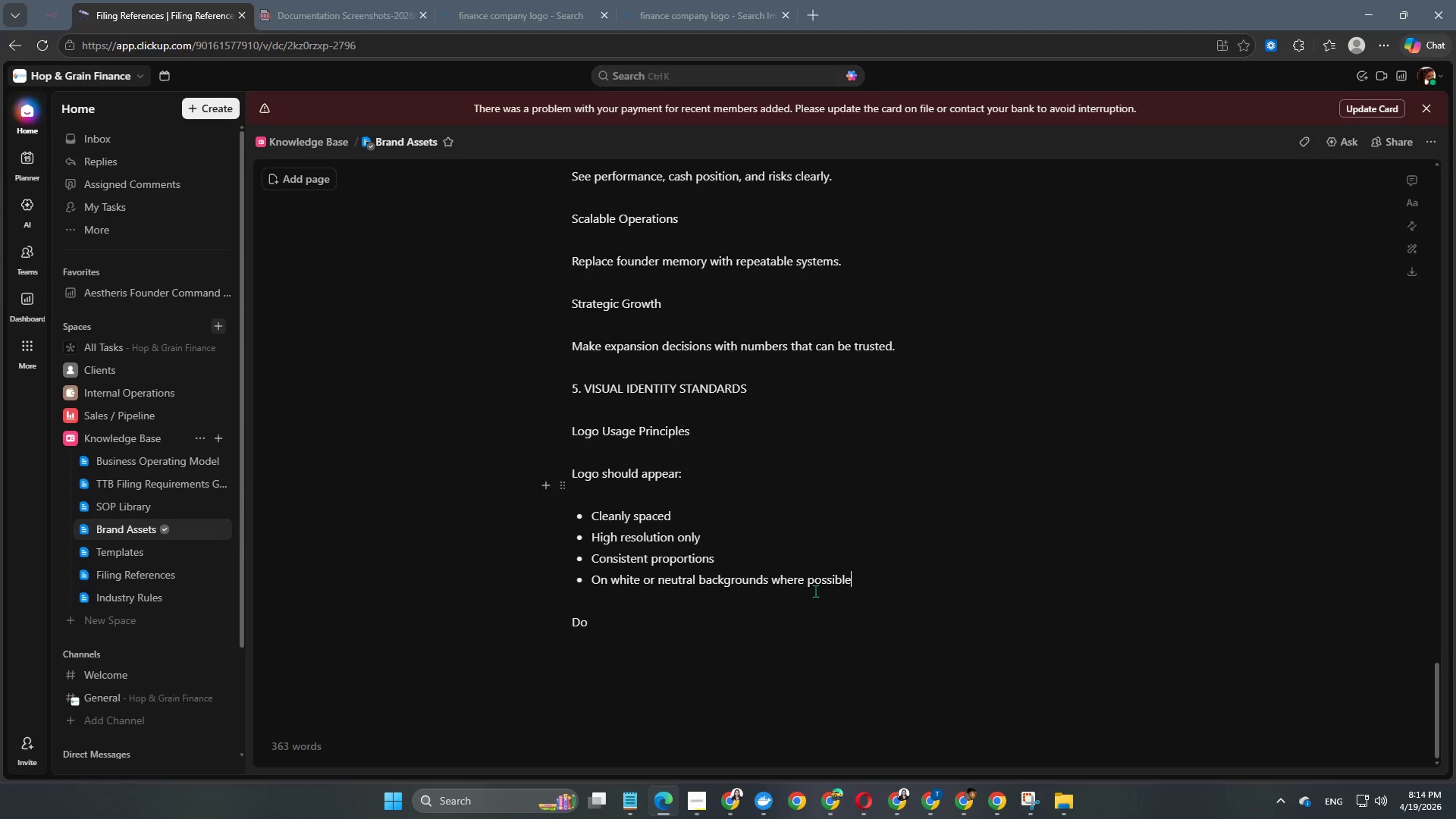 
scroll: coordinate [810, 592], scroll_direction: none, amount: 0.0
 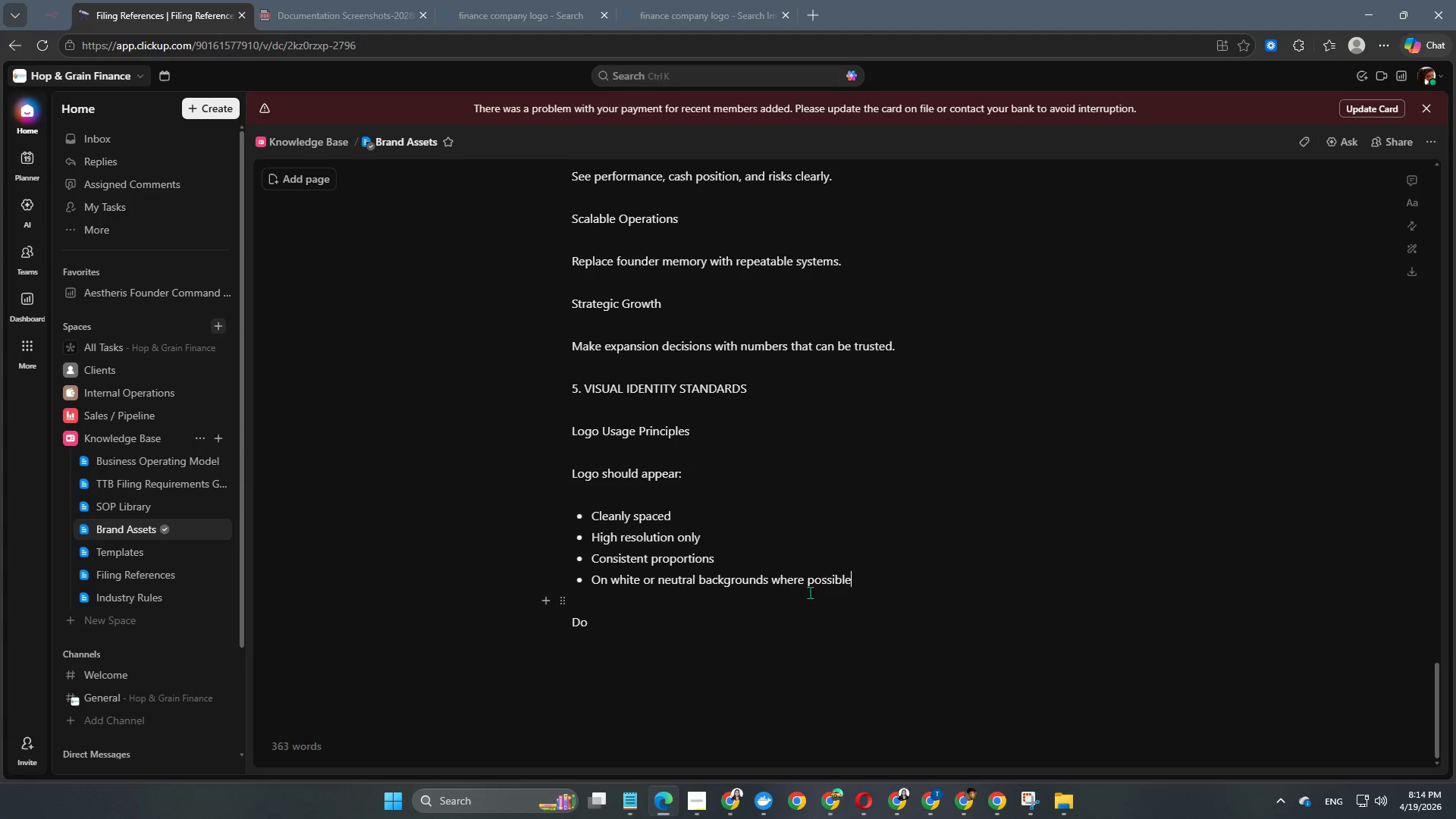 
scroll: coordinate [666, 639], scroll_direction: up, amount: 18.0
 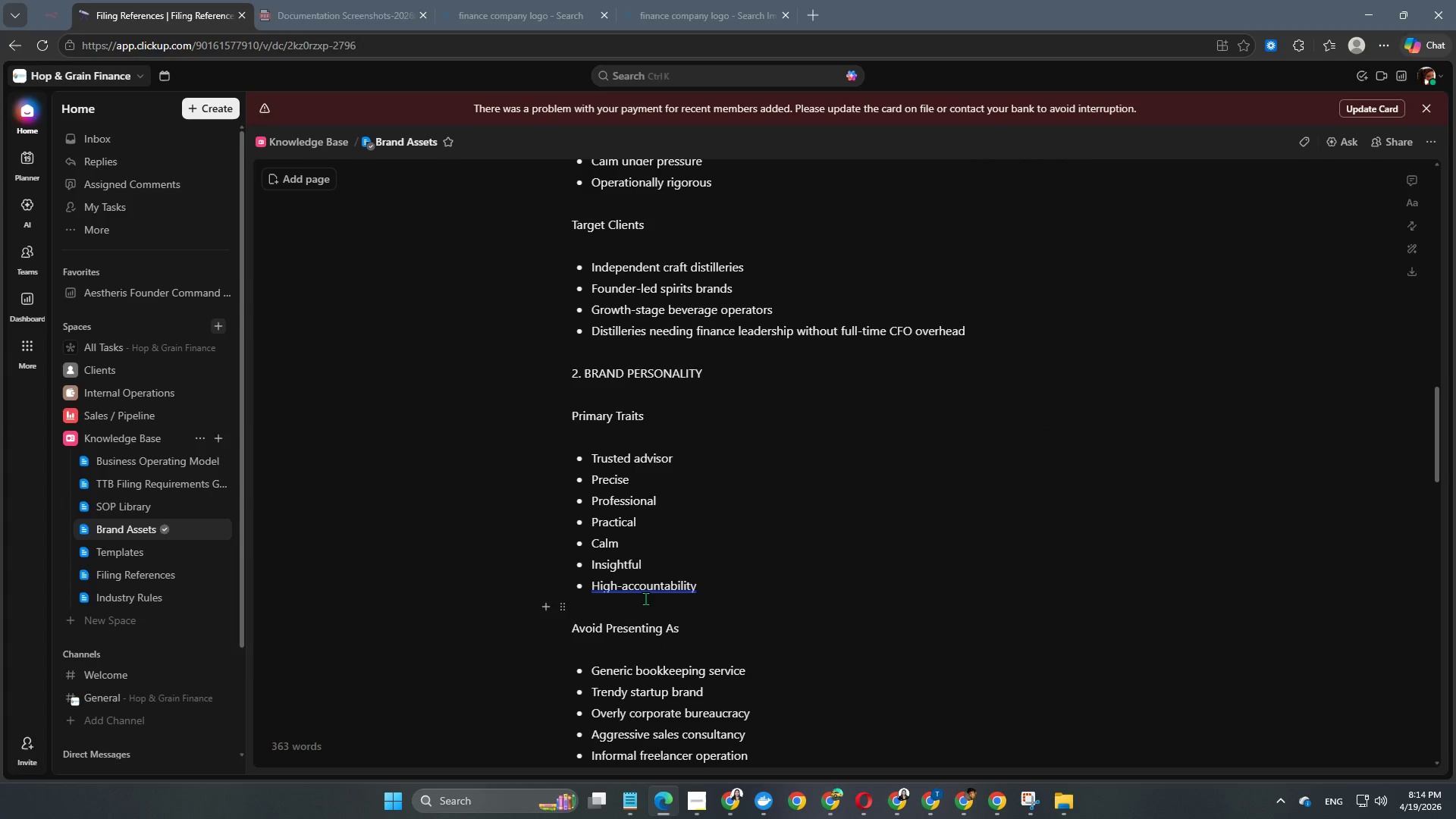 
right_click([648, 594])
 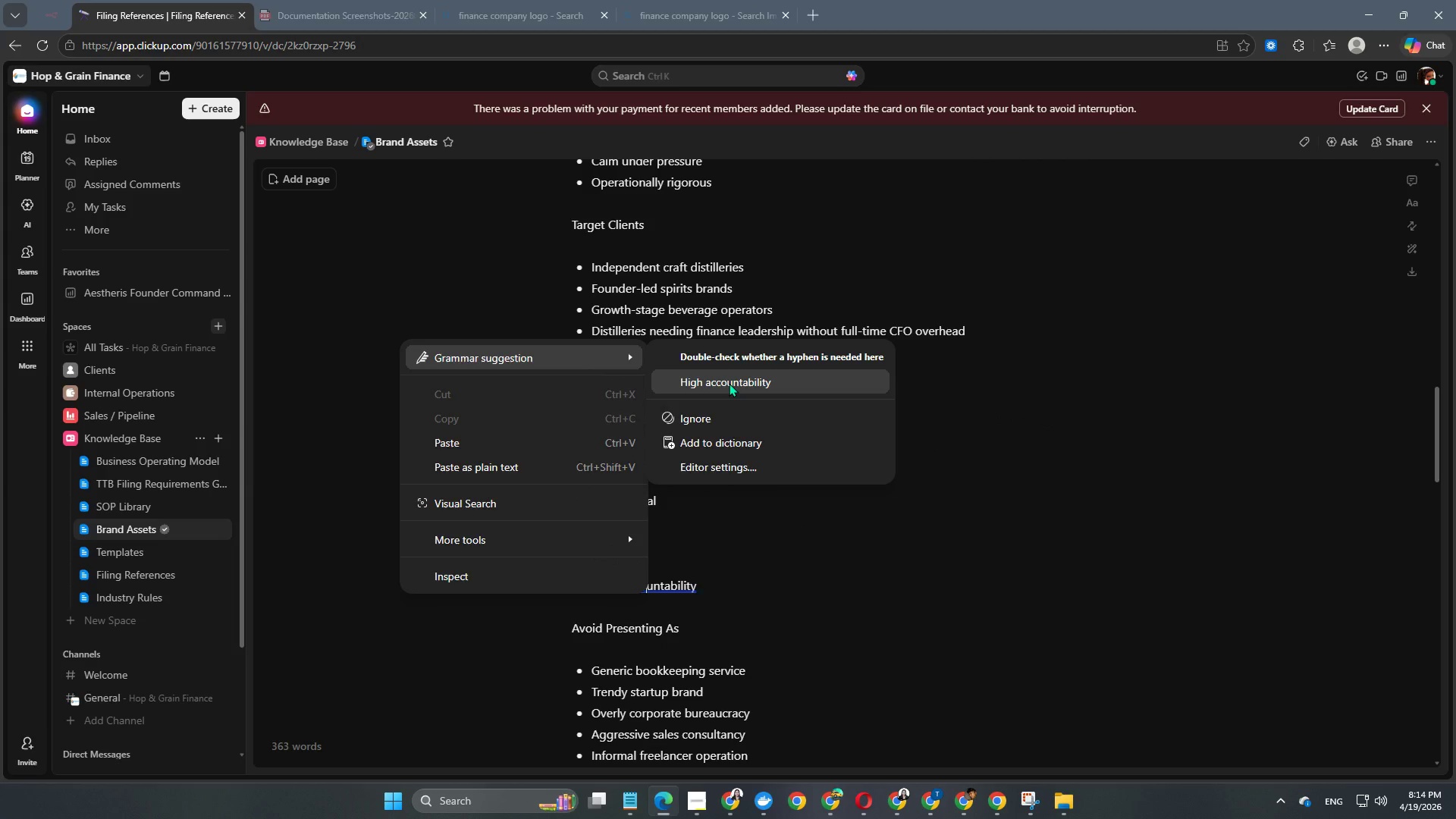 
left_click([729, 383])
 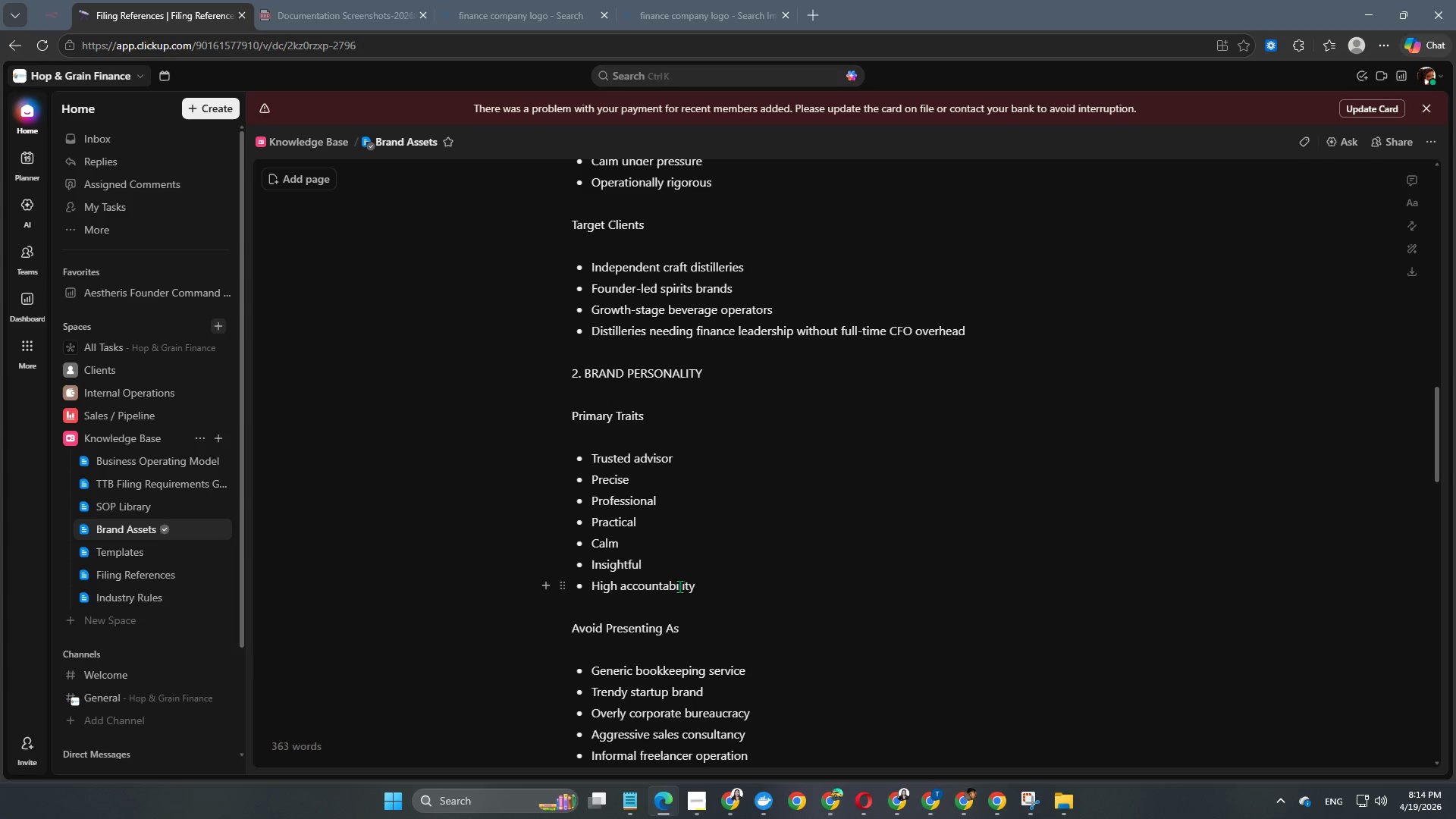 
scroll: coordinate [737, 601], scroll_direction: up, amount: 8.0
 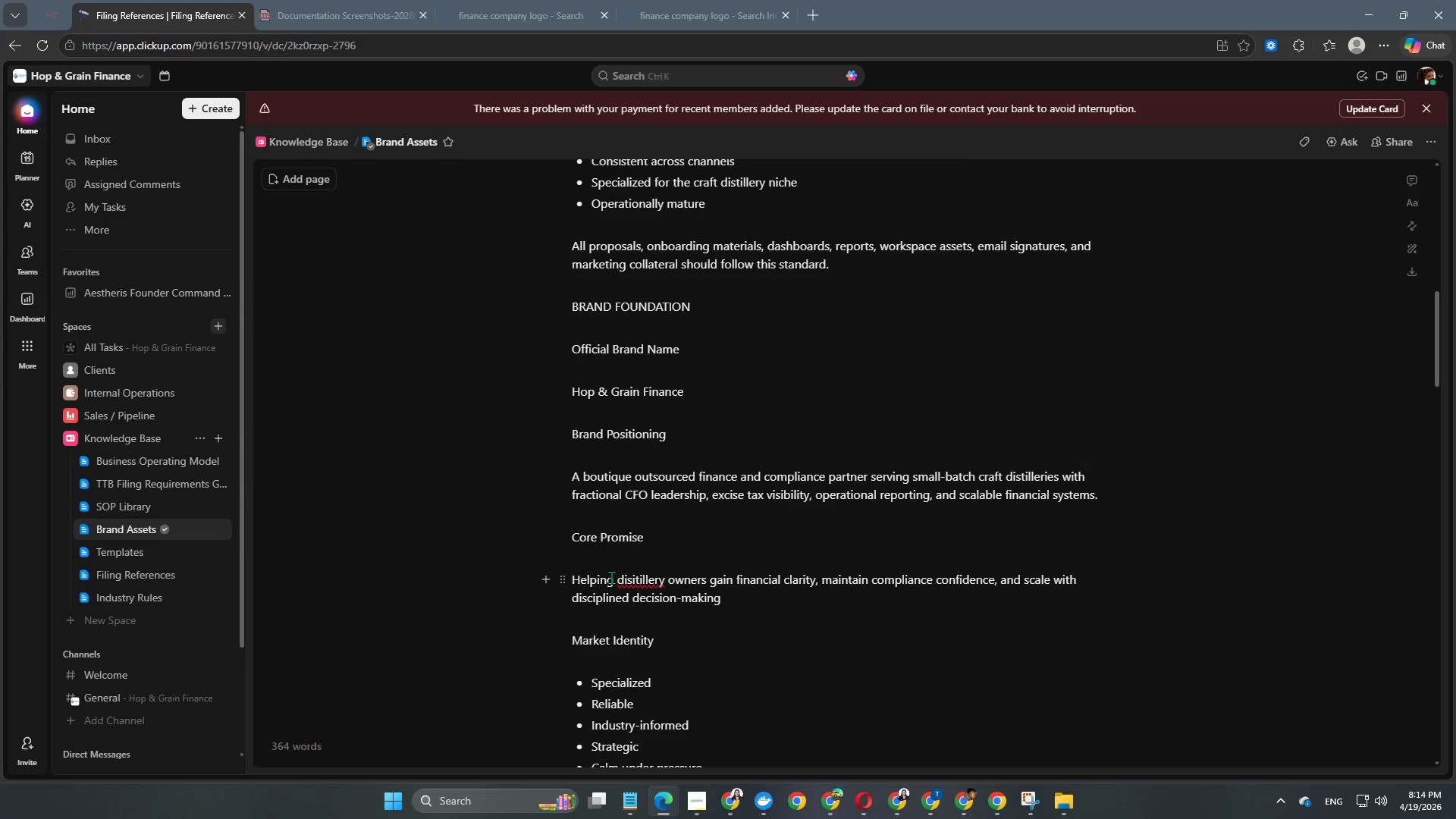 
right_click([632, 576])
 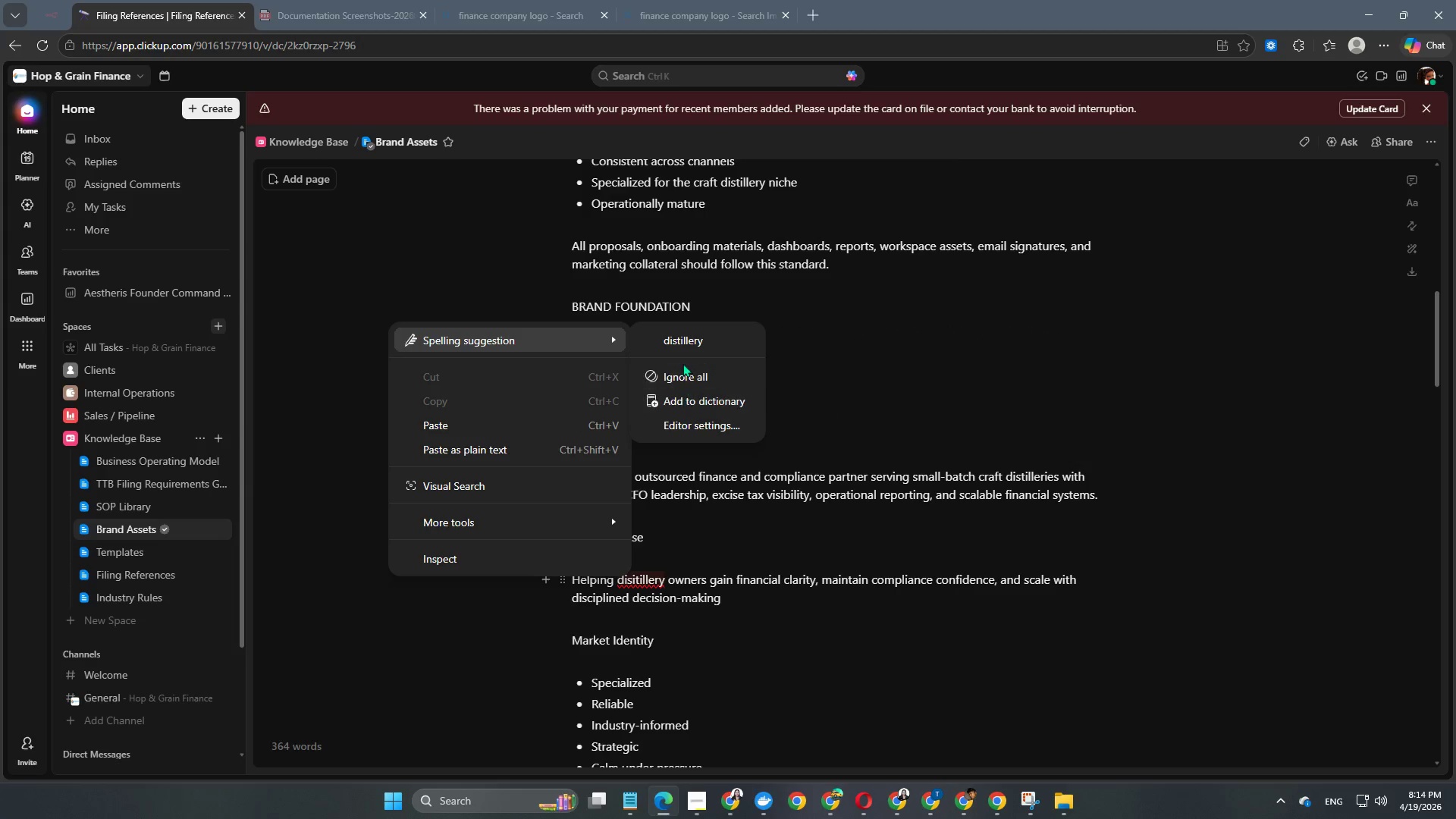 
left_click([688, 343])
 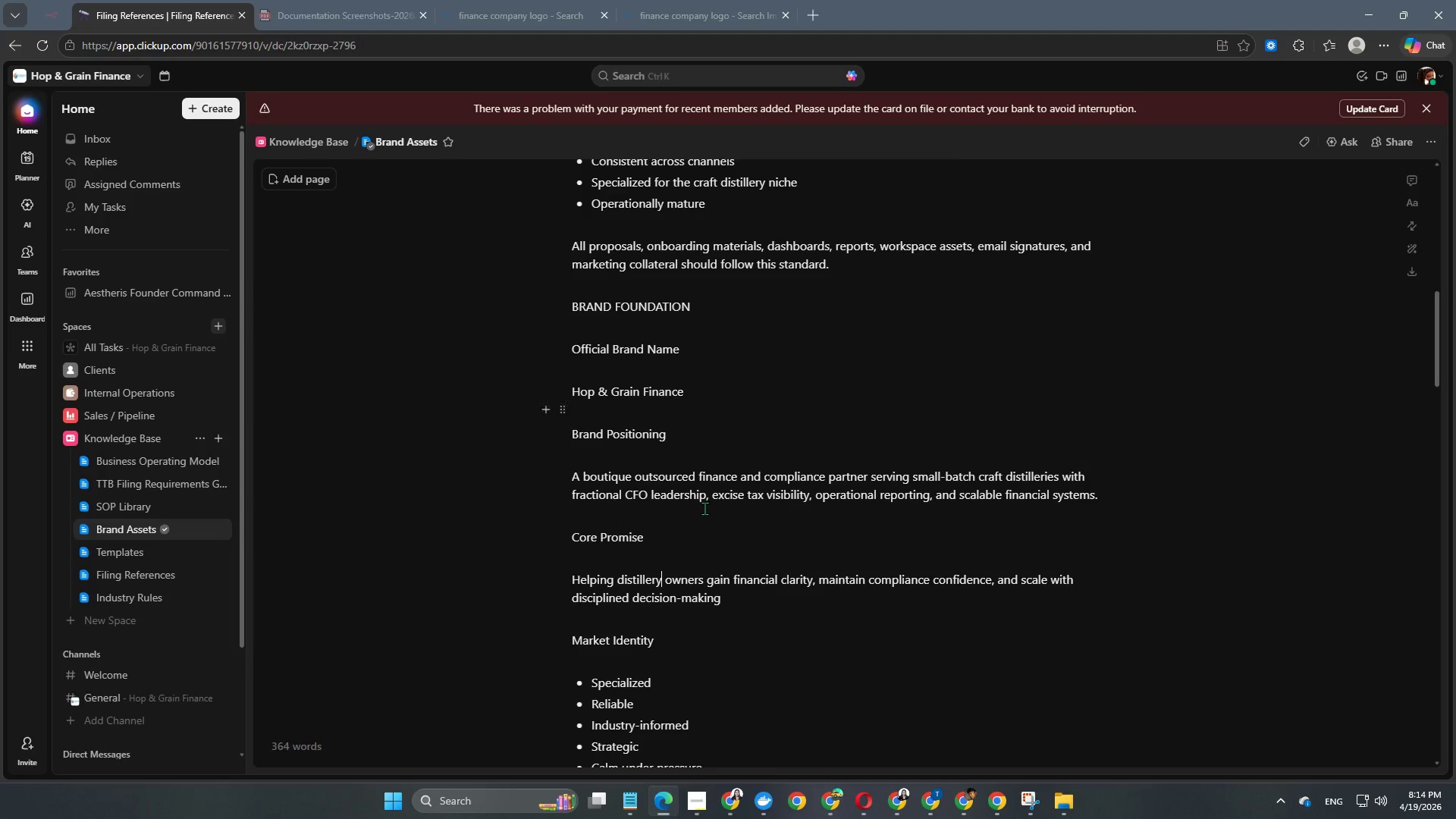 
scroll: coordinate [704, 512], scroll_direction: up, amount: 7.0
 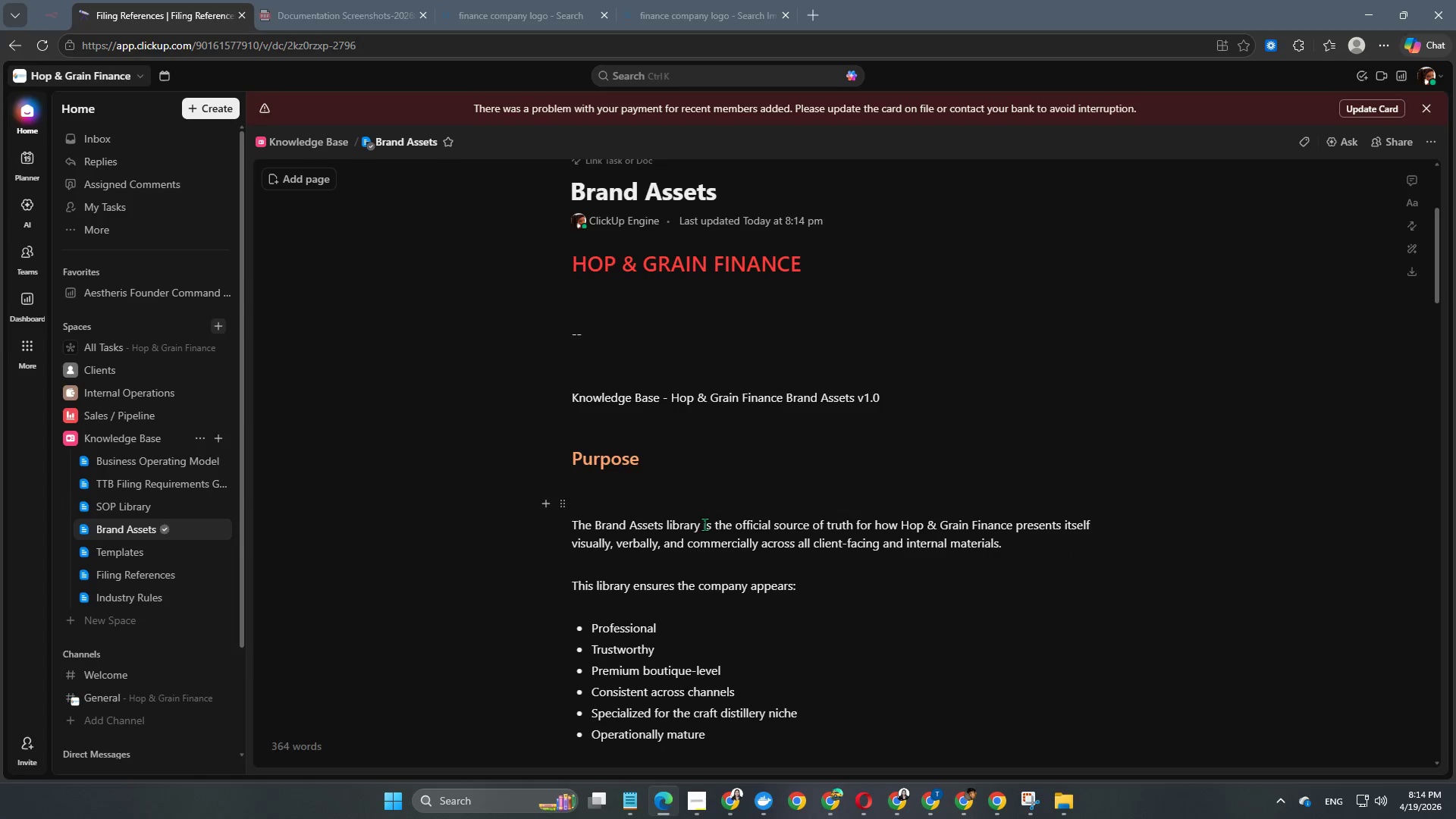 
scroll: coordinate [696, 601], scroll_direction: down, amount: 1.0
 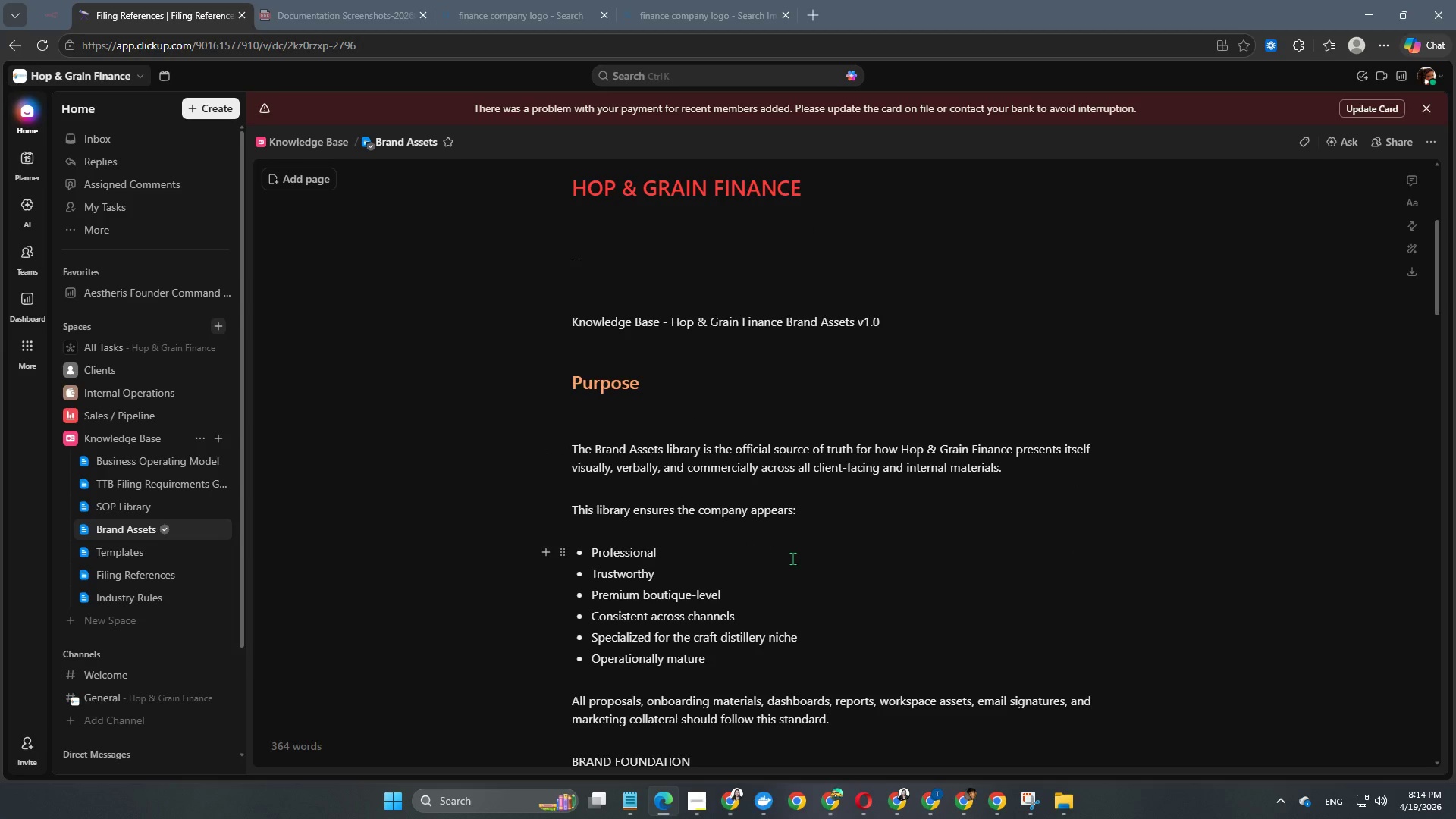 
wait(7.97)
 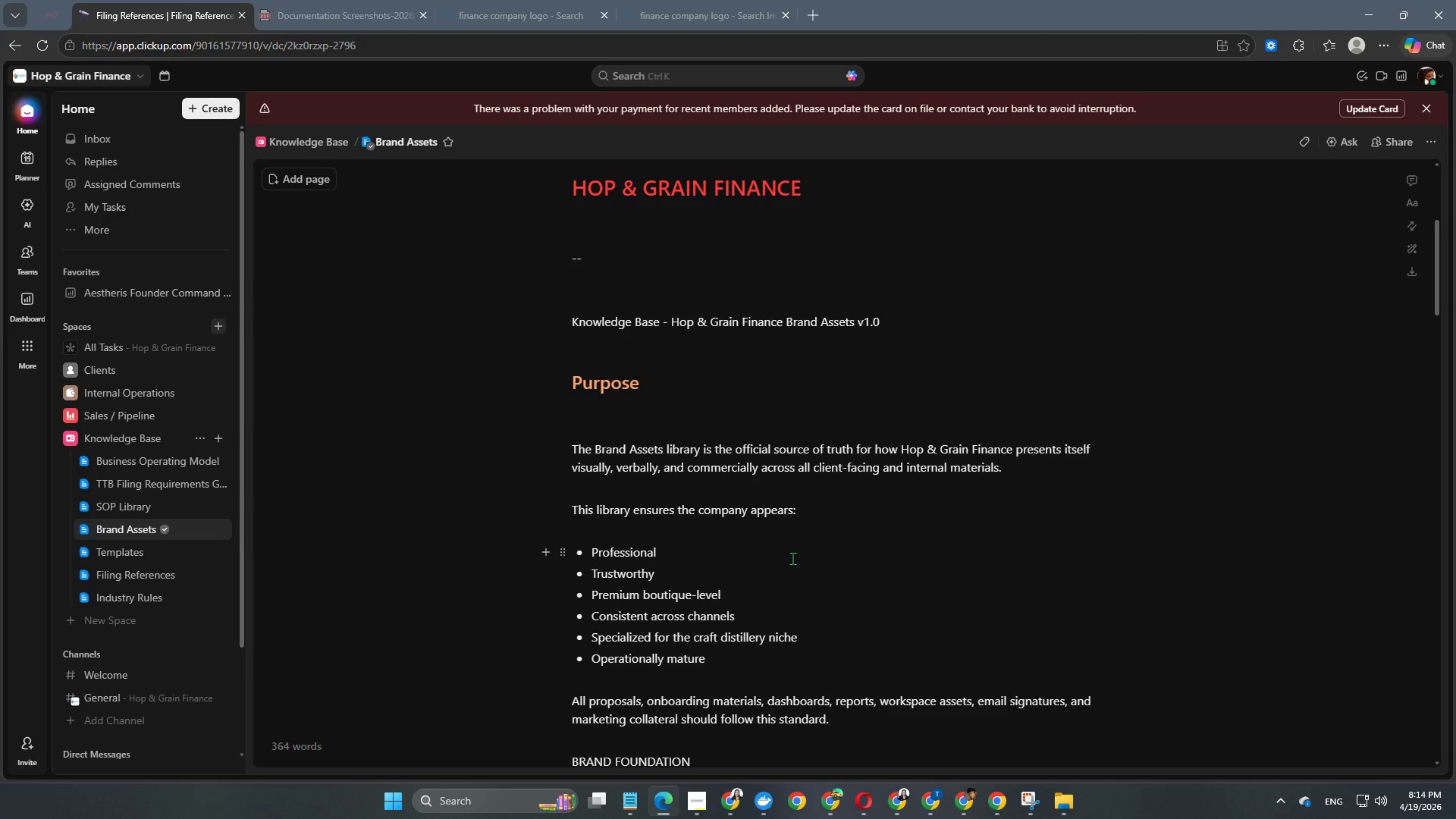 
scroll: coordinate [715, 561], scroll_direction: down, amount: 4.0
 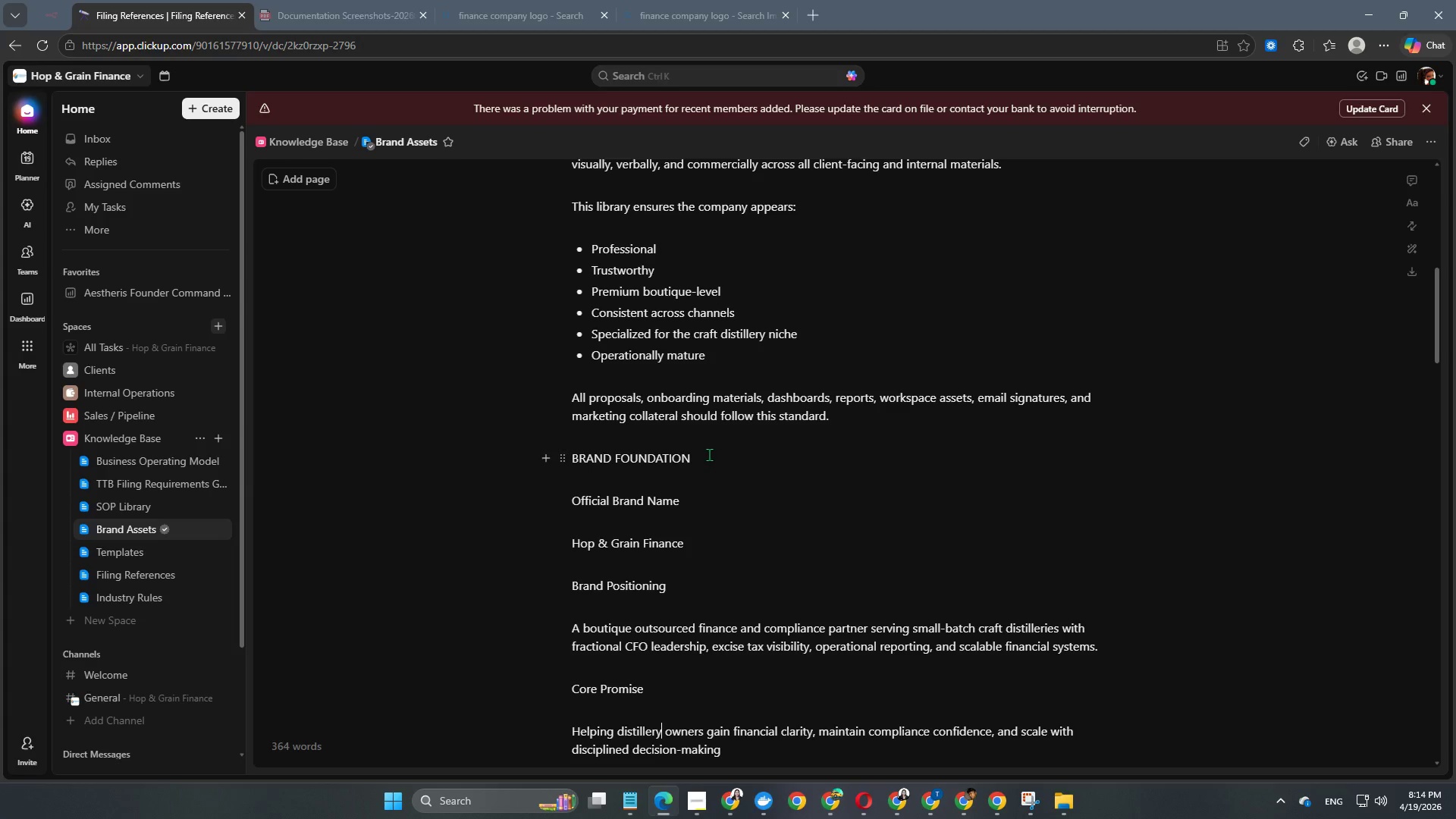 
left_click_drag(start_coordinate=[704, 457], to_coordinate=[568, 453])
 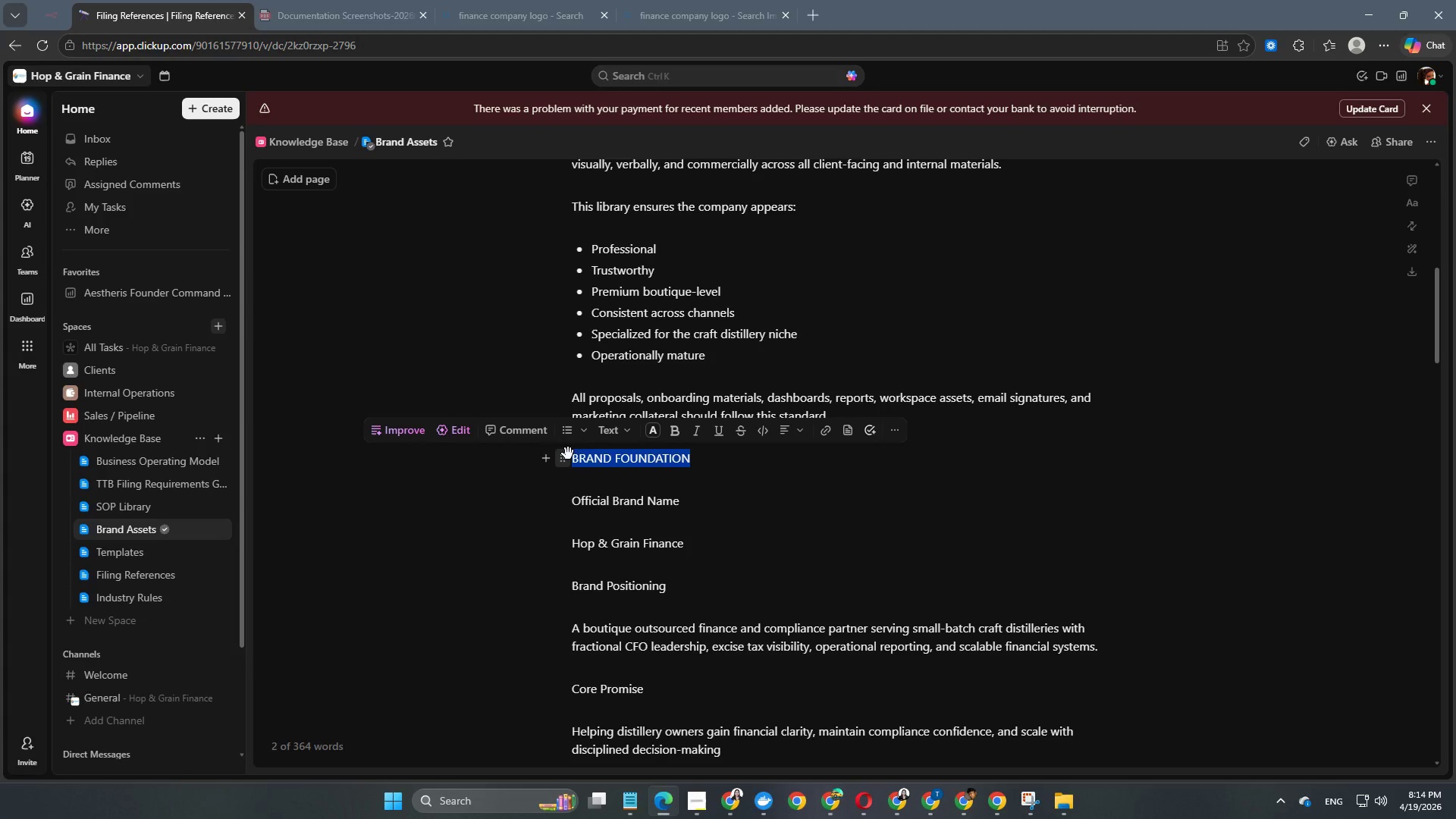 
key(Alt+Control+Numpad2)
 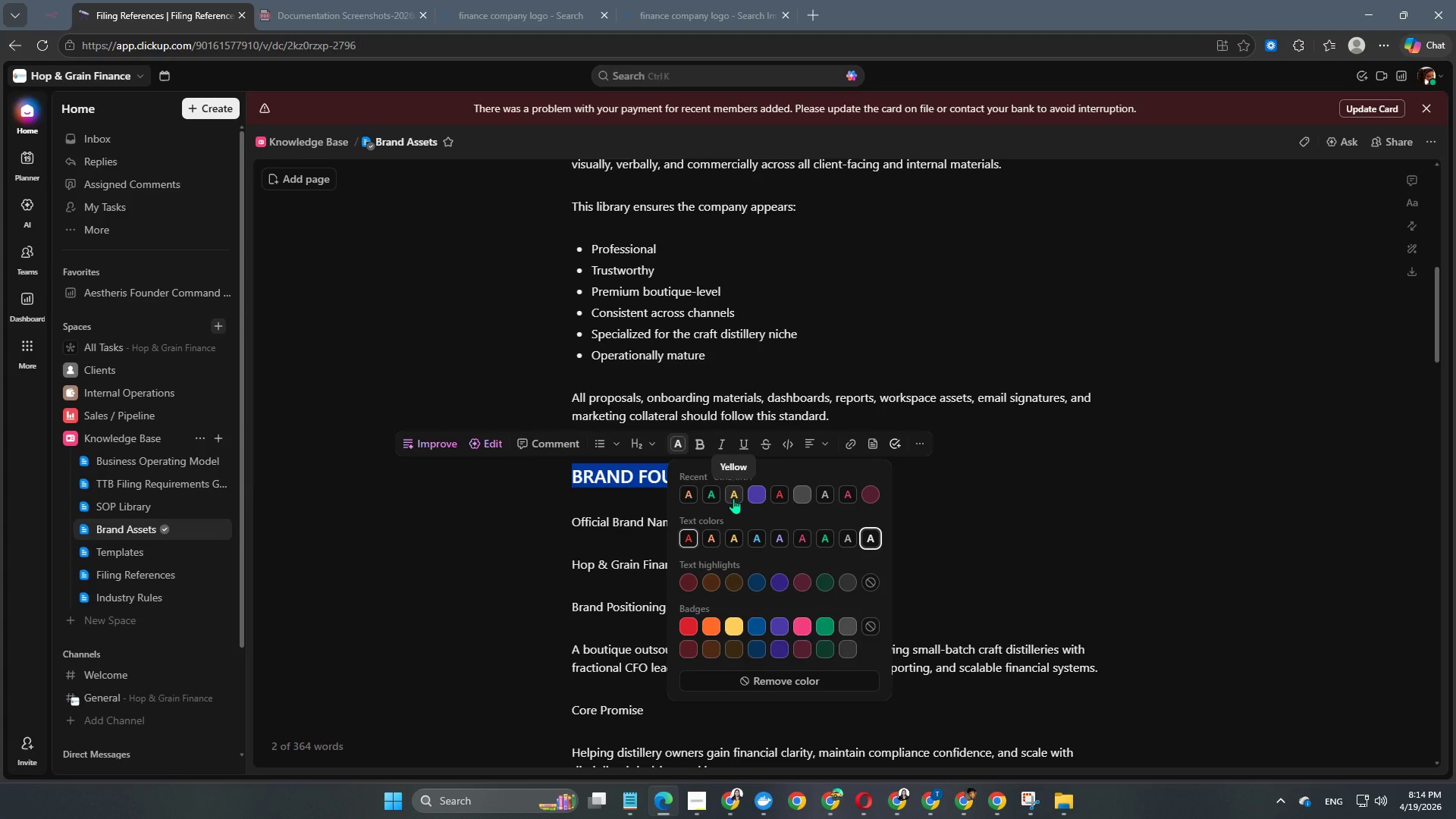 
wait(6.59)
 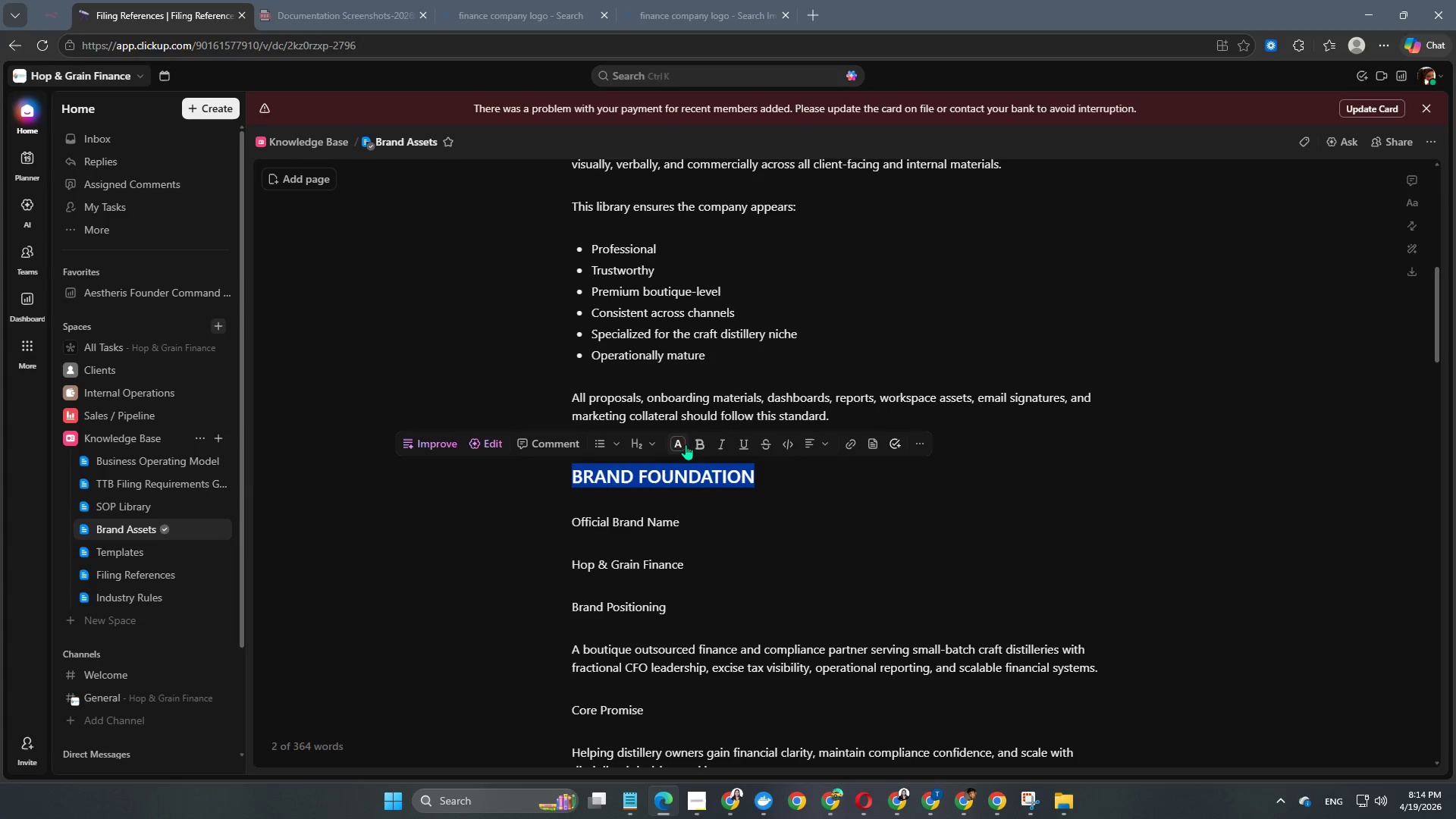 
left_click([687, 497])
 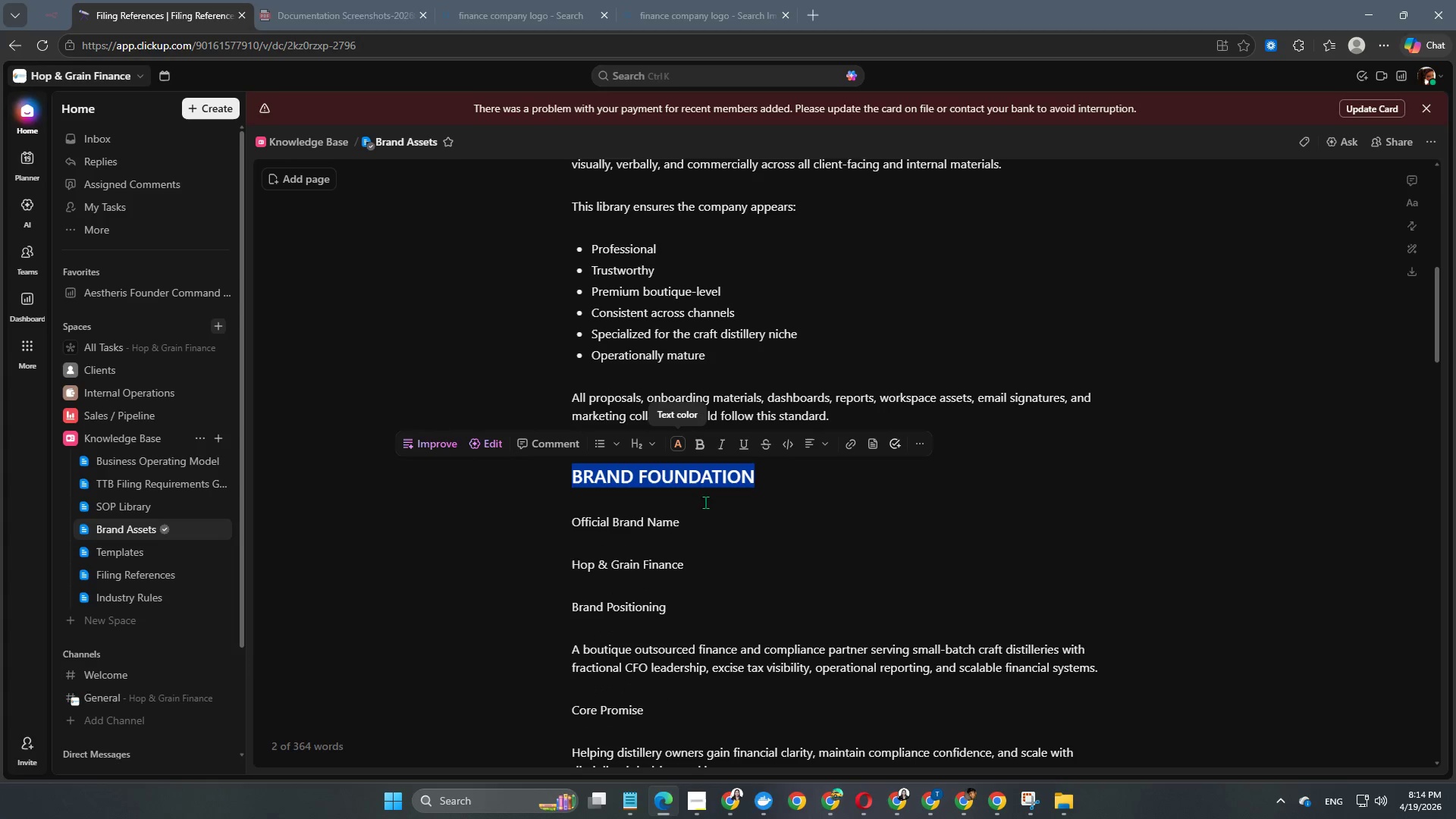 
scroll: coordinate [723, 514], scroll_direction: up, amount: 1.0
 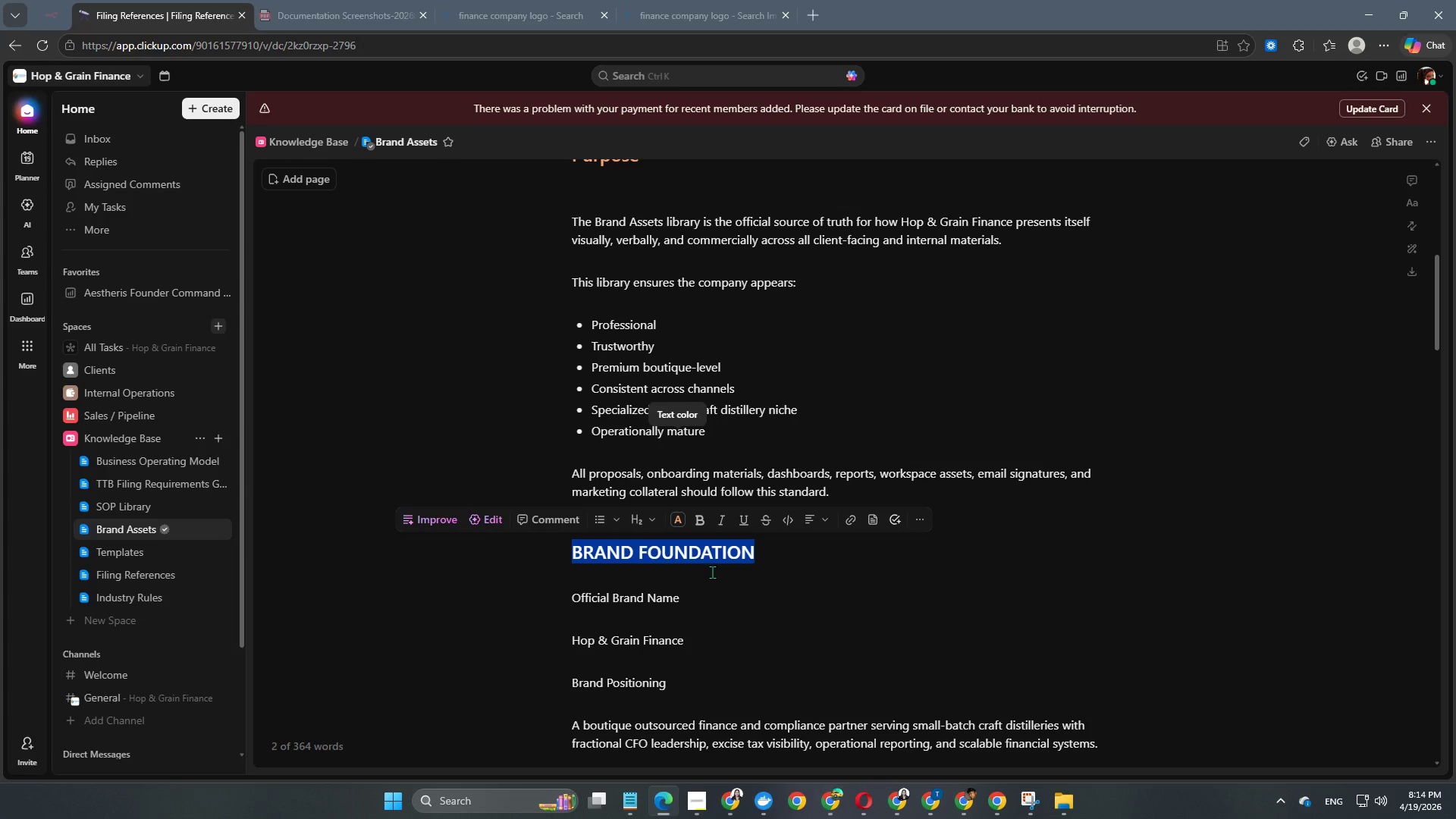 
left_click([714, 573])
 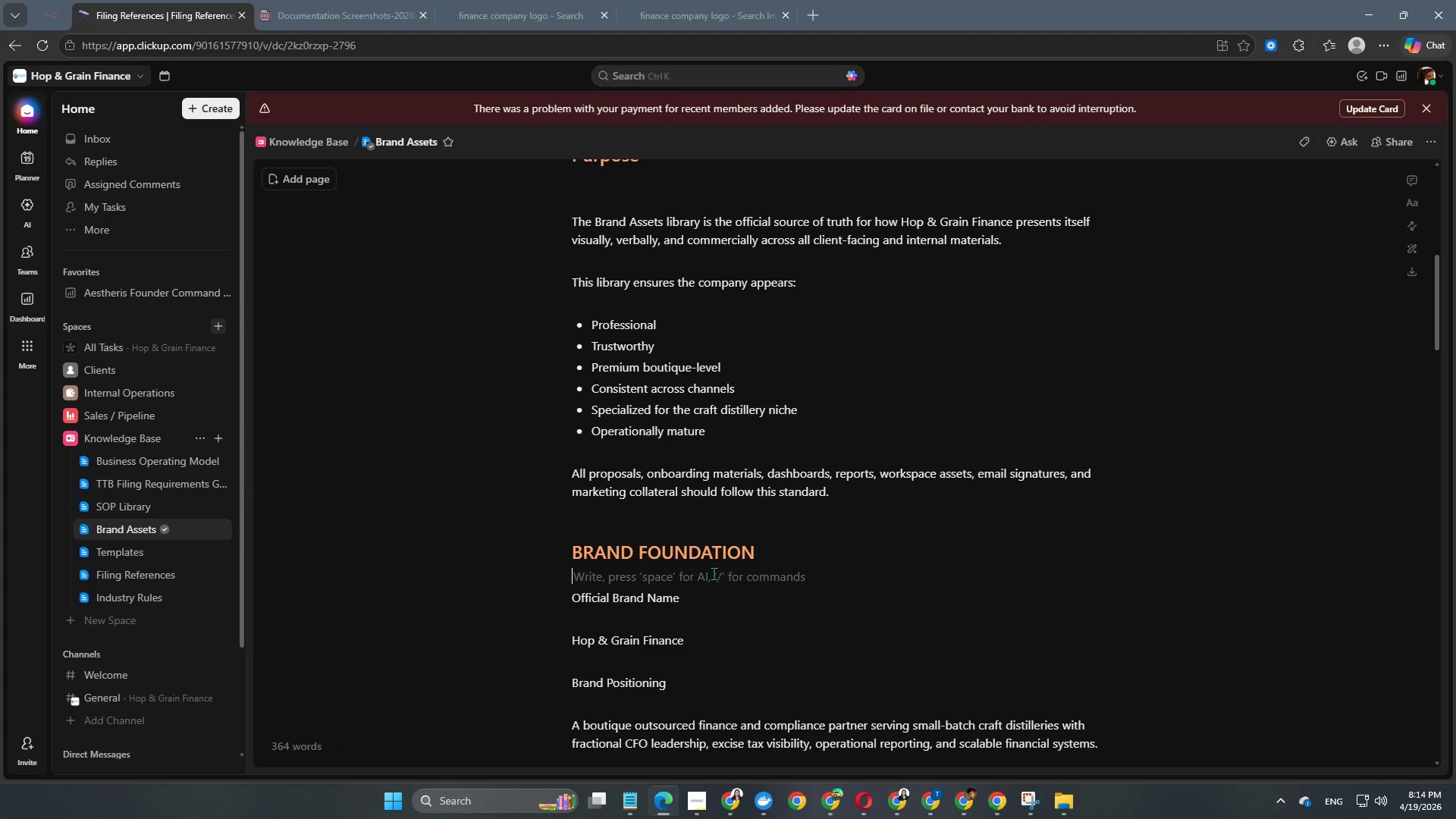 
scroll: coordinate [714, 573], scroll_direction: up, amount: 3.0
 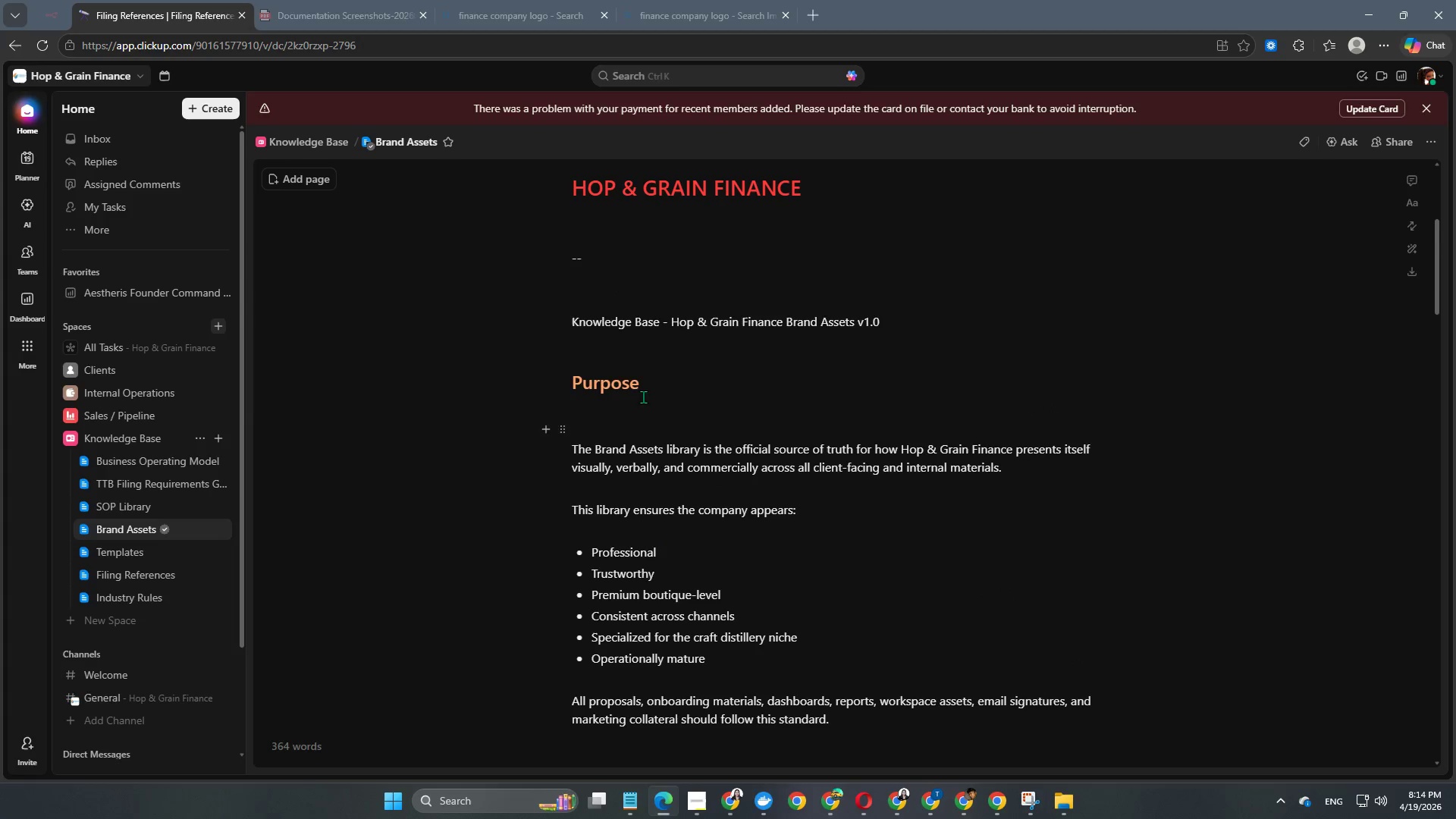 
left_click([617, 389])
 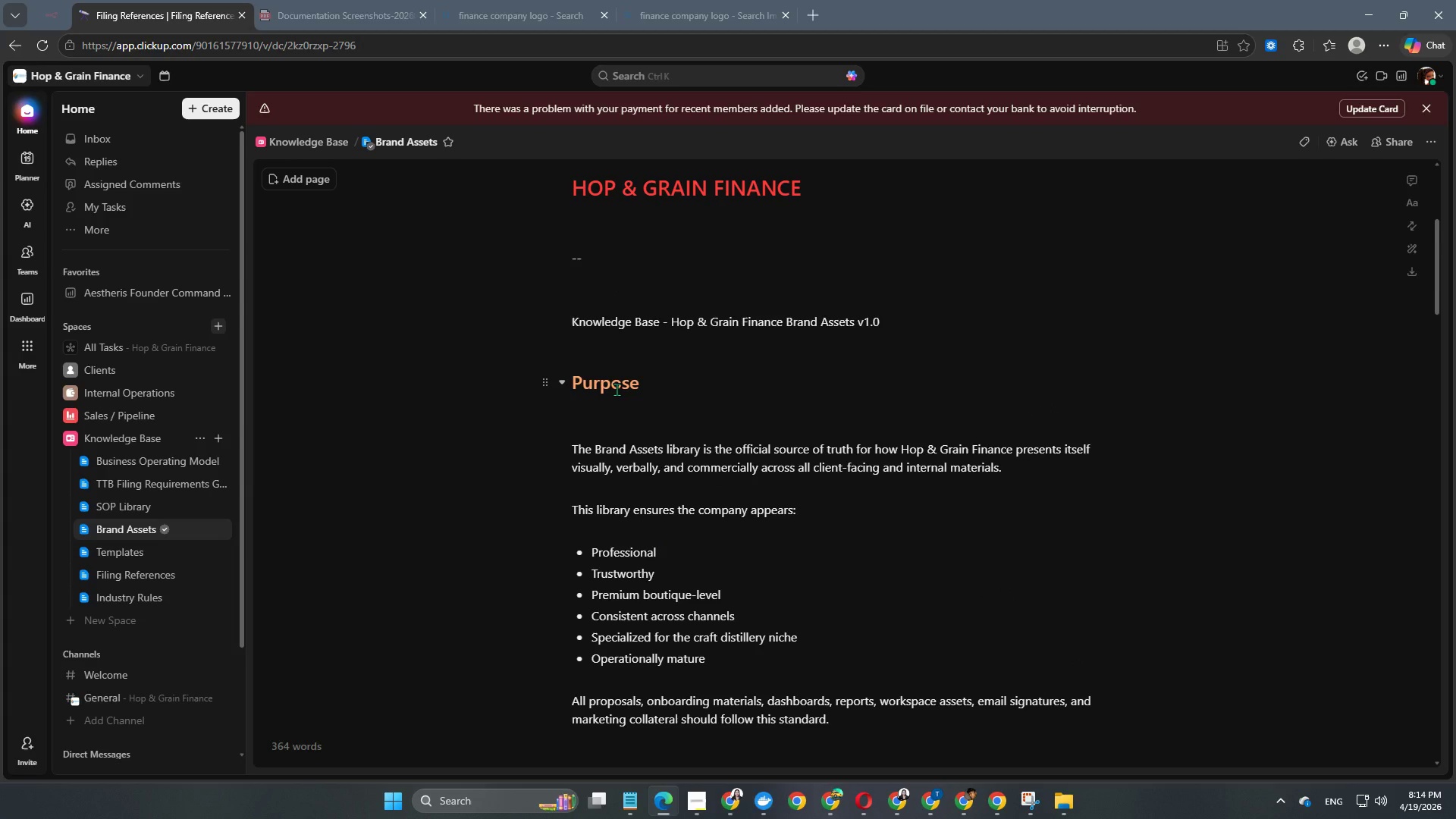 
right_click([617, 389])
 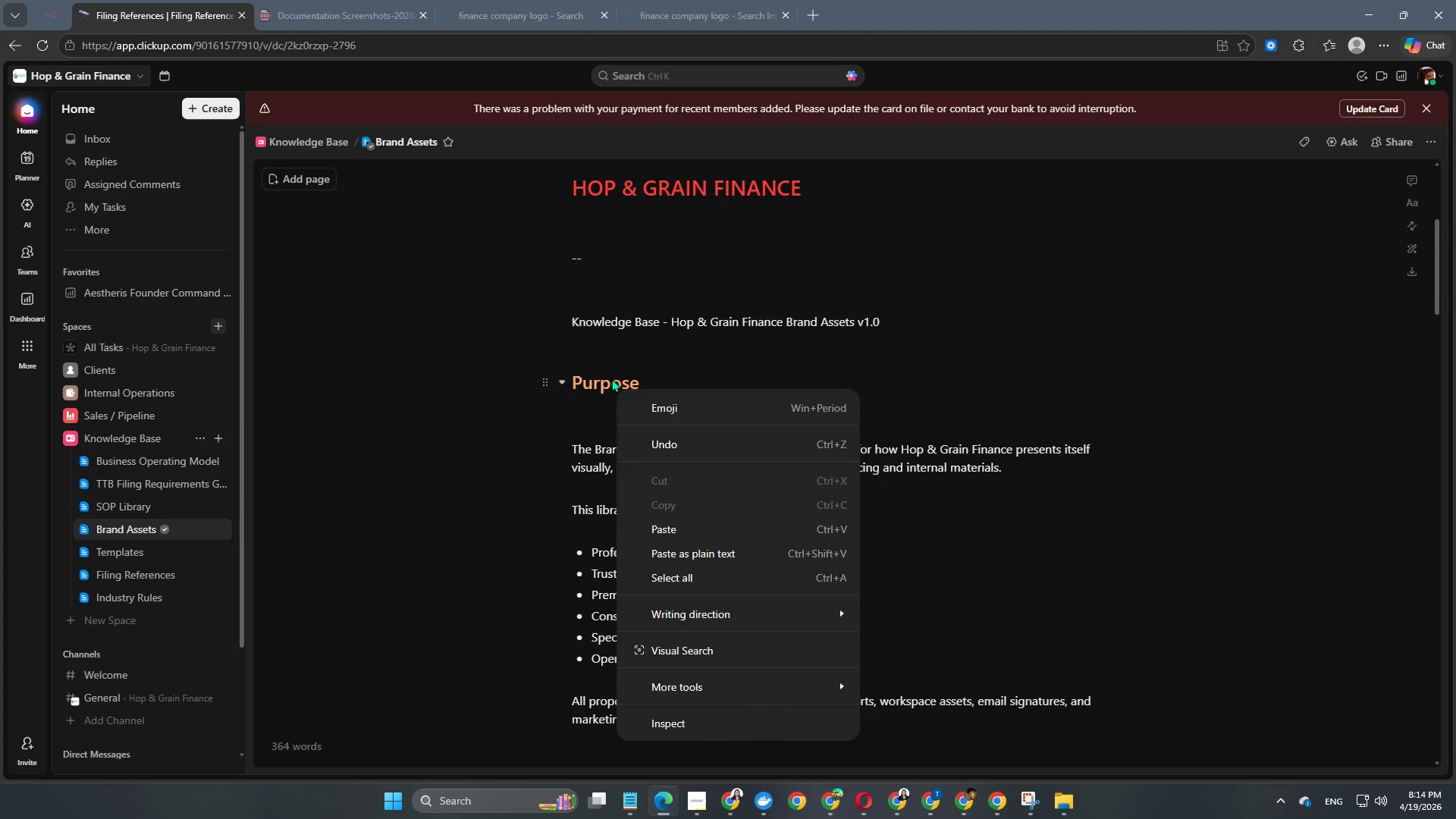 
double_click([611, 378])
 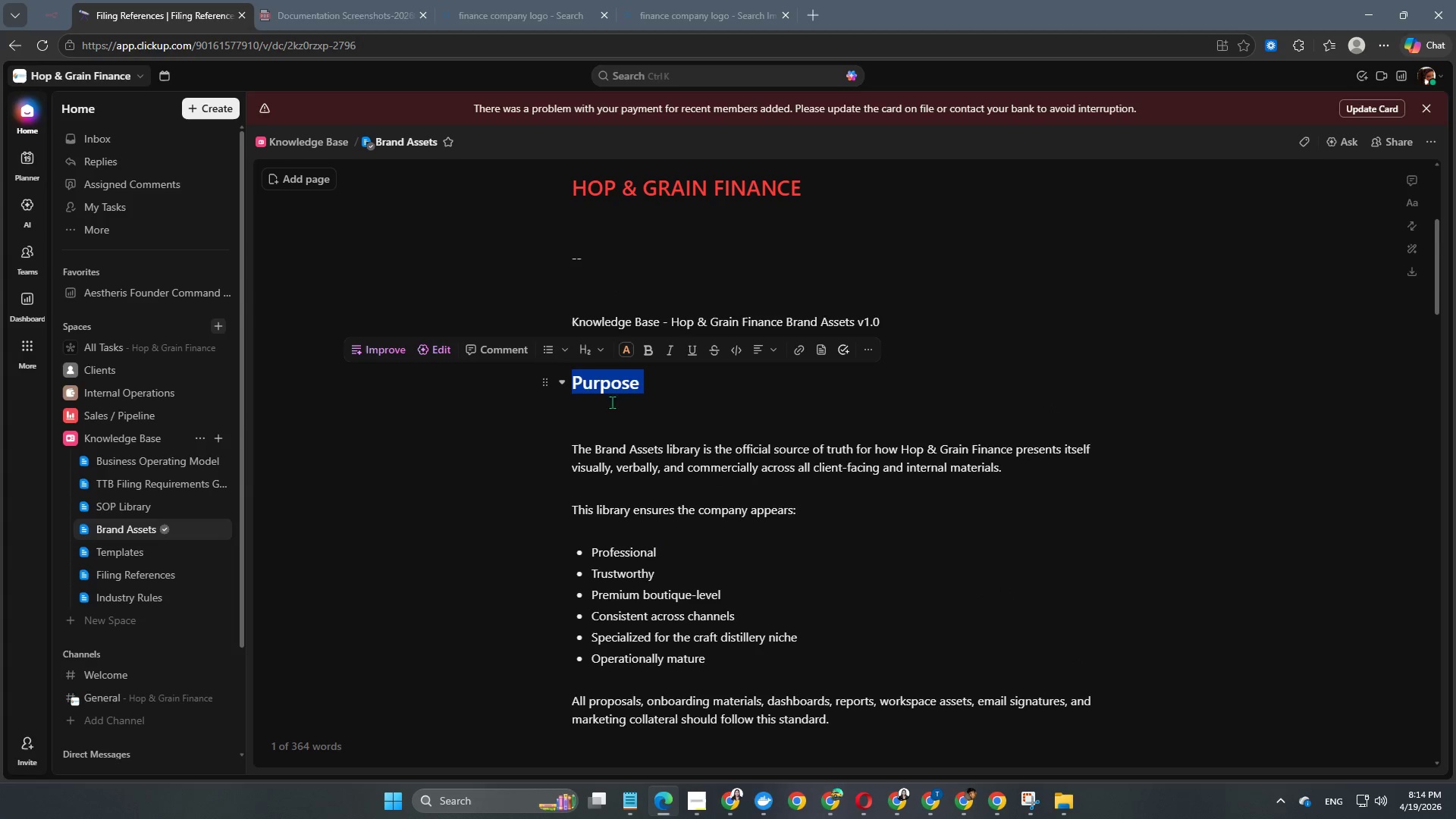 
left_click([663, 547])
 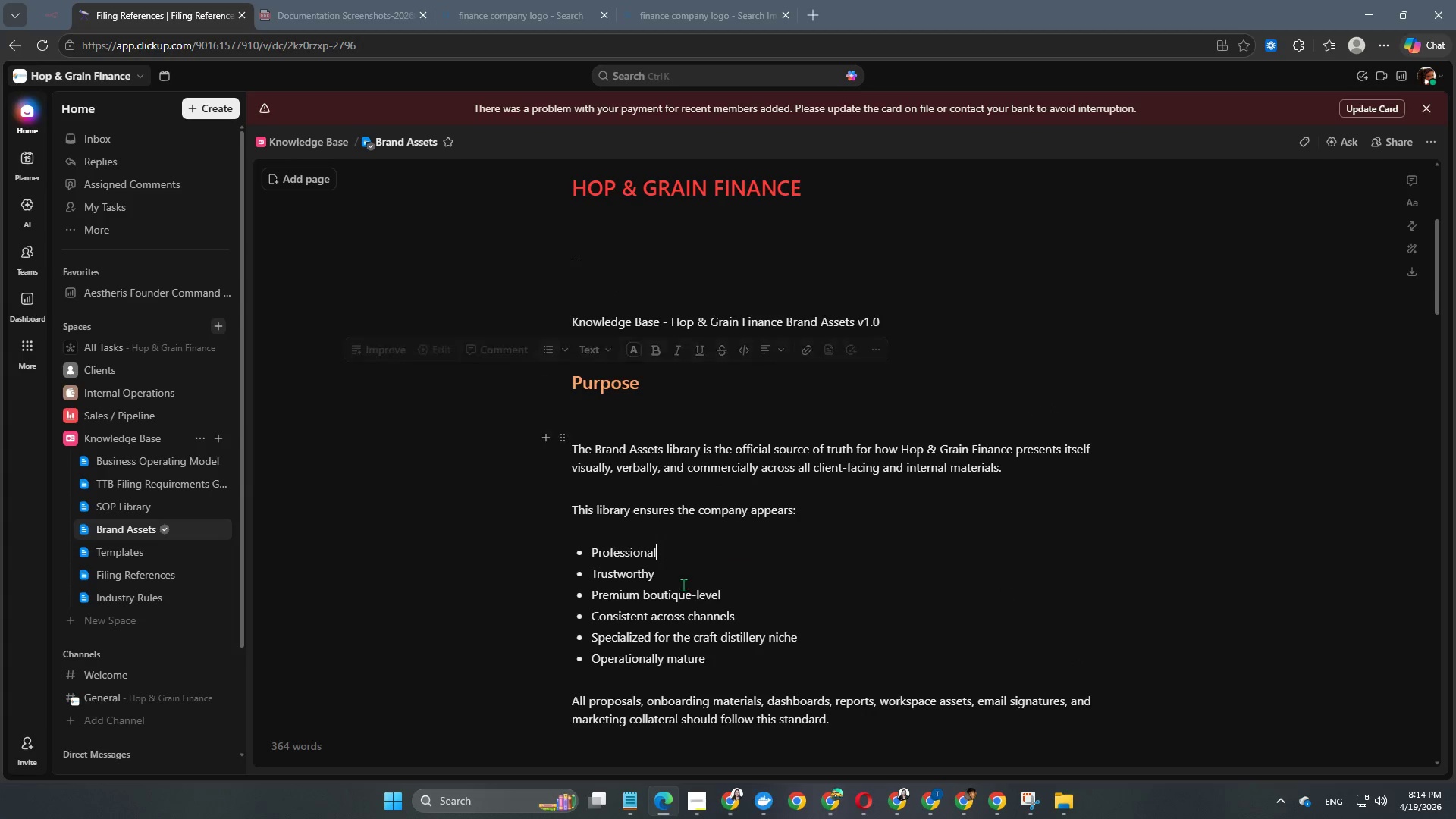 
scroll: coordinate [701, 648], scroll_direction: down, amount: 5.0
 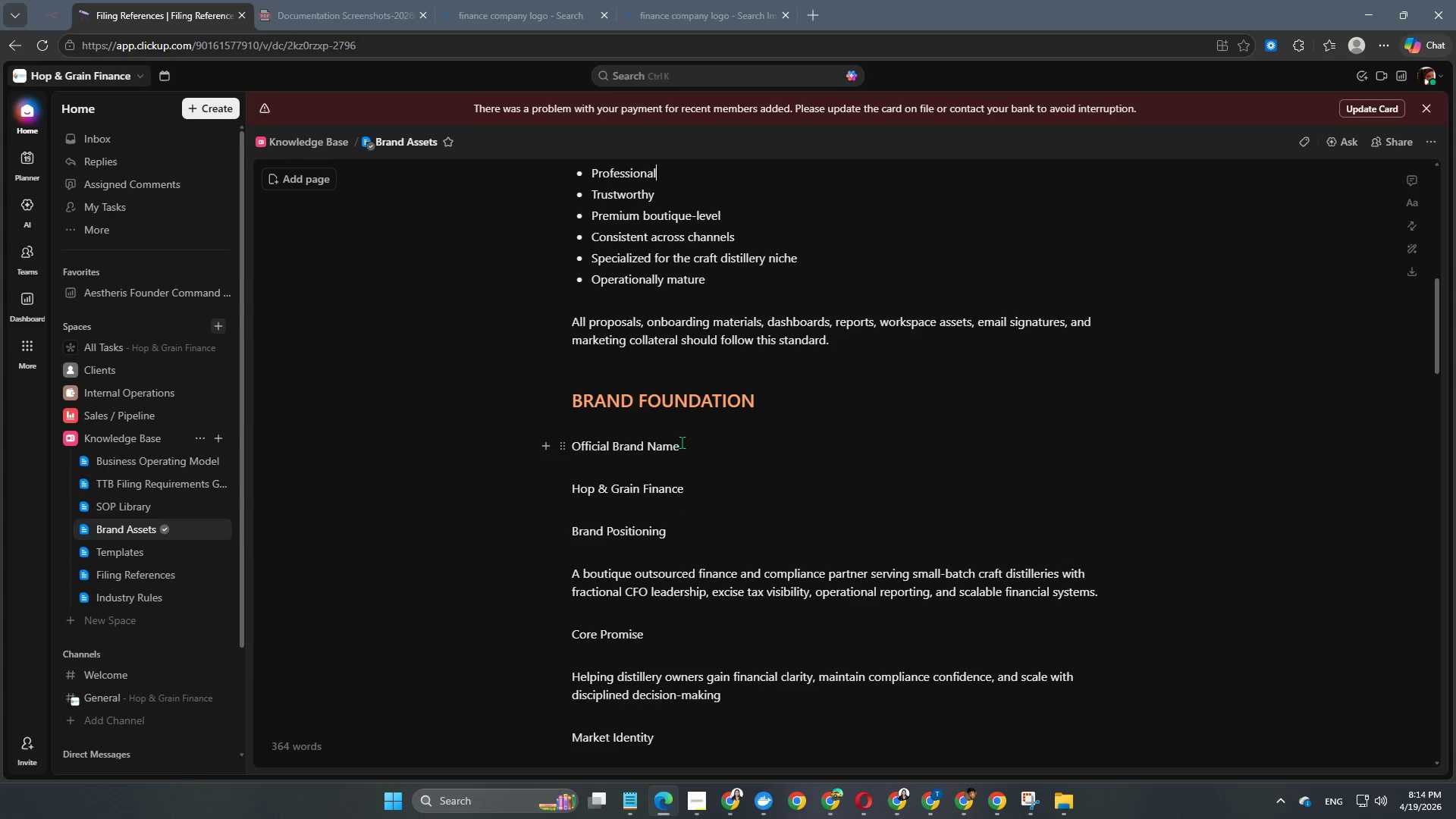 
left_click_drag(start_coordinate=[684, 450], to_coordinate=[573, 454])
 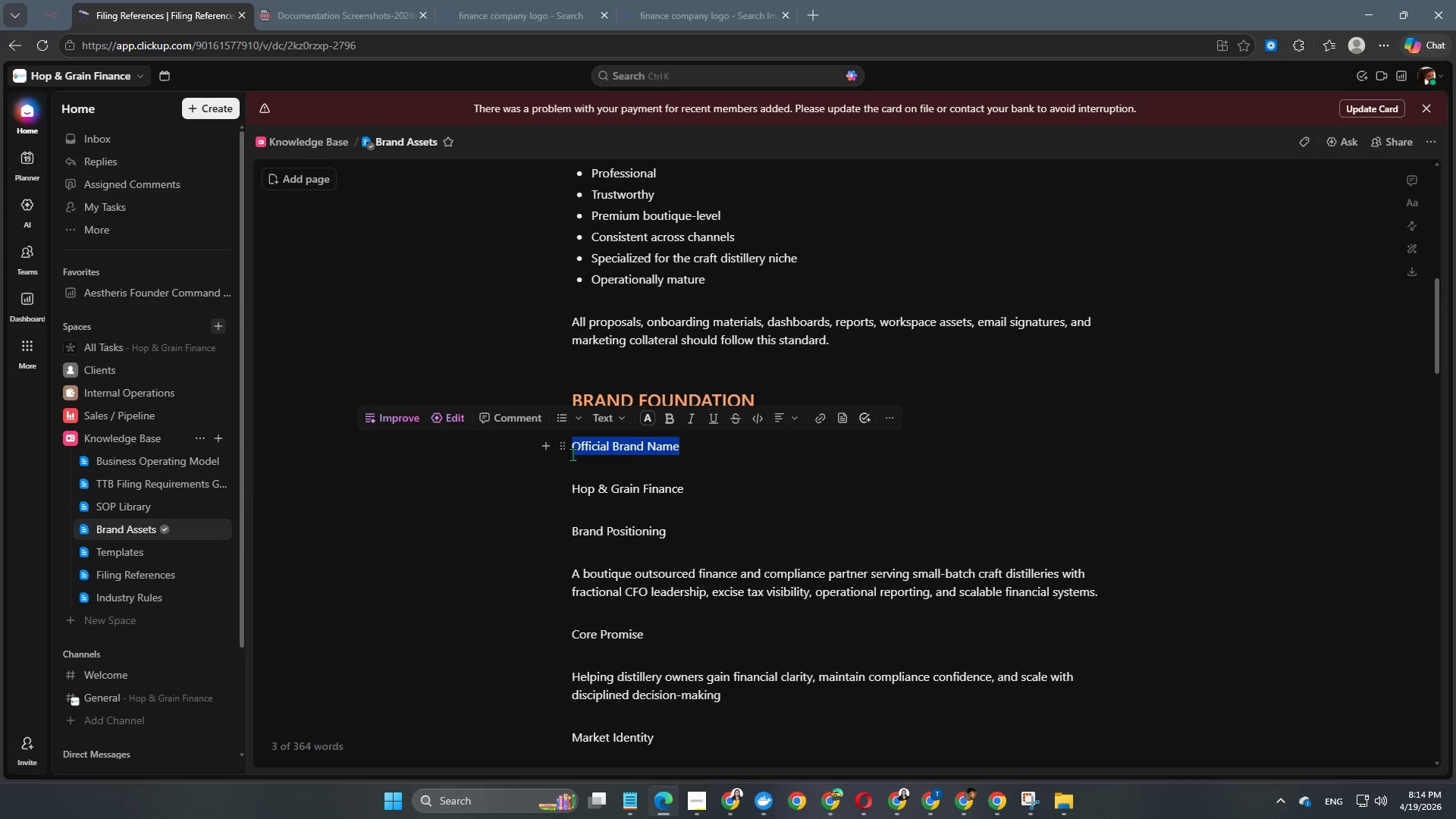 
key(Alt+Control+Numpad3)
 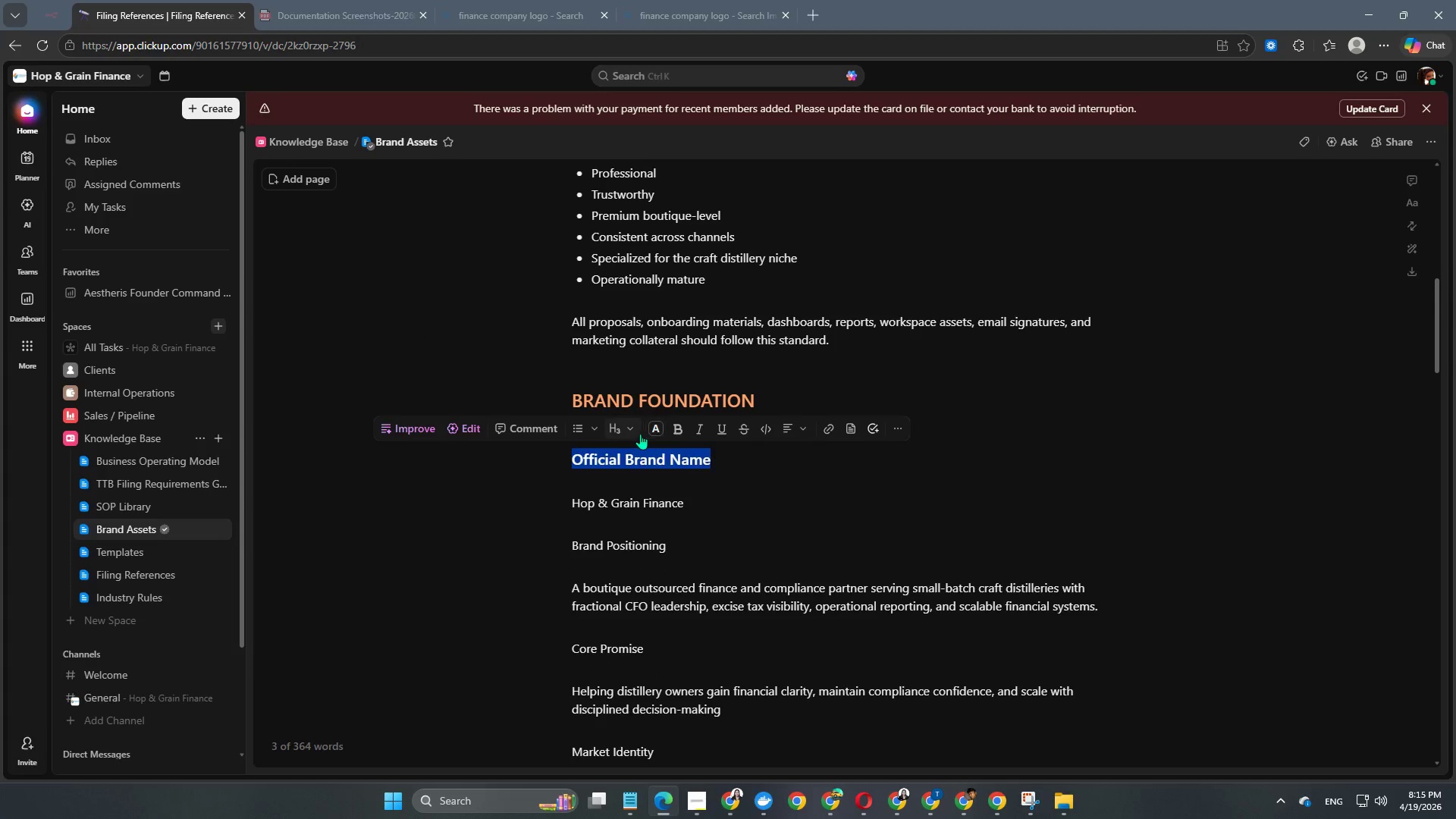 
left_click([653, 430])
 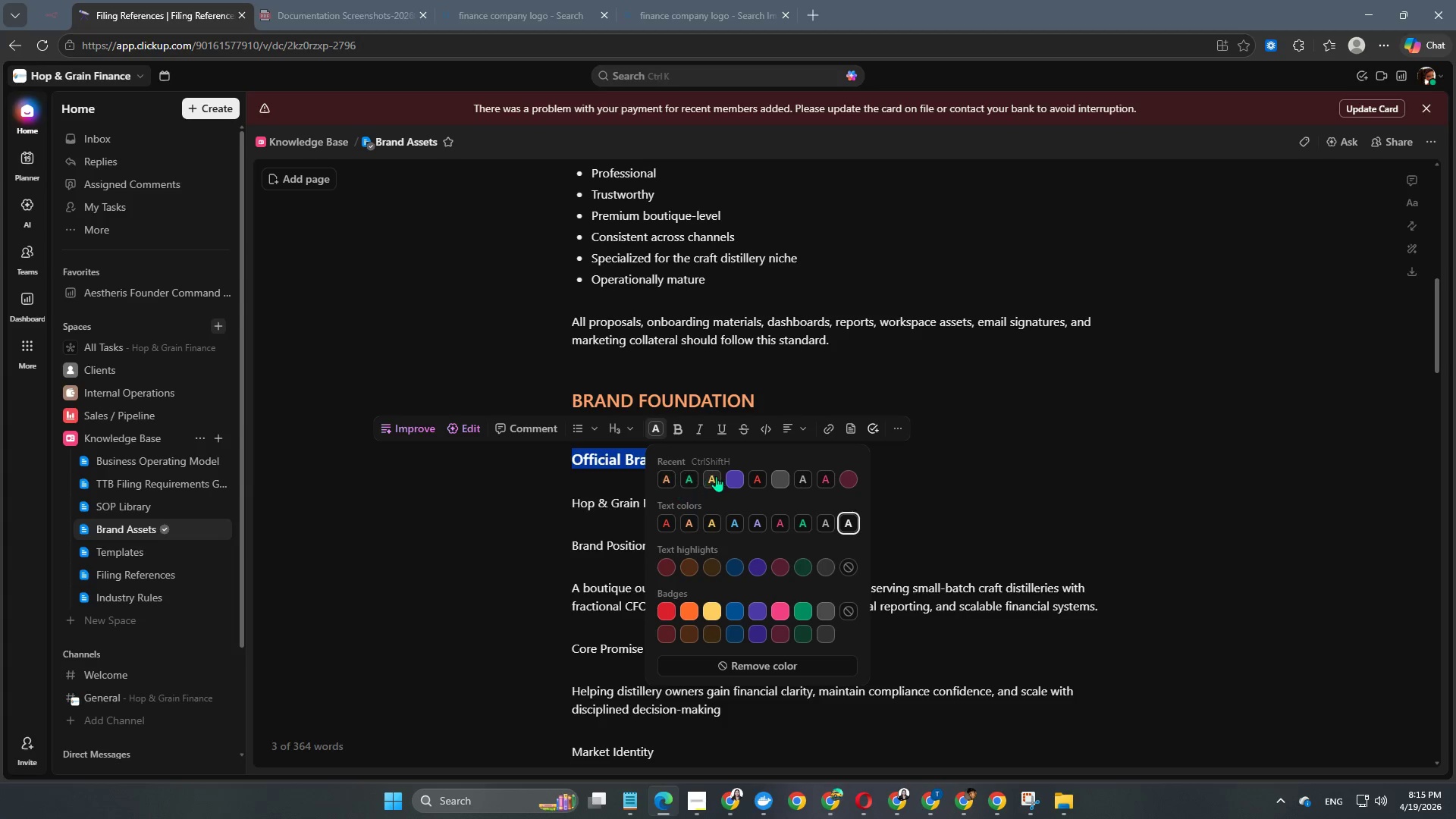 
left_click([706, 479])
 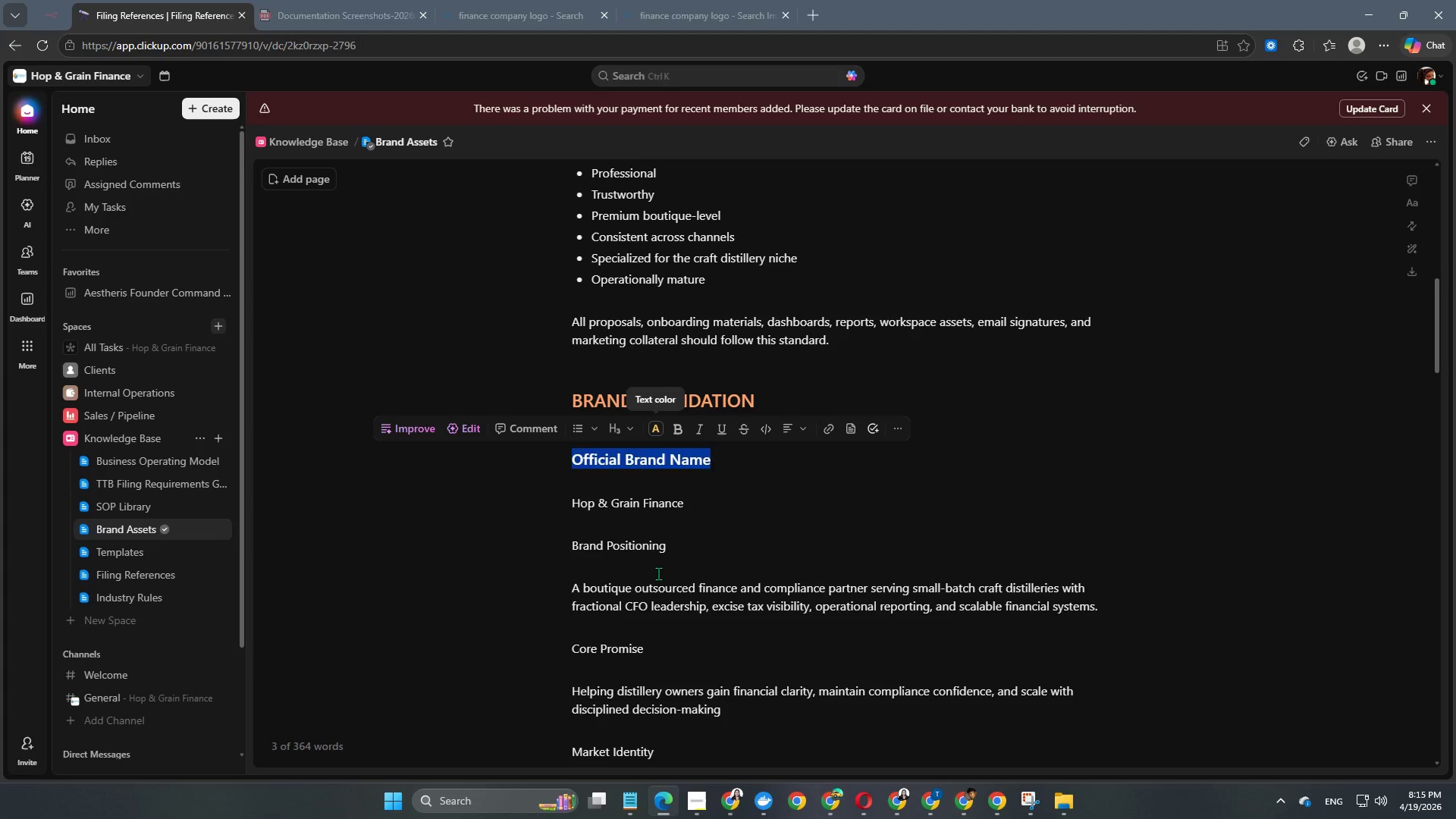 
left_click([658, 573])
 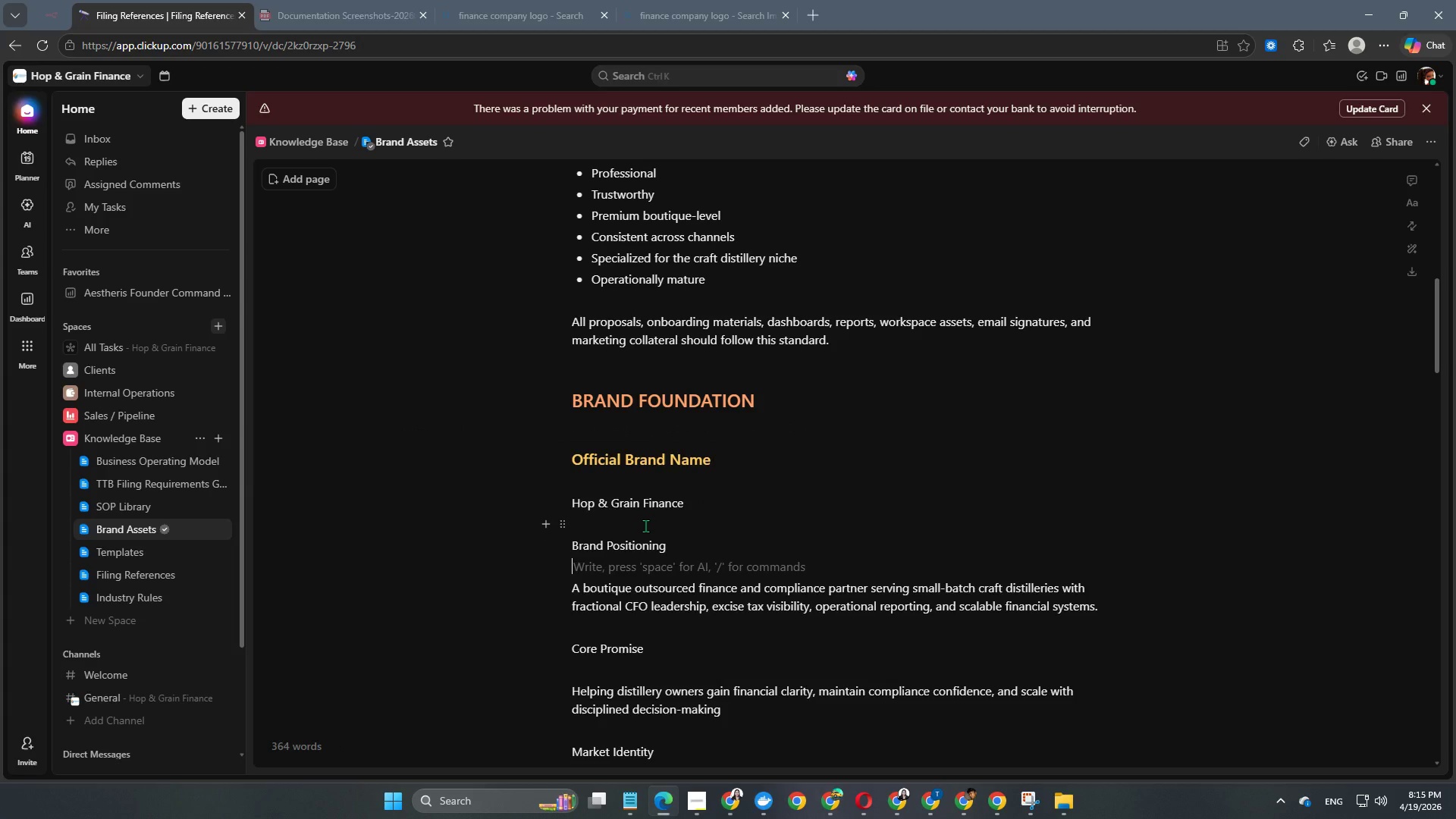 
wait(6.36)
 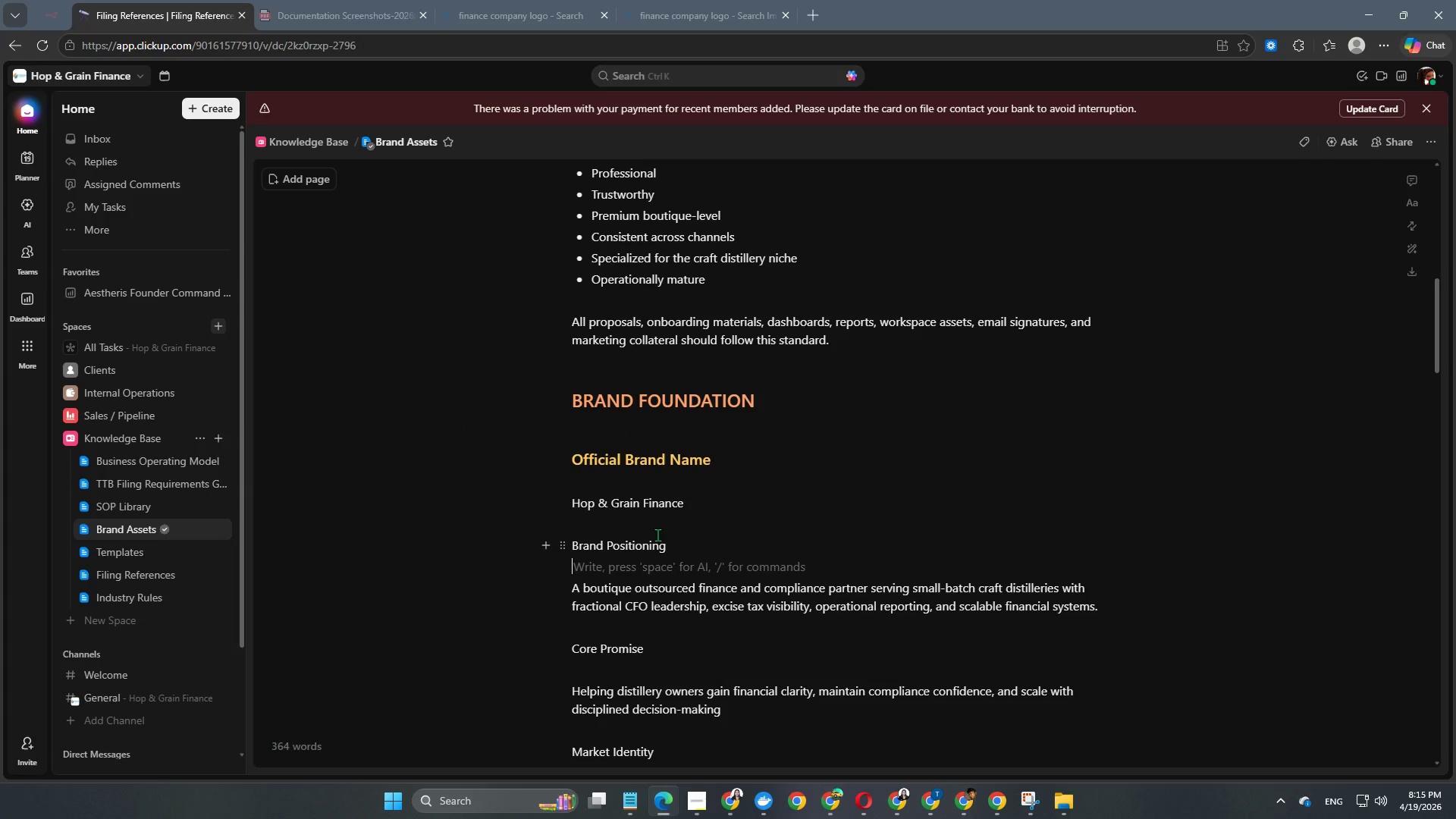 
scroll: coordinate [664, 541], scroll_direction: down, amount: 1.0
 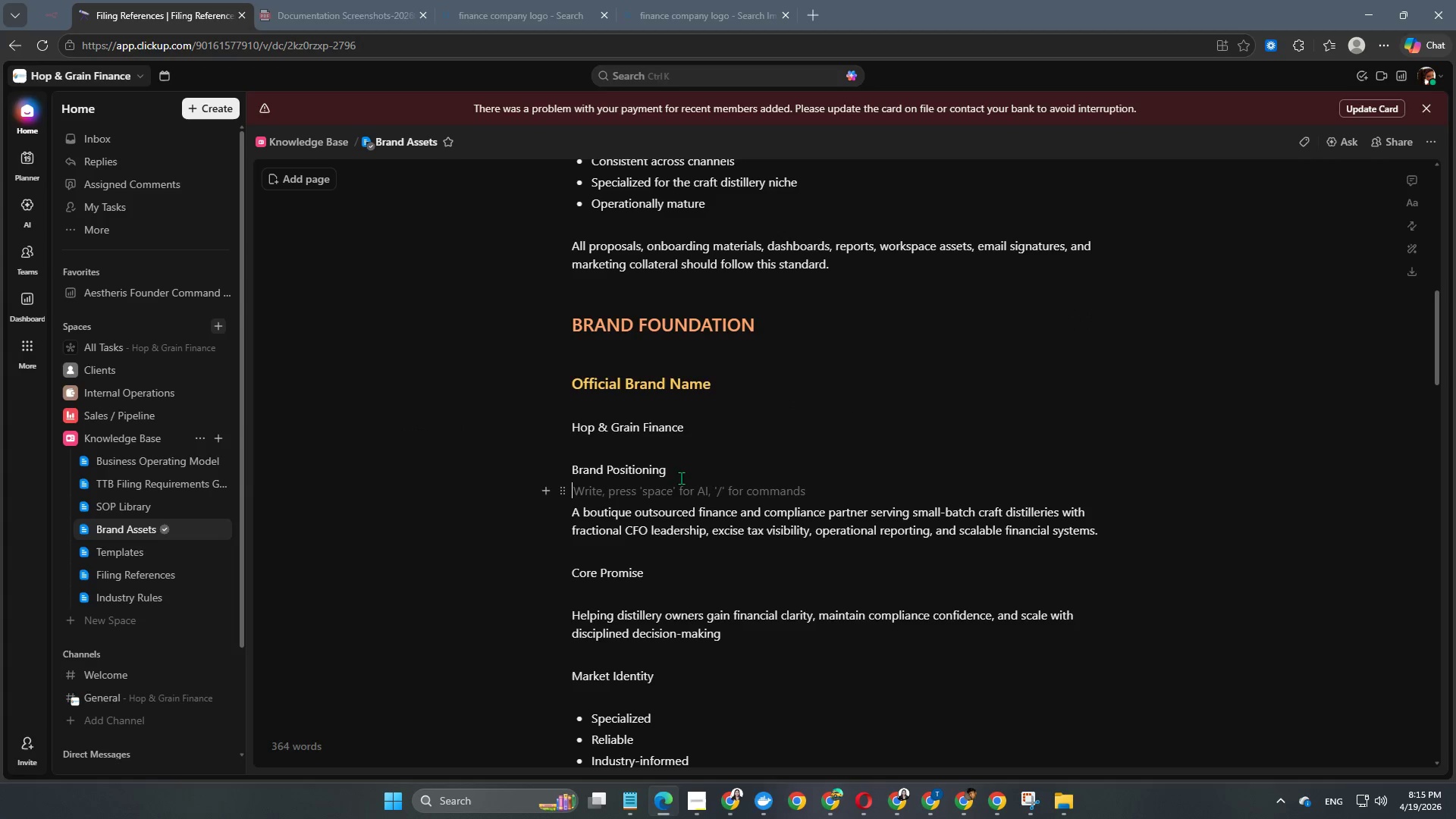 
left_click_drag(start_coordinate=[676, 470], to_coordinate=[569, 478])
 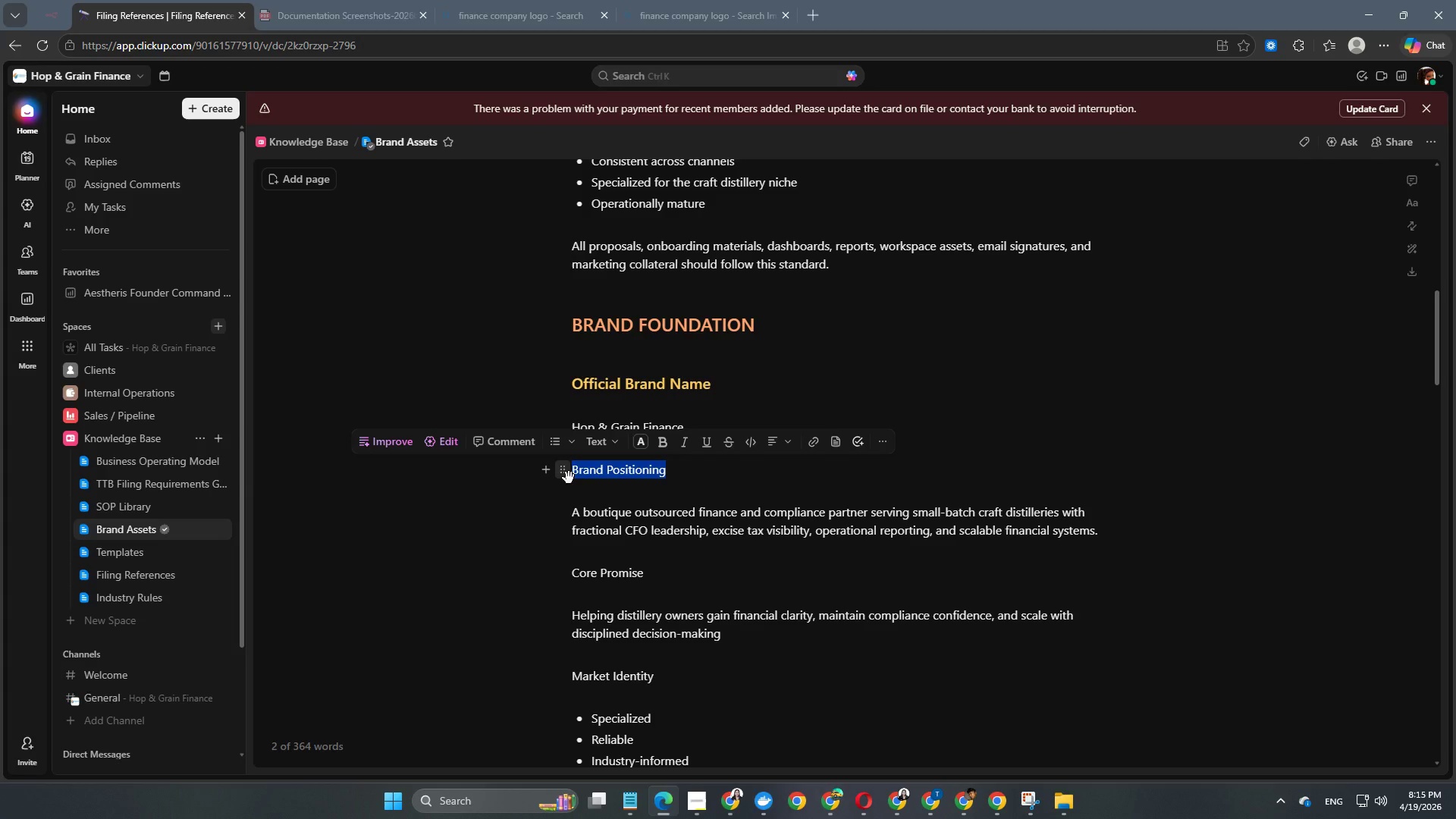 
key(Alt+Control+Numpad3)
 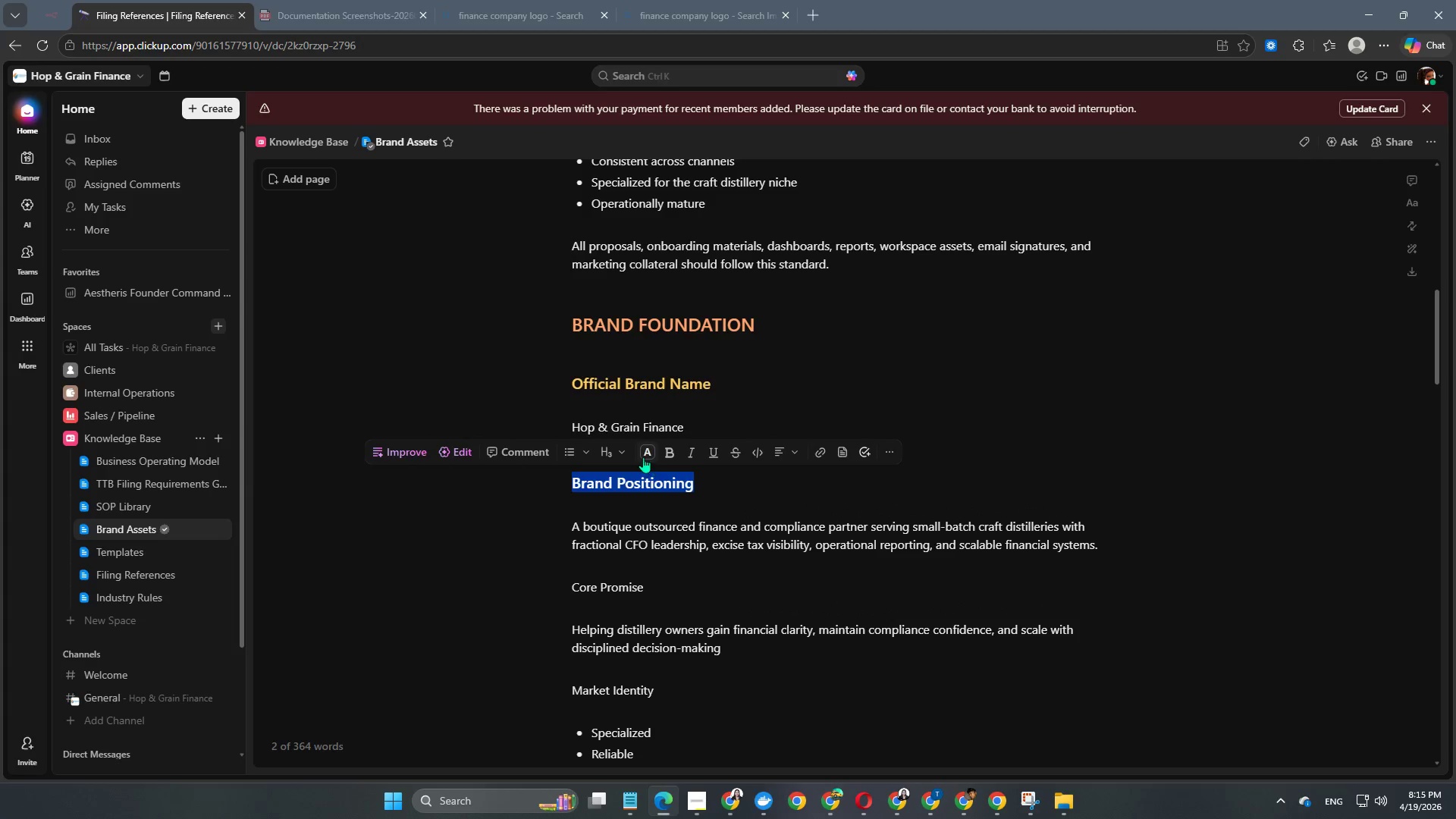 
left_click([644, 456])
 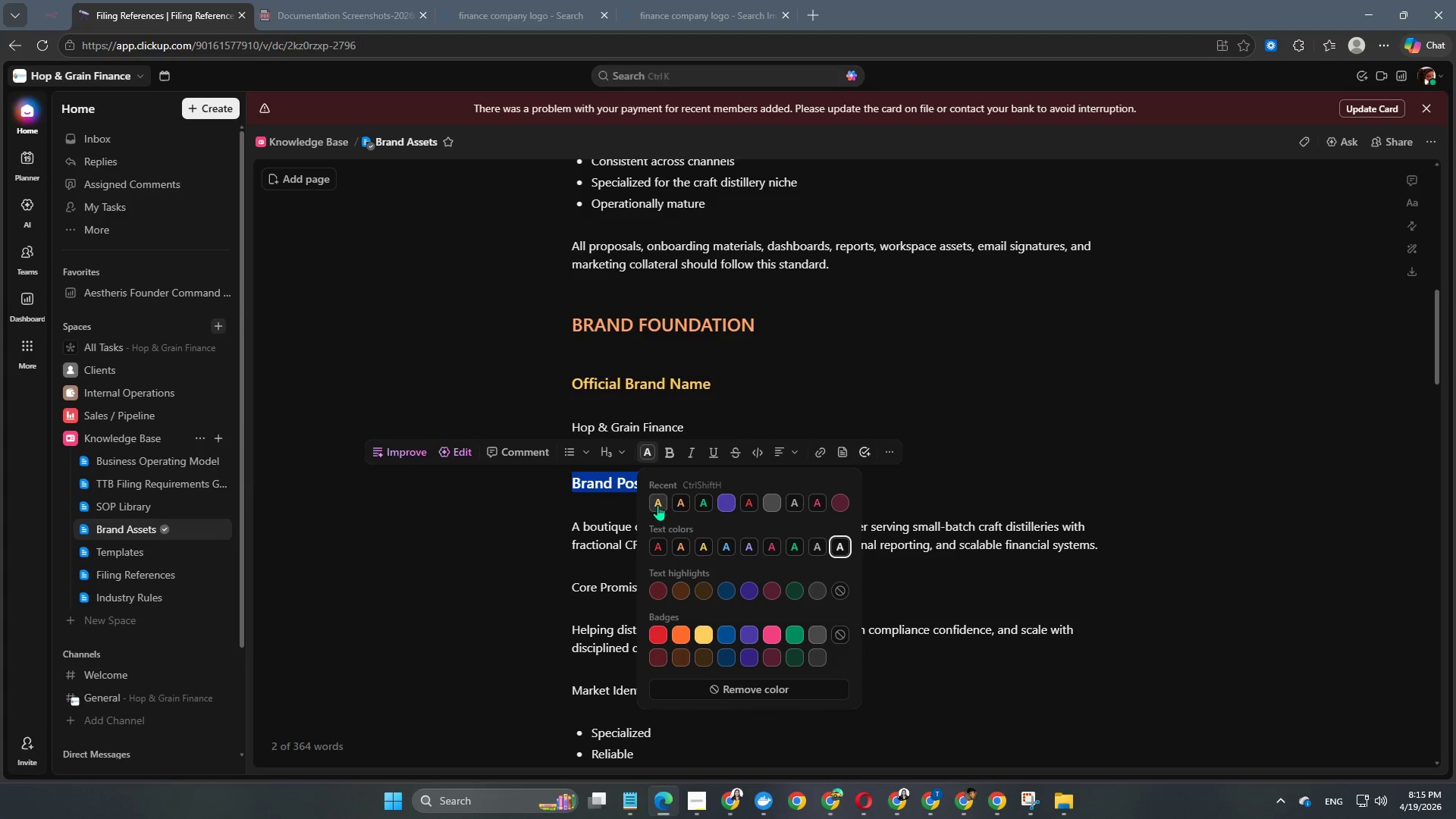 
double_click([952, 451])
 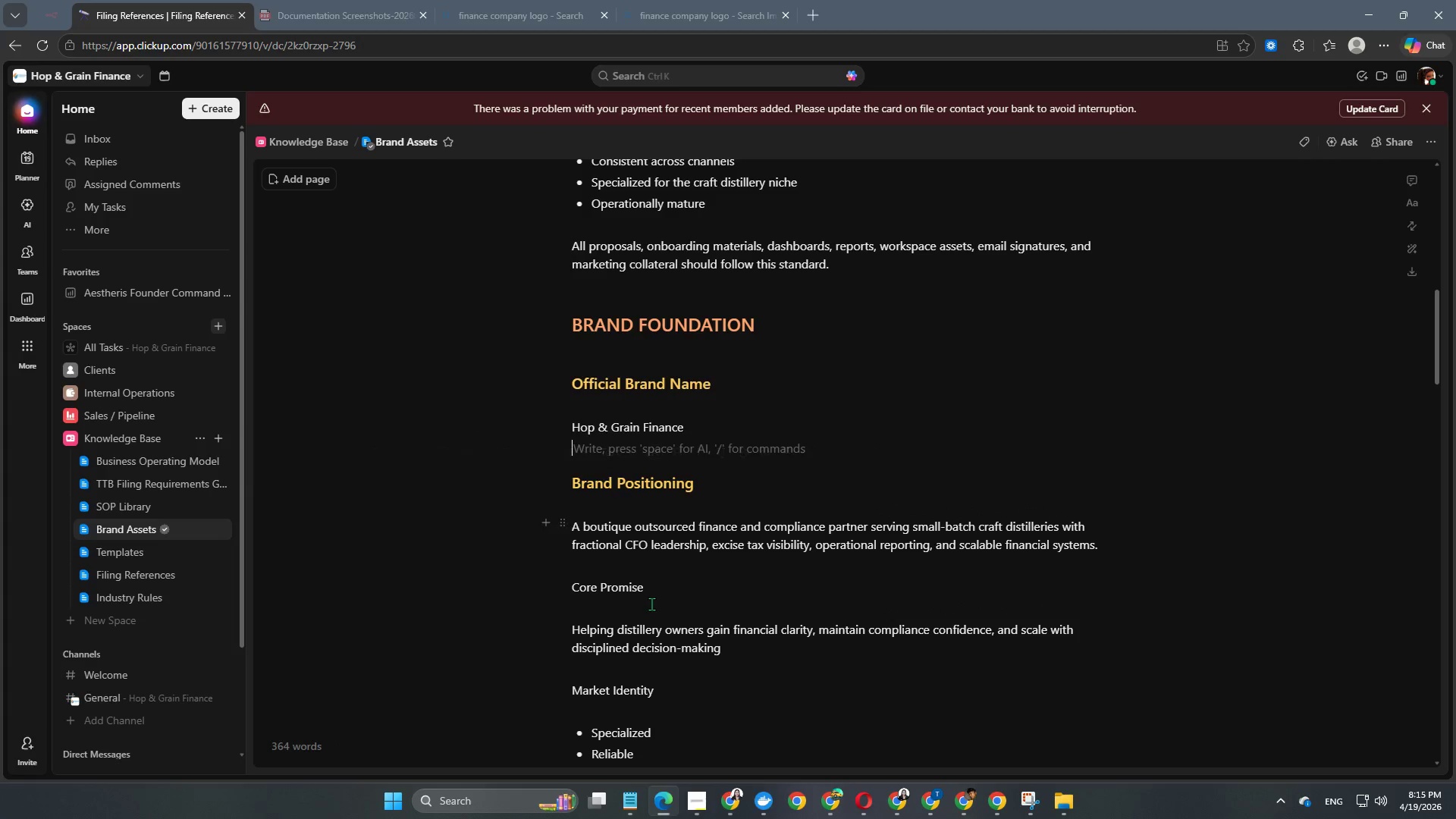 
scroll: coordinate [647, 607], scroll_direction: down, amount: 2.0
 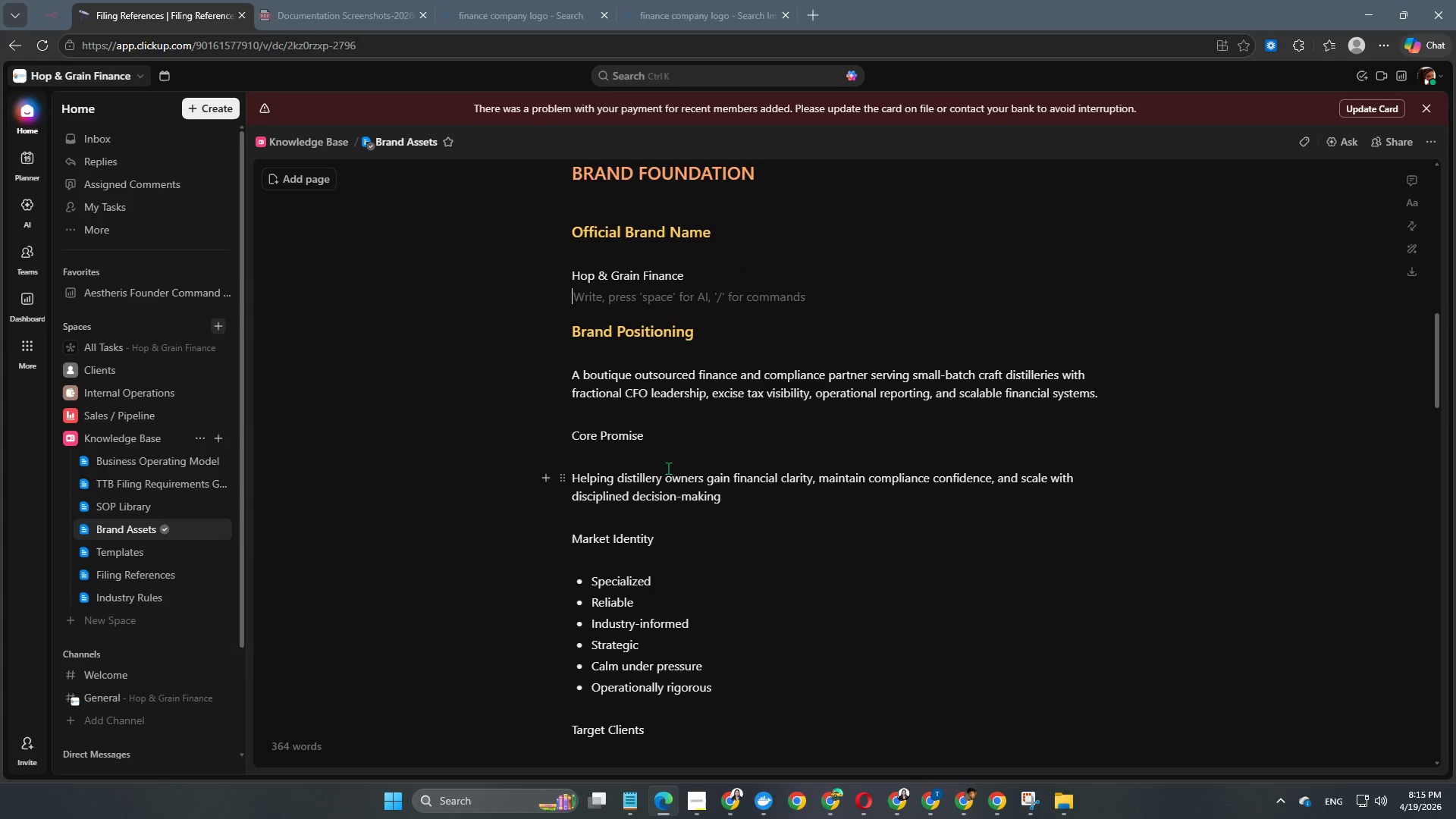 
left_click_drag(start_coordinate=[658, 437], to_coordinate=[557, 439])
 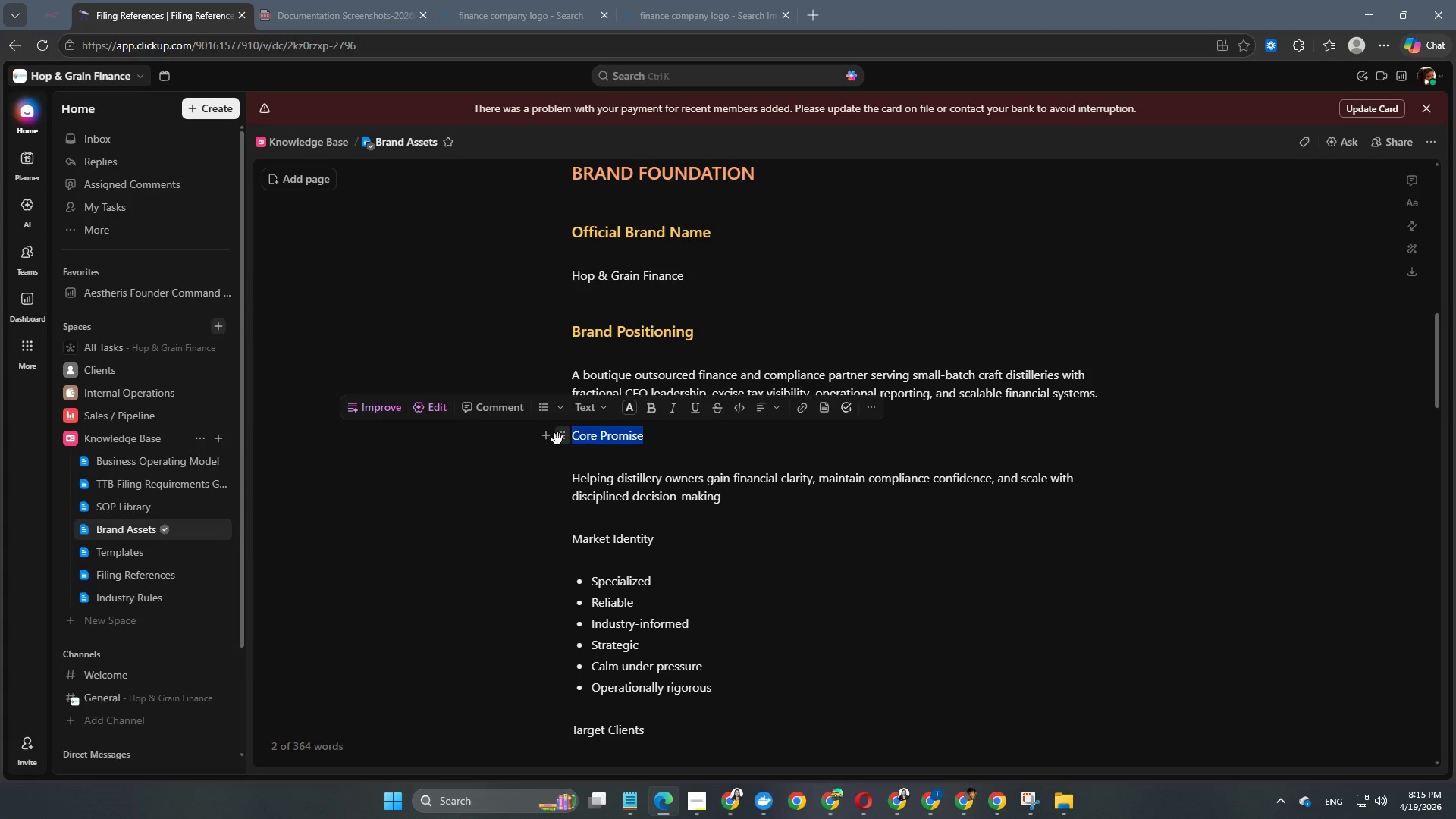 
key(Alt+Control+Numpad3)
 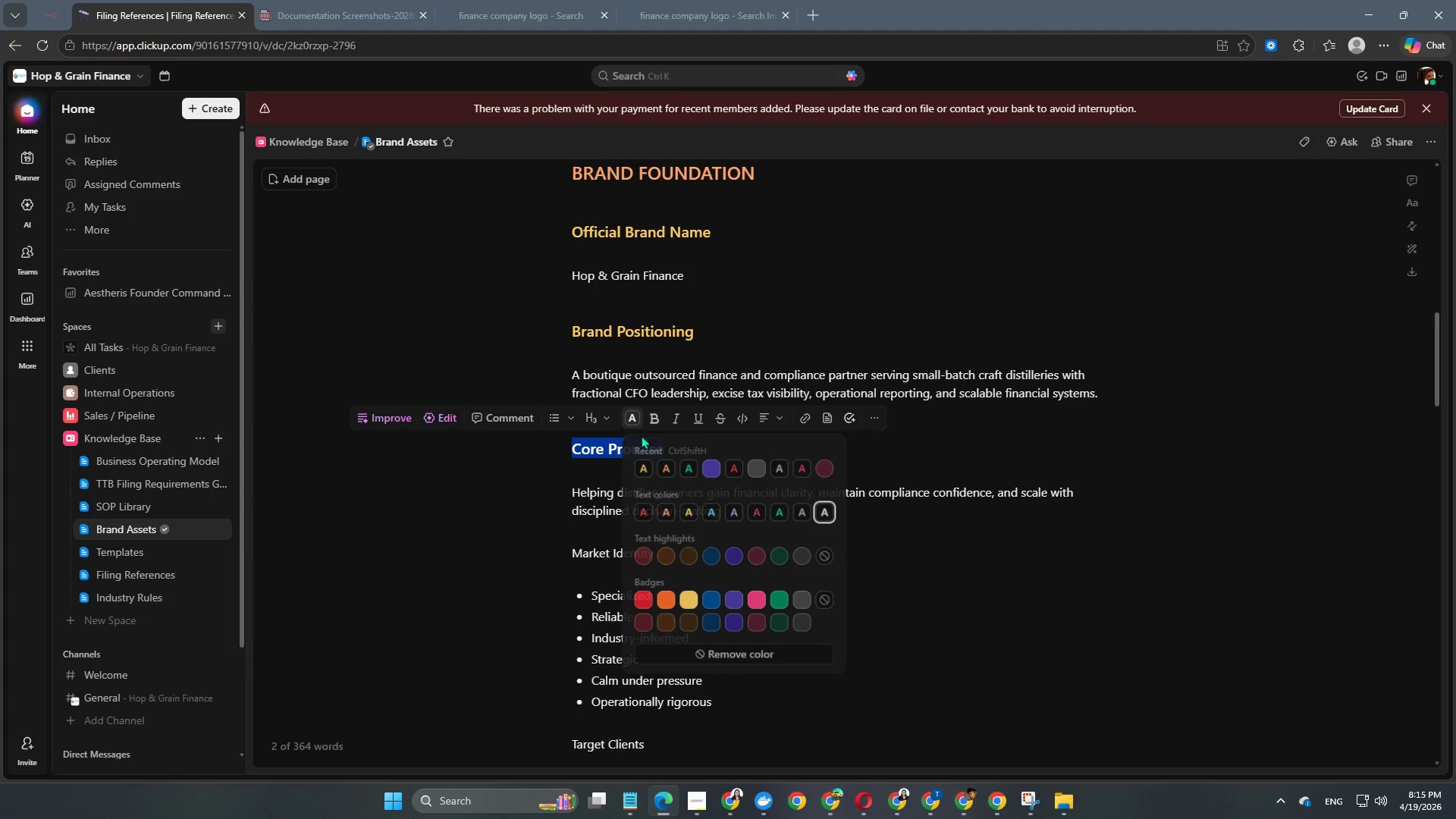 
left_click([642, 469])
 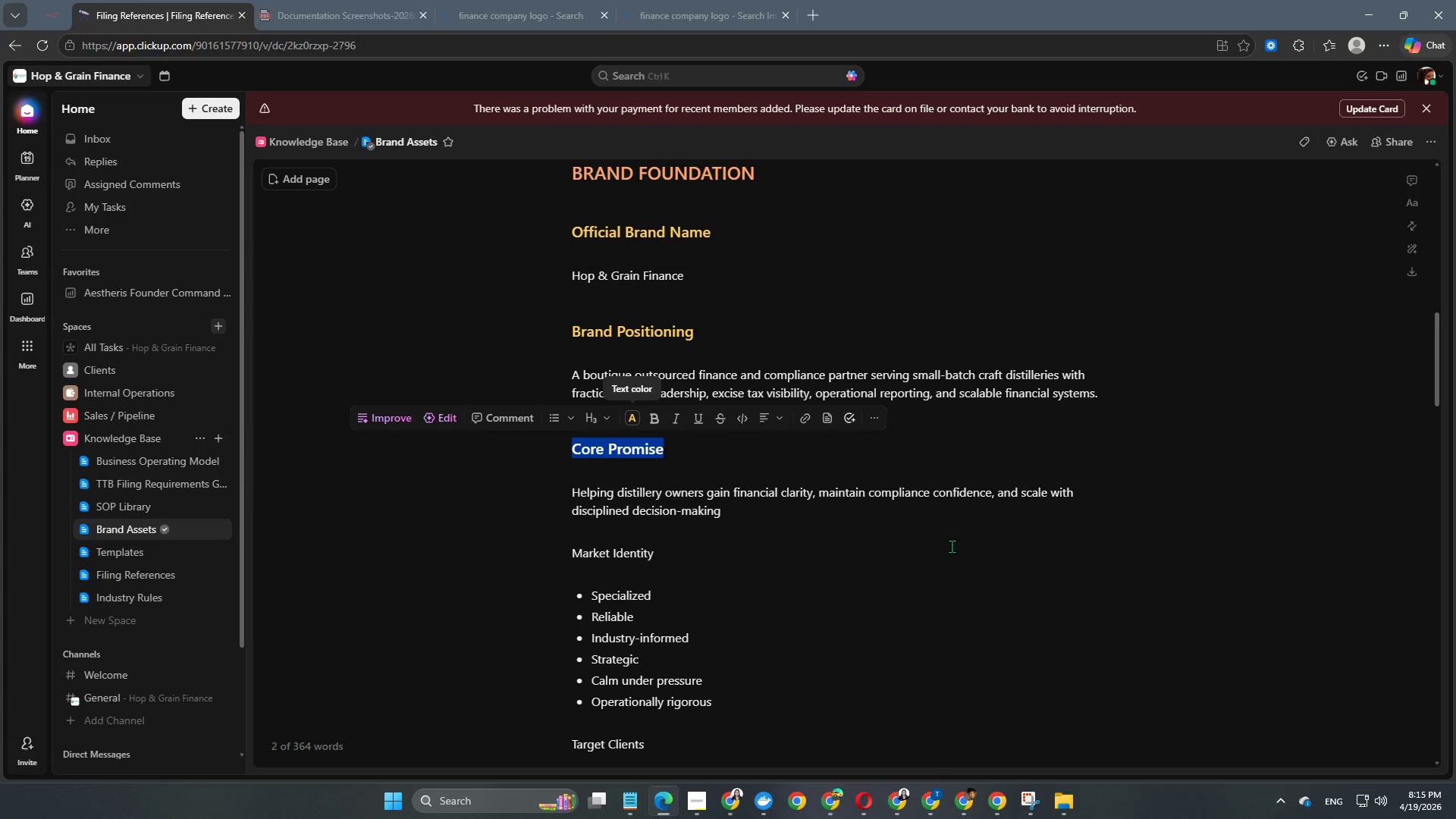 
left_click([952, 546])
 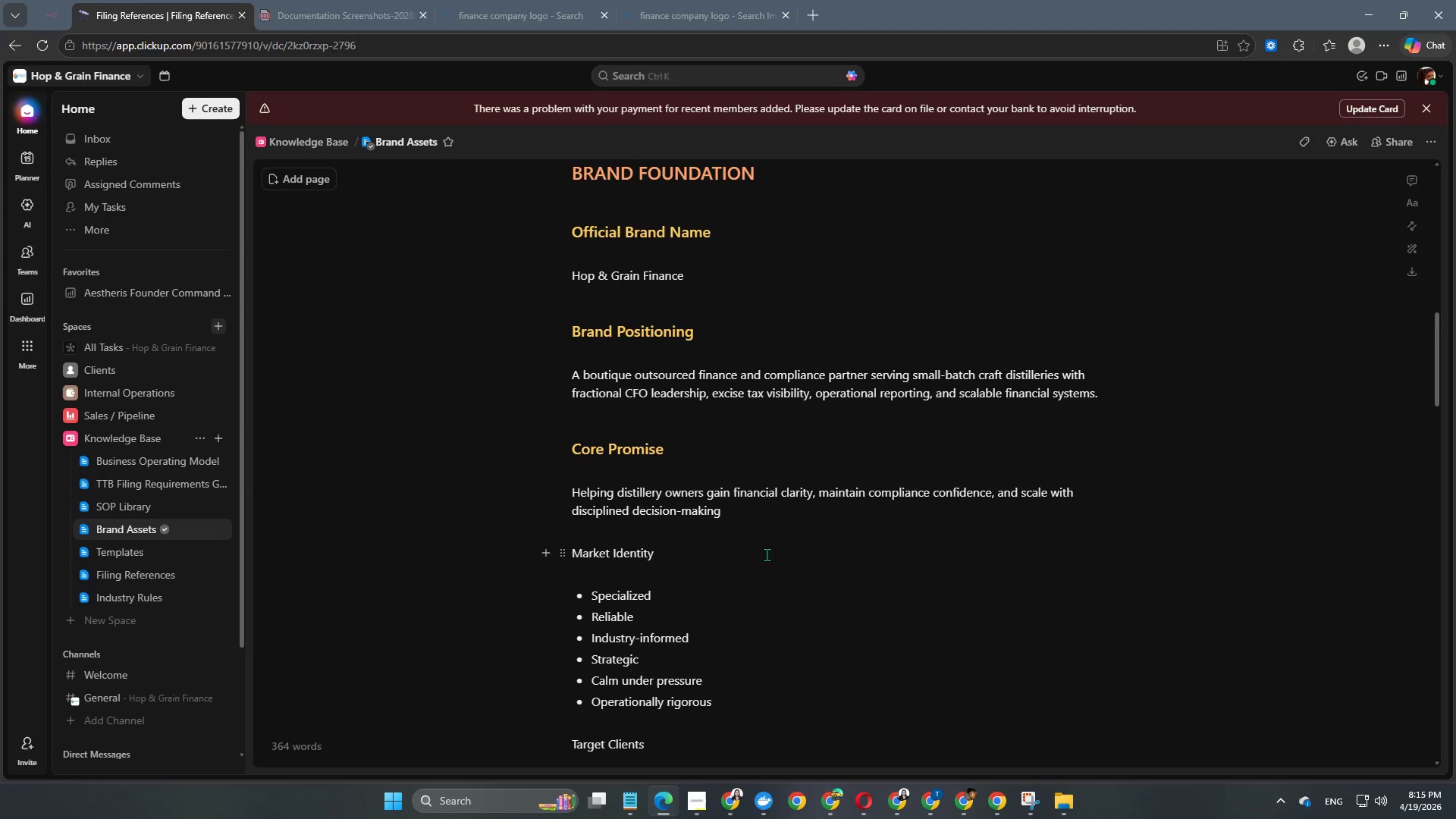 
left_click_drag(start_coordinate=[660, 554], to_coordinate=[570, 555])
 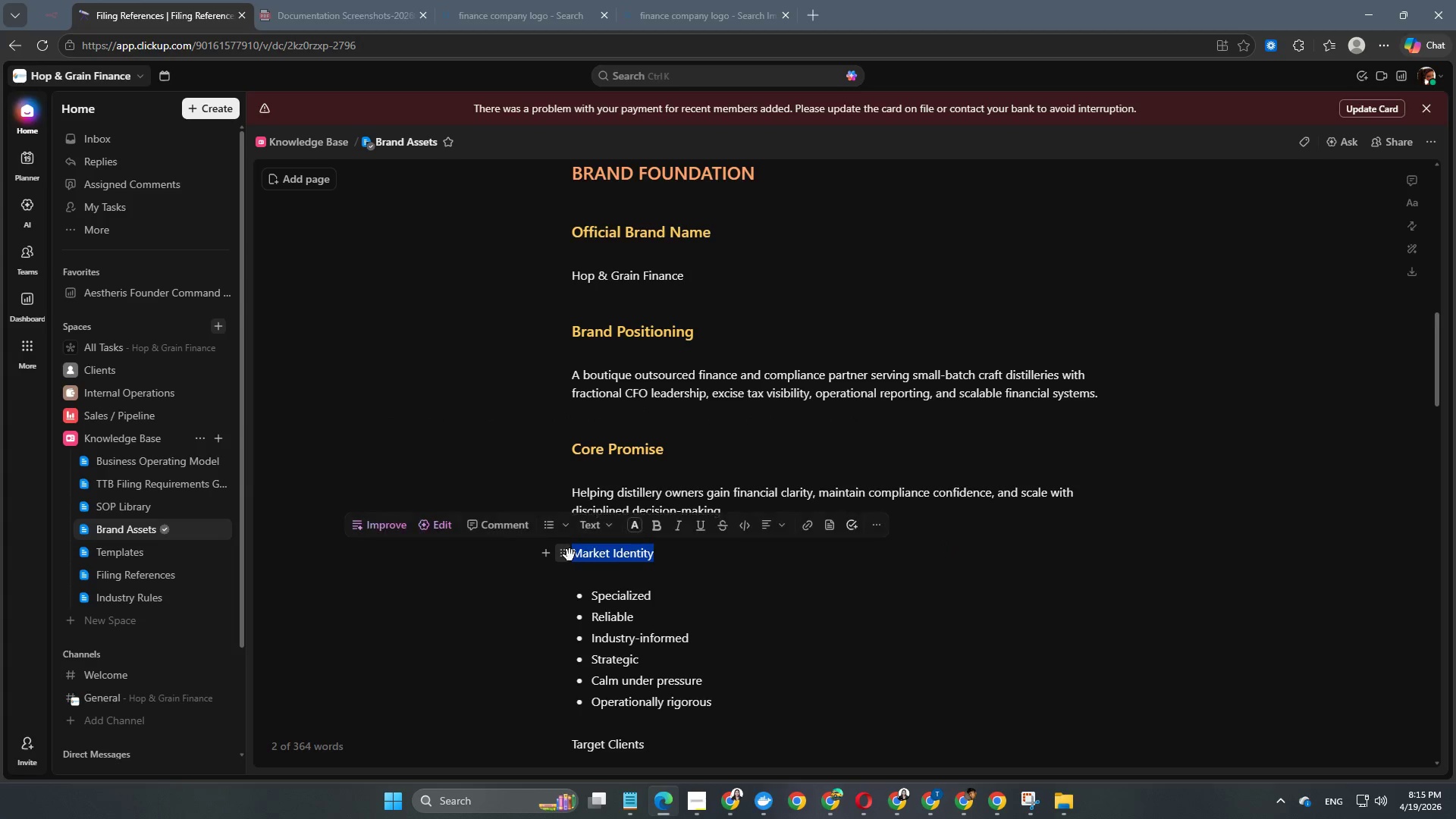 
key(Alt+Control+Numpad4)
 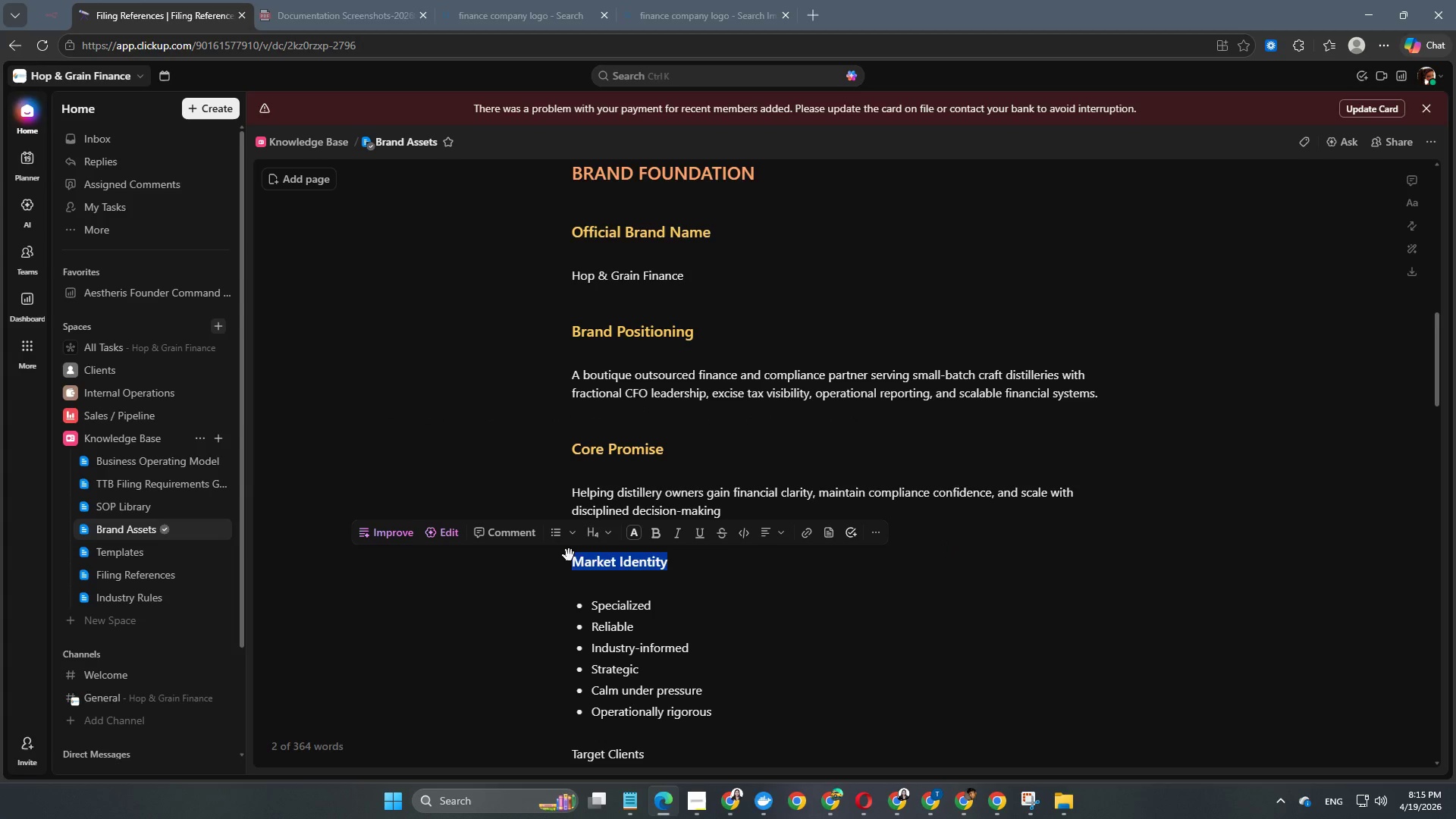 
key(Alt+Control+Numpad3)
 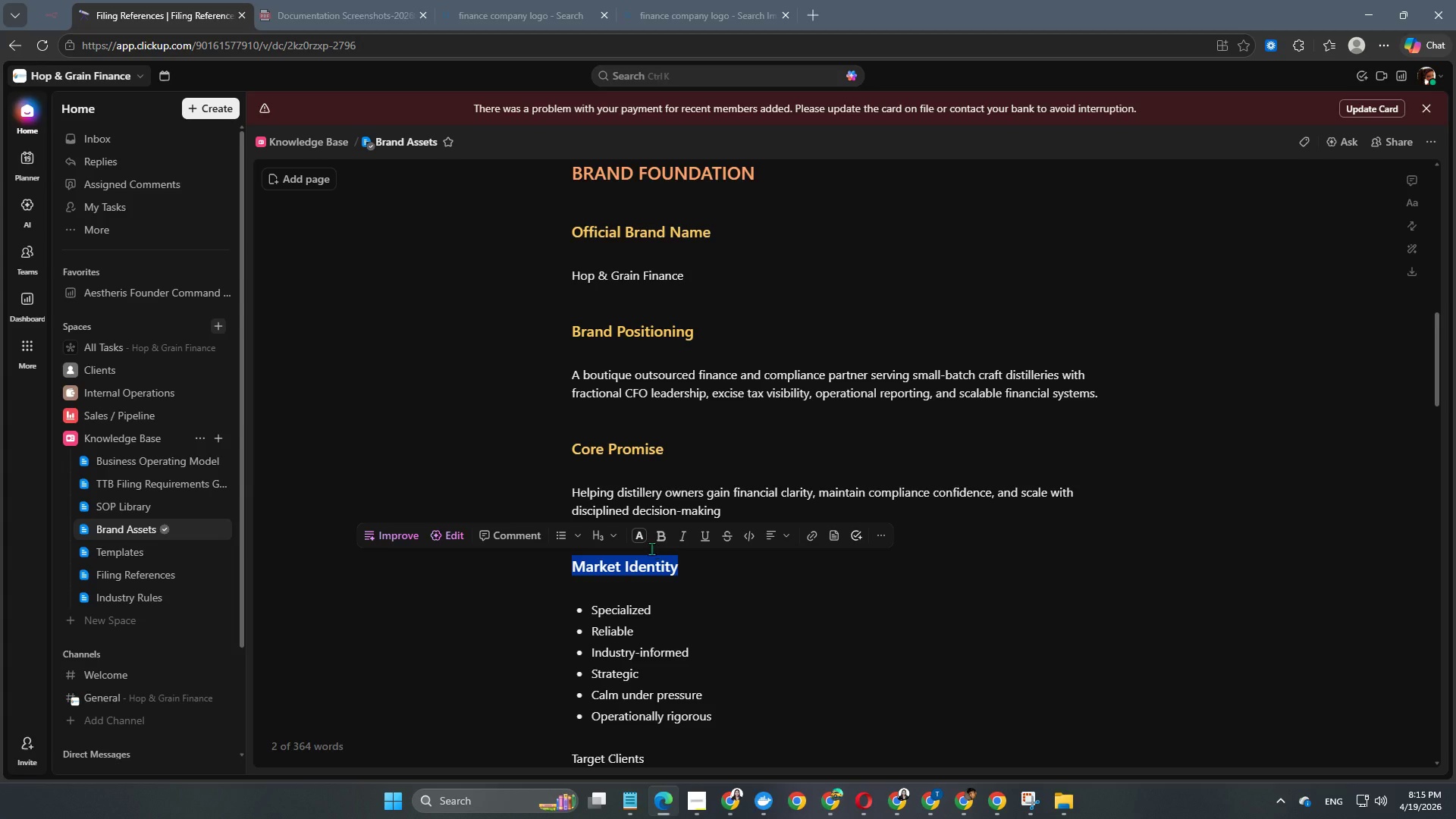 
left_click([645, 542])
 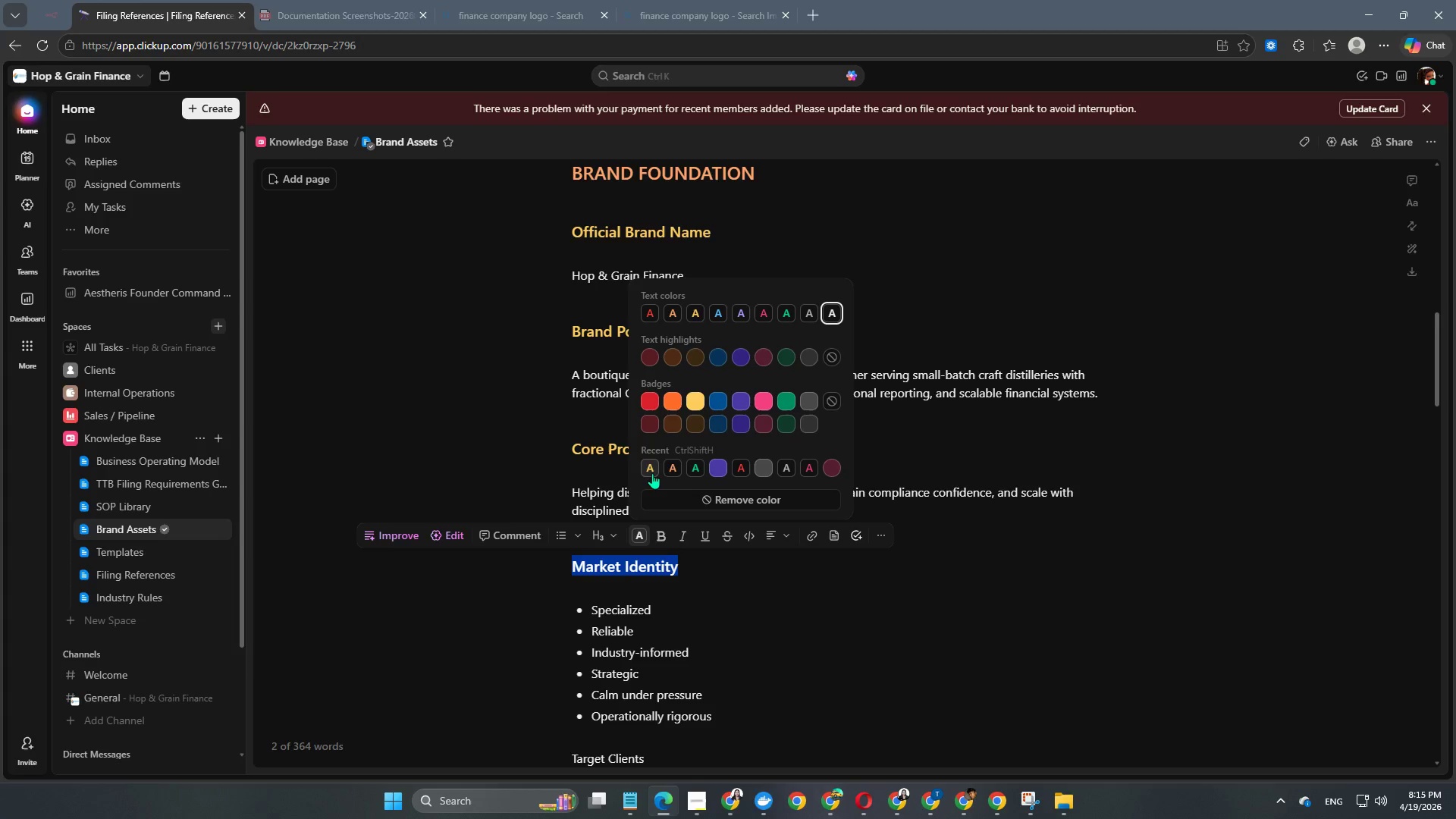 
left_click([652, 473])
 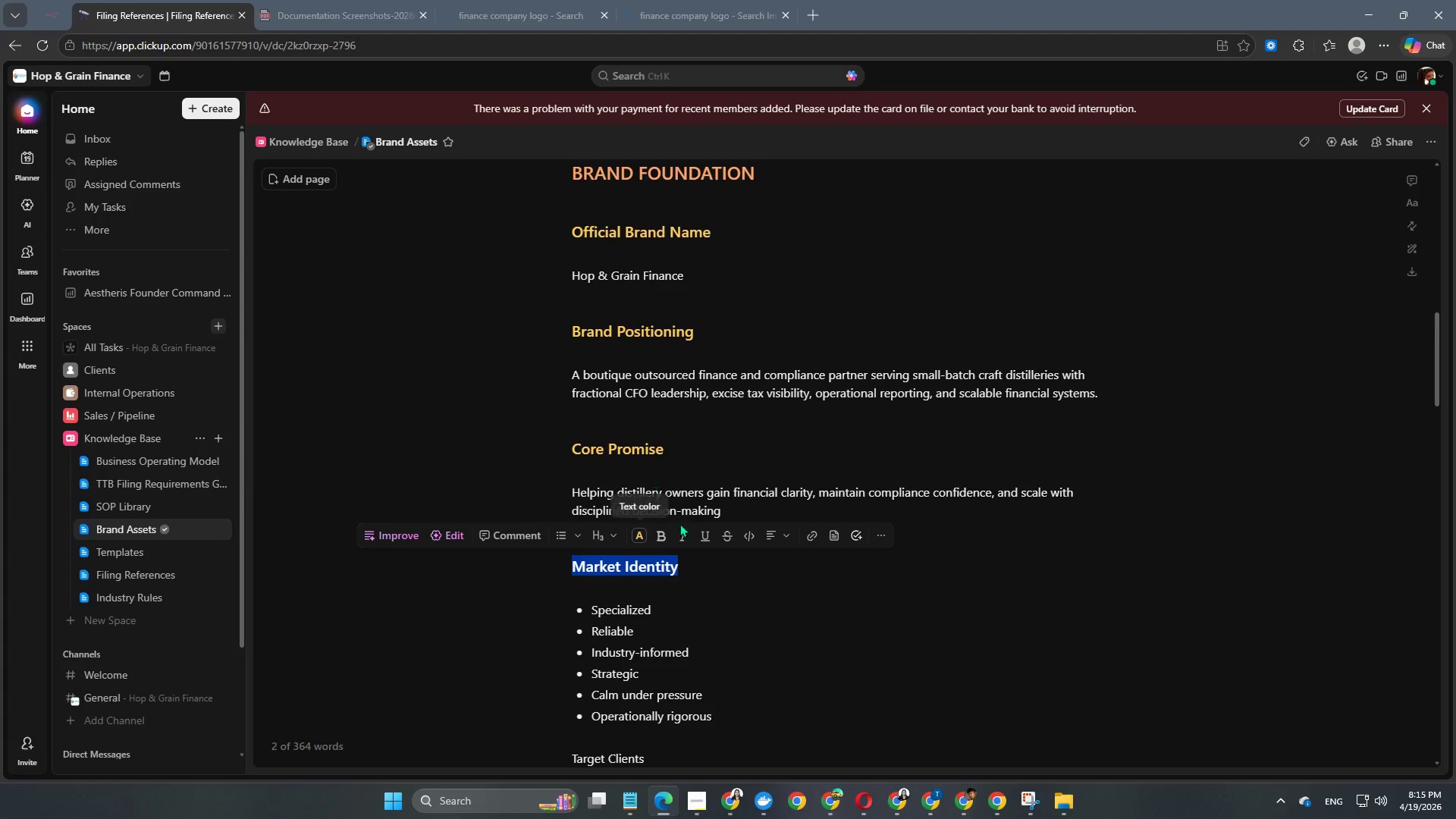 
left_click([730, 582])
 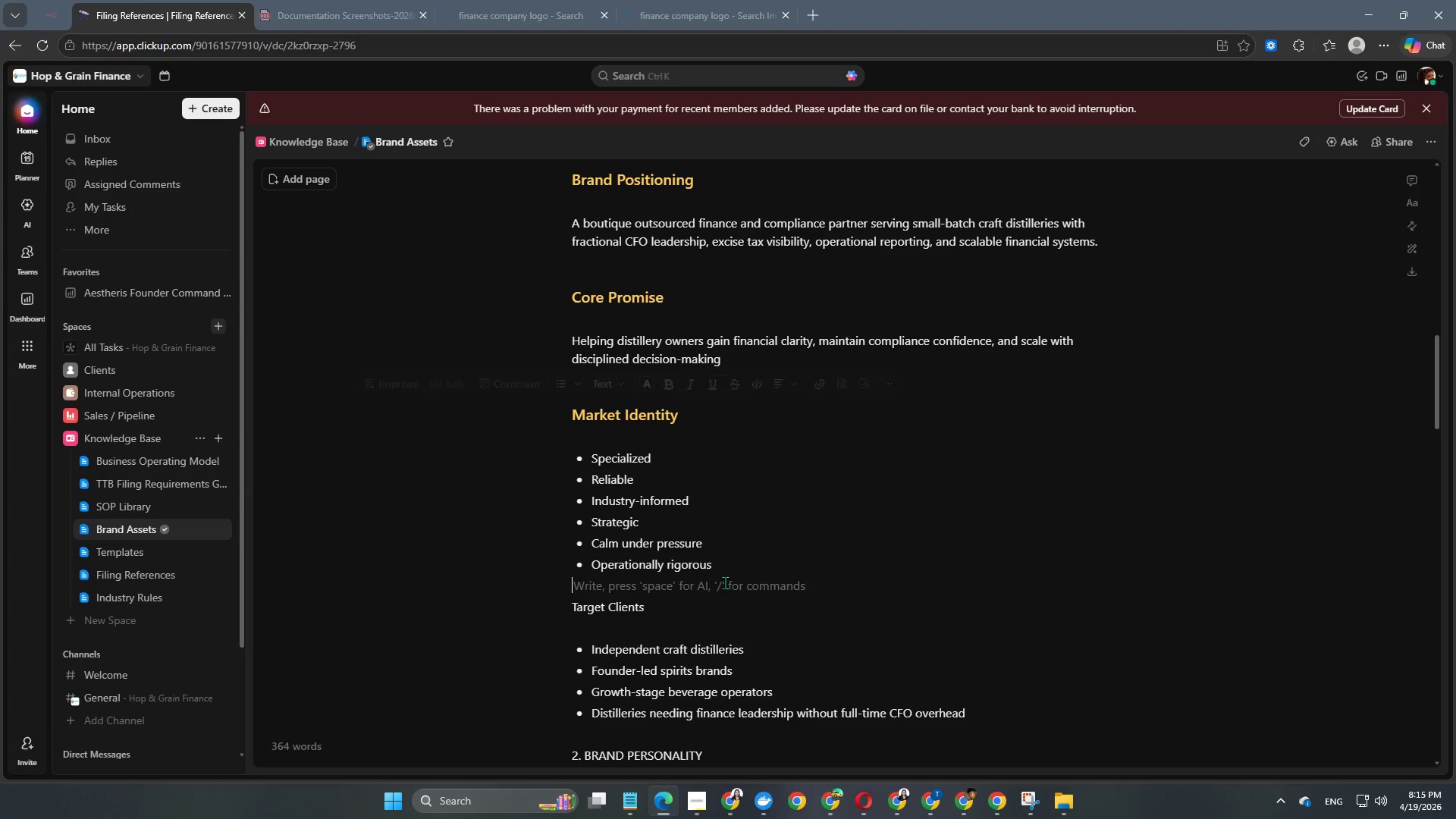 
scroll: coordinate [722, 582], scroll_direction: down, amount: 4.0
 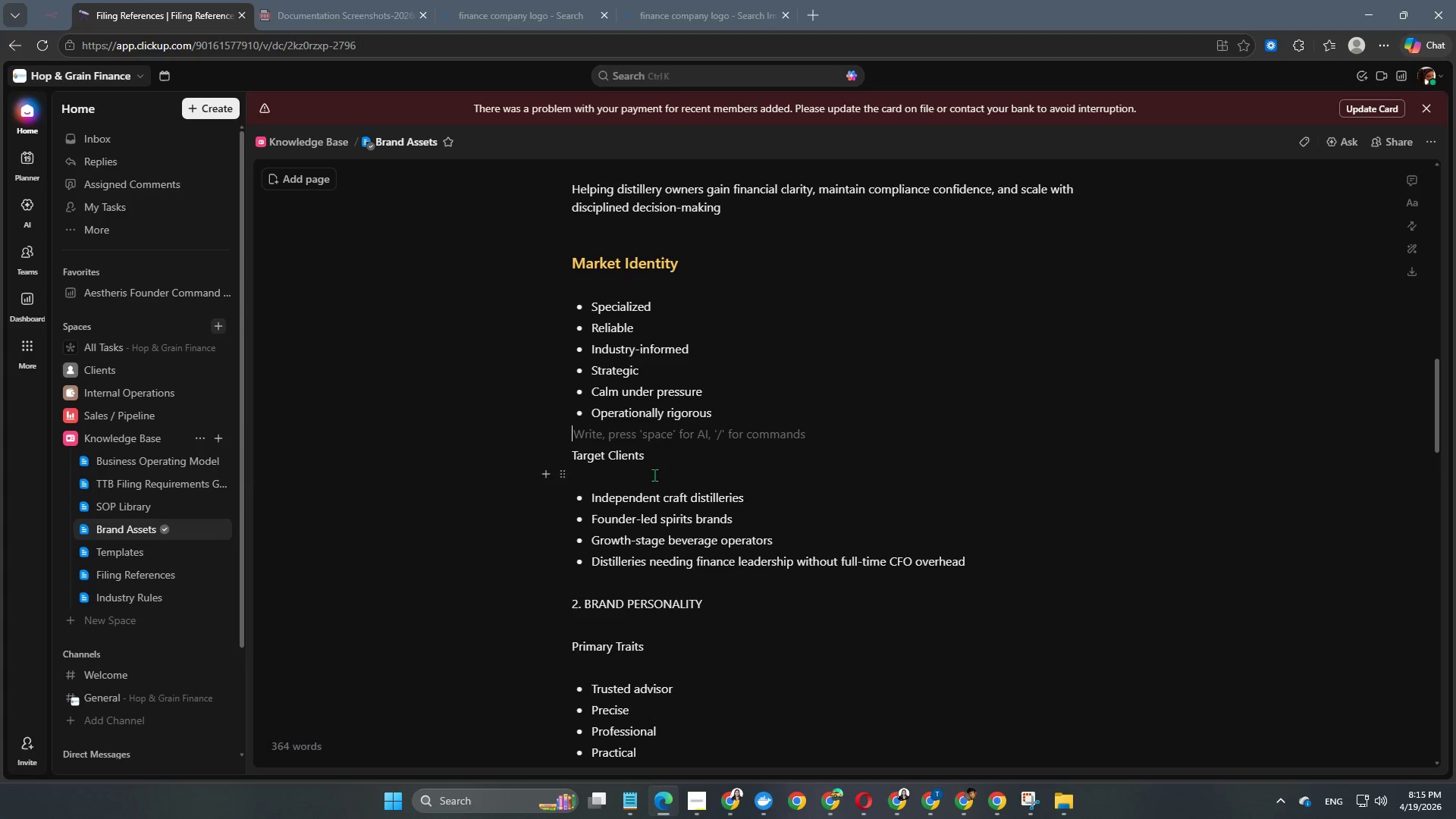 
left_click_drag(start_coordinate=[659, 460], to_coordinate=[560, 452])
 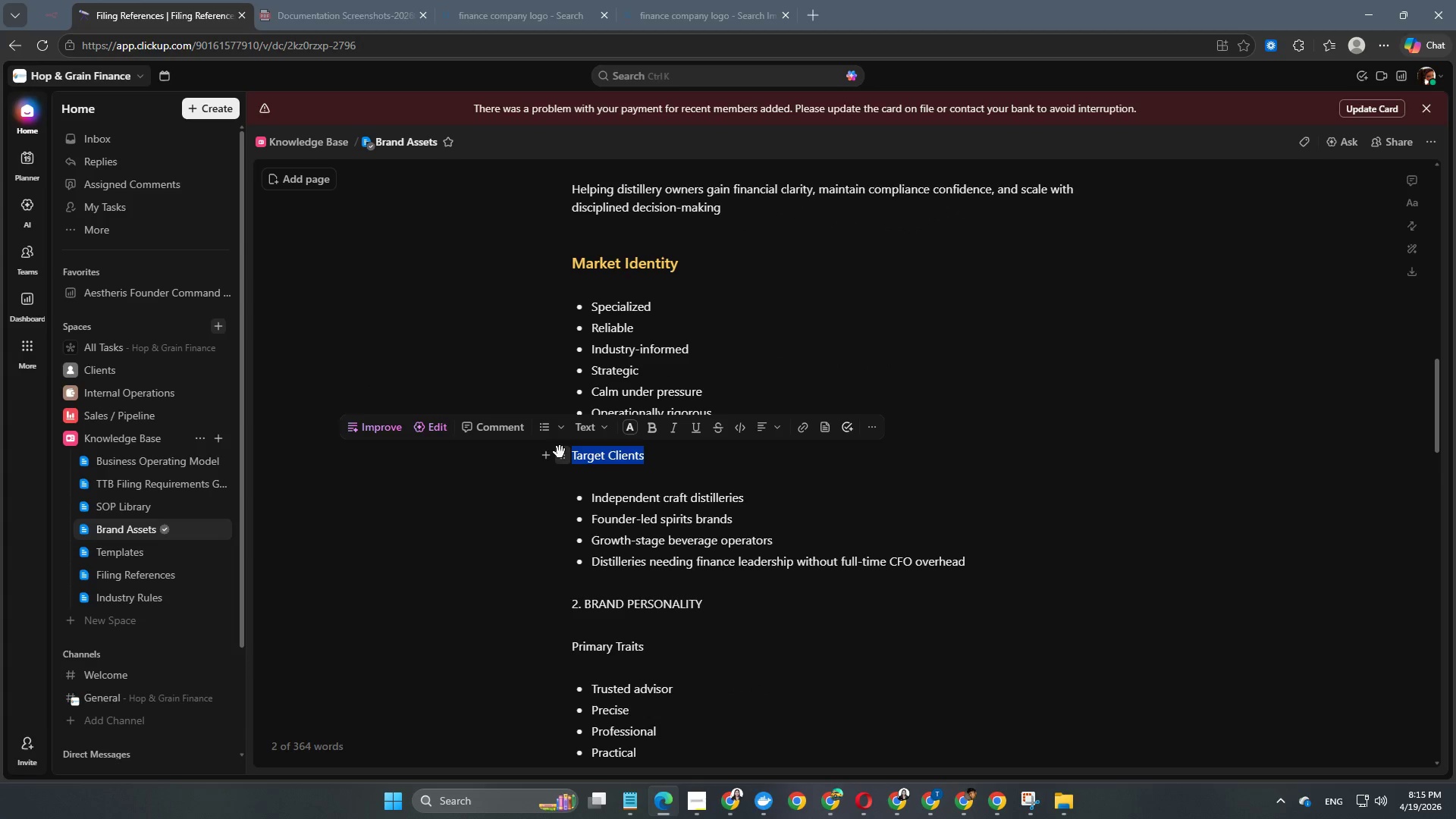 
key(Alt+Control+Numpad3)
 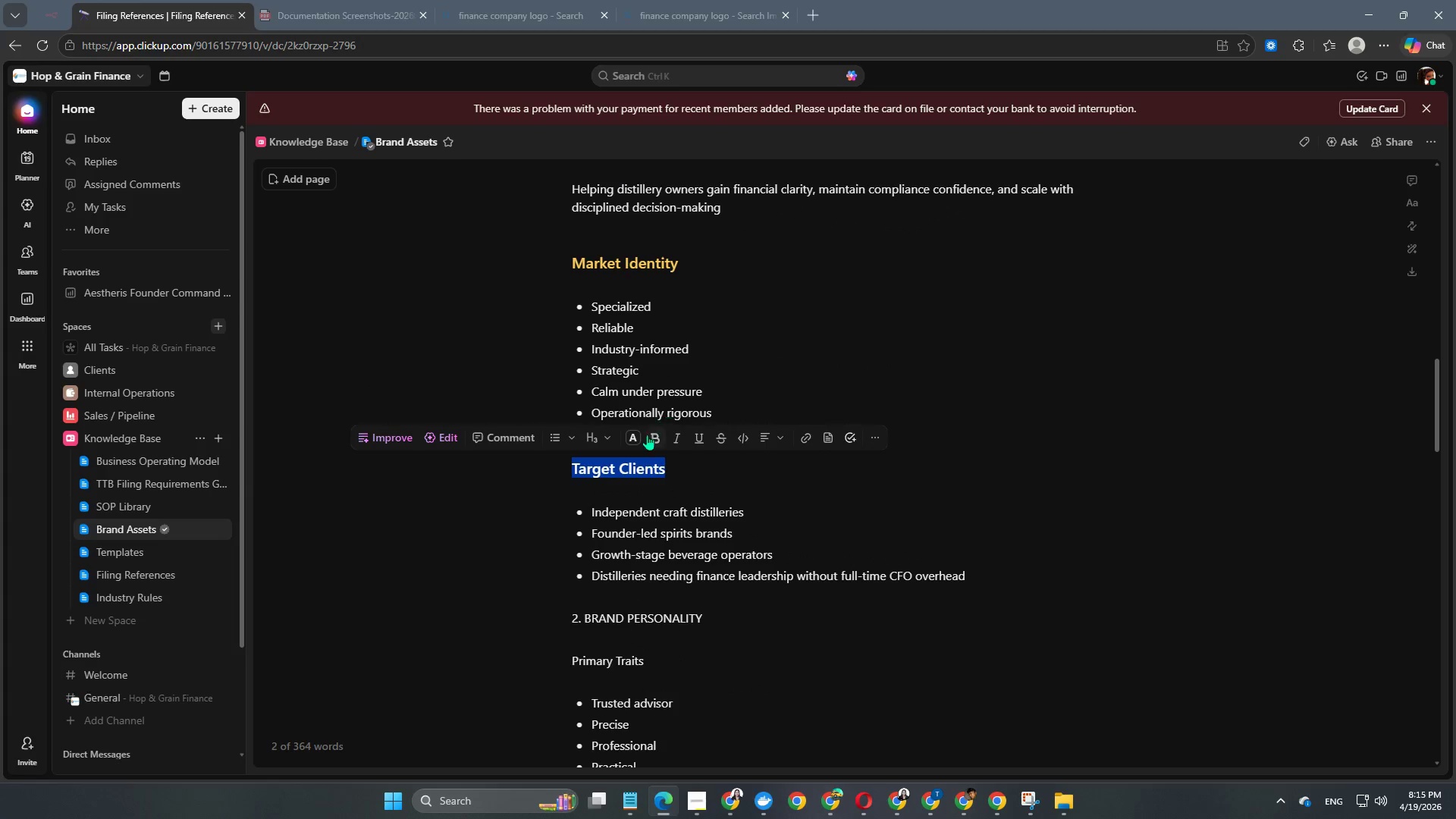 
left_click([632, 435])
 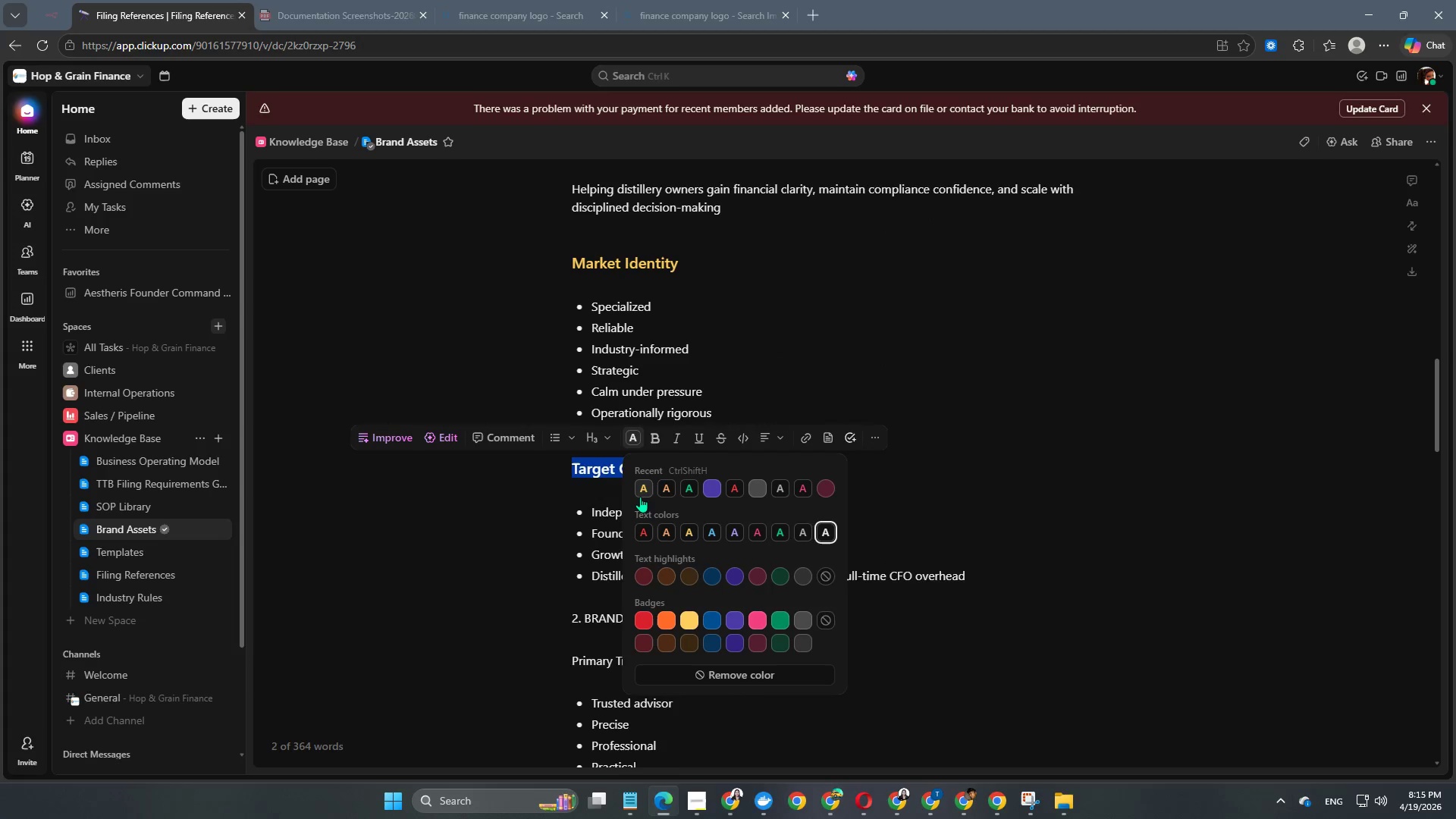 
left_click([642, 497])
 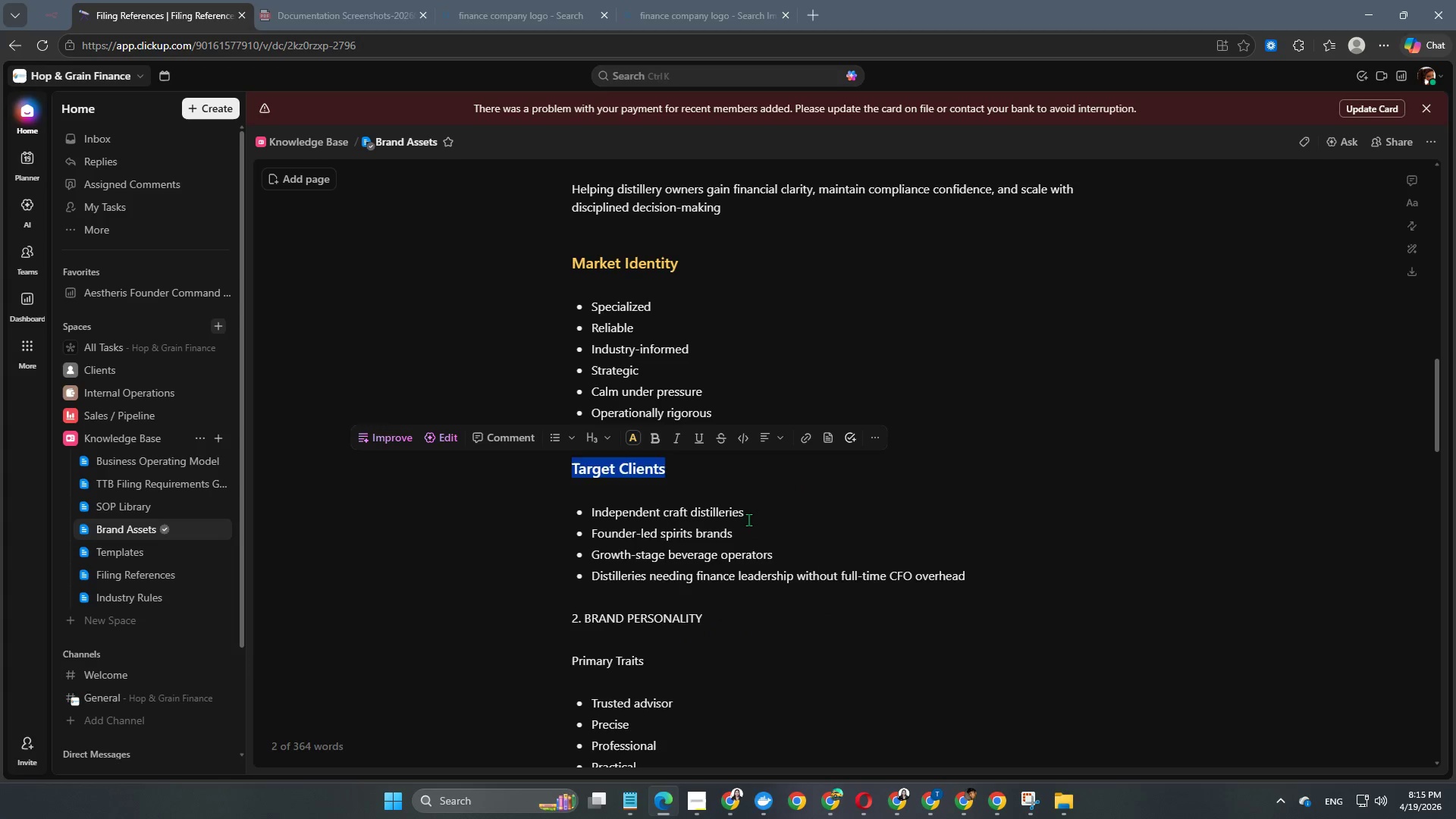 
left_click([869, 521])
 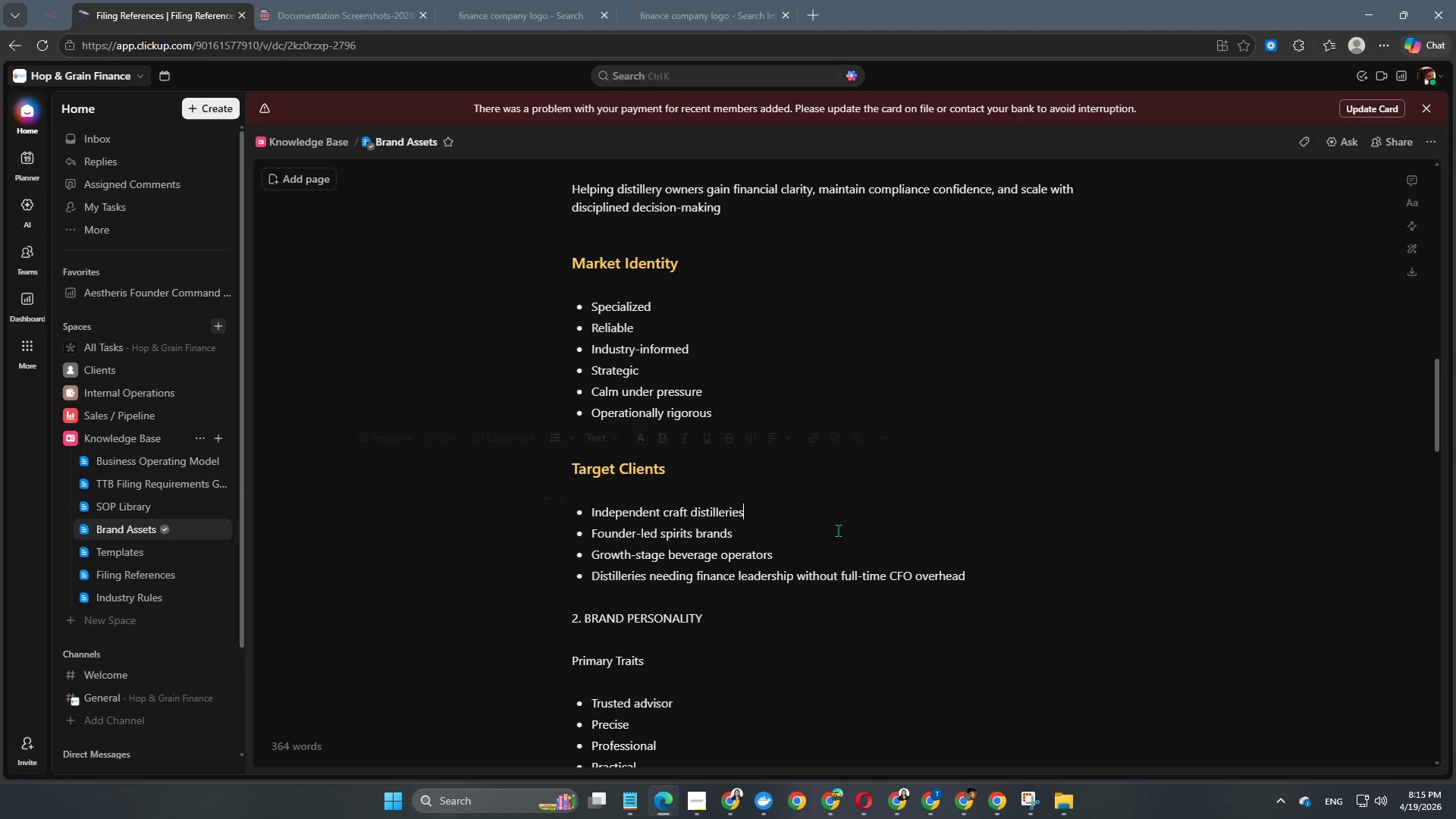 
scroll: coordinate [830, 533], scroll_direction: down, amount: 2.0
 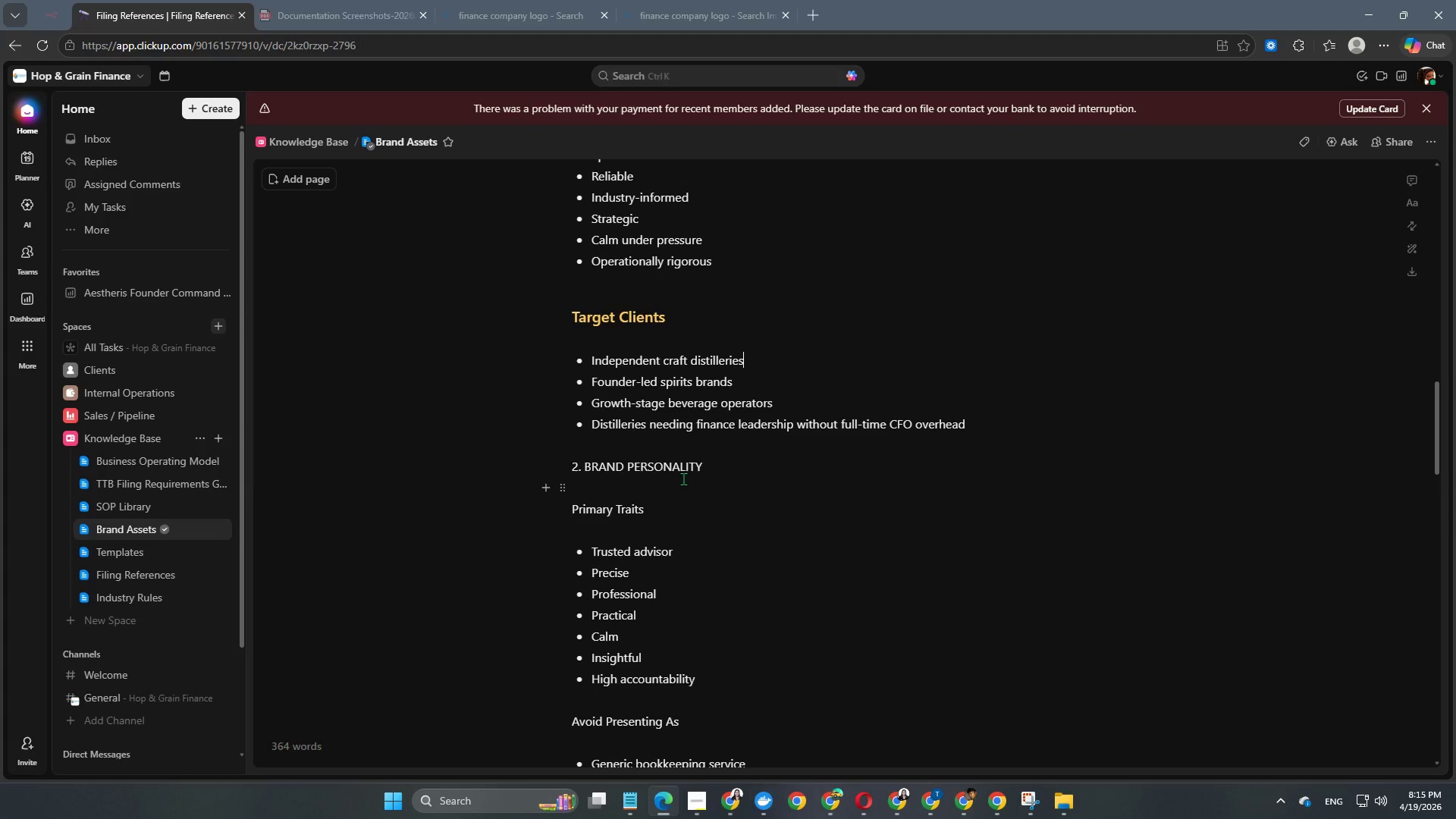 
scroll: coordinate [687, 479], scroll_direction: up, amount: 8.0
 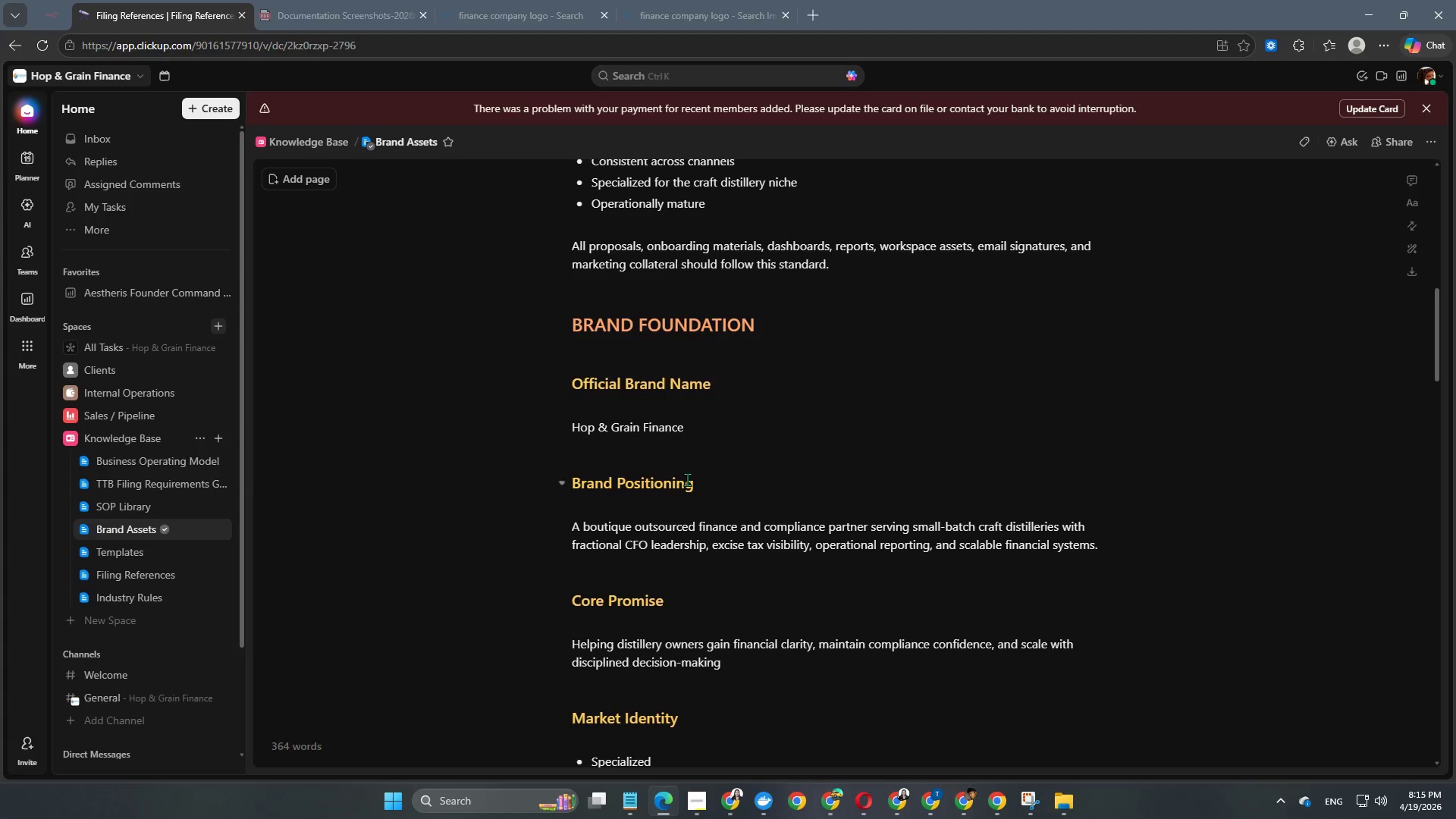 
scroll: coordinate [687, 479], scroll_direction: down, amount: 7.0
 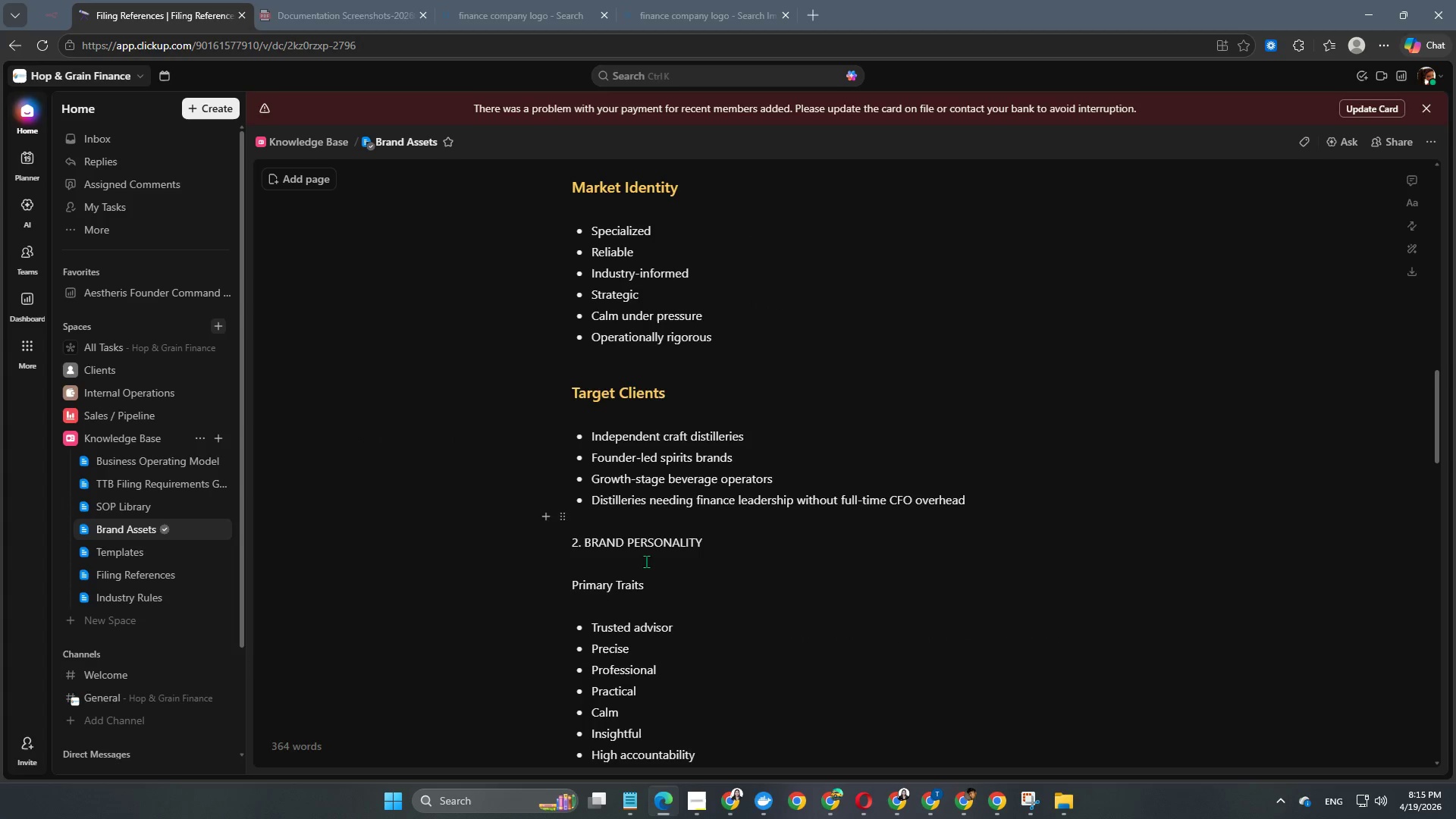 
scroll: coordinate [646, 562], scroll_direction: none, amount: 0.0
 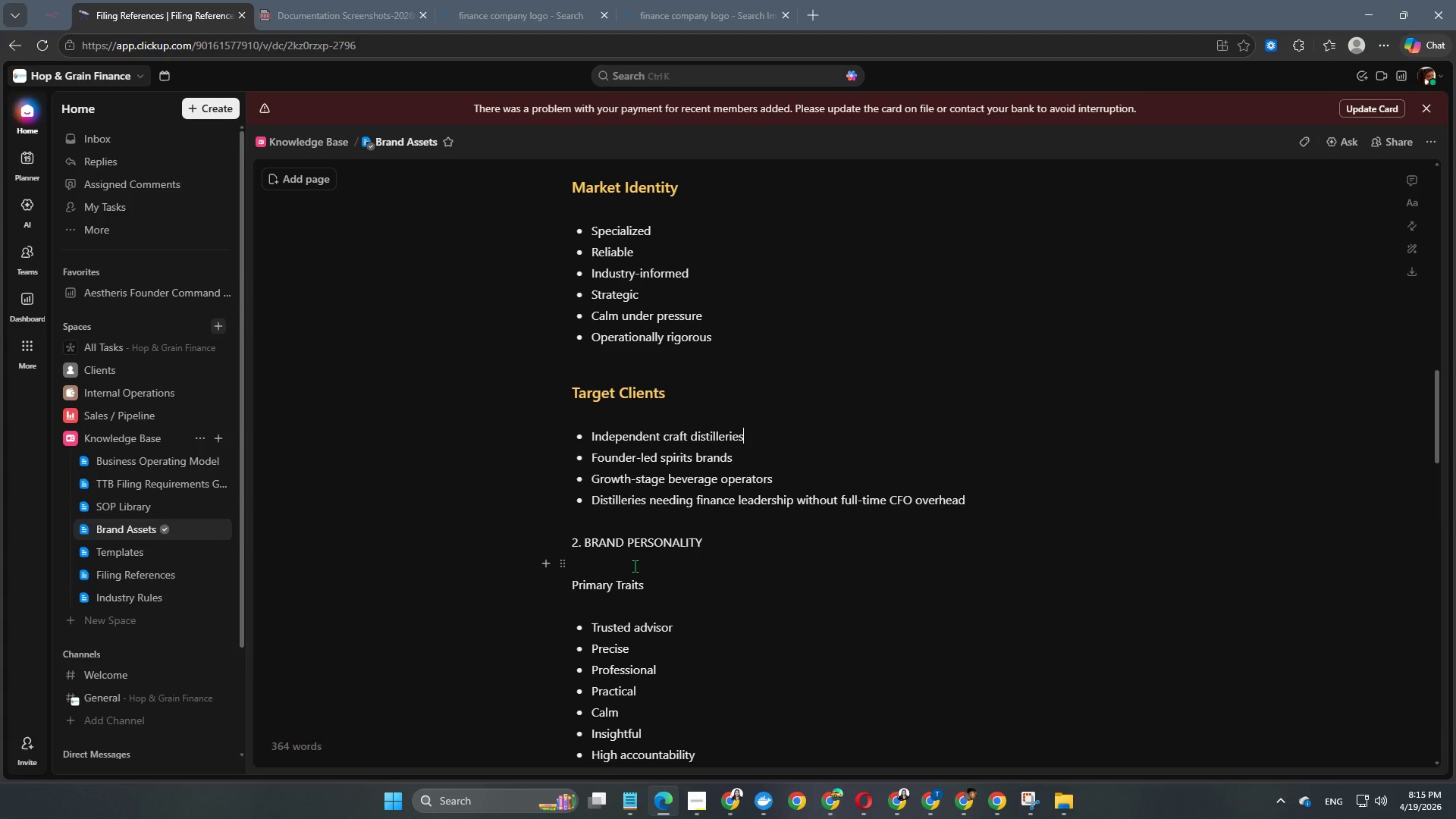 
left_click([584, 539])
 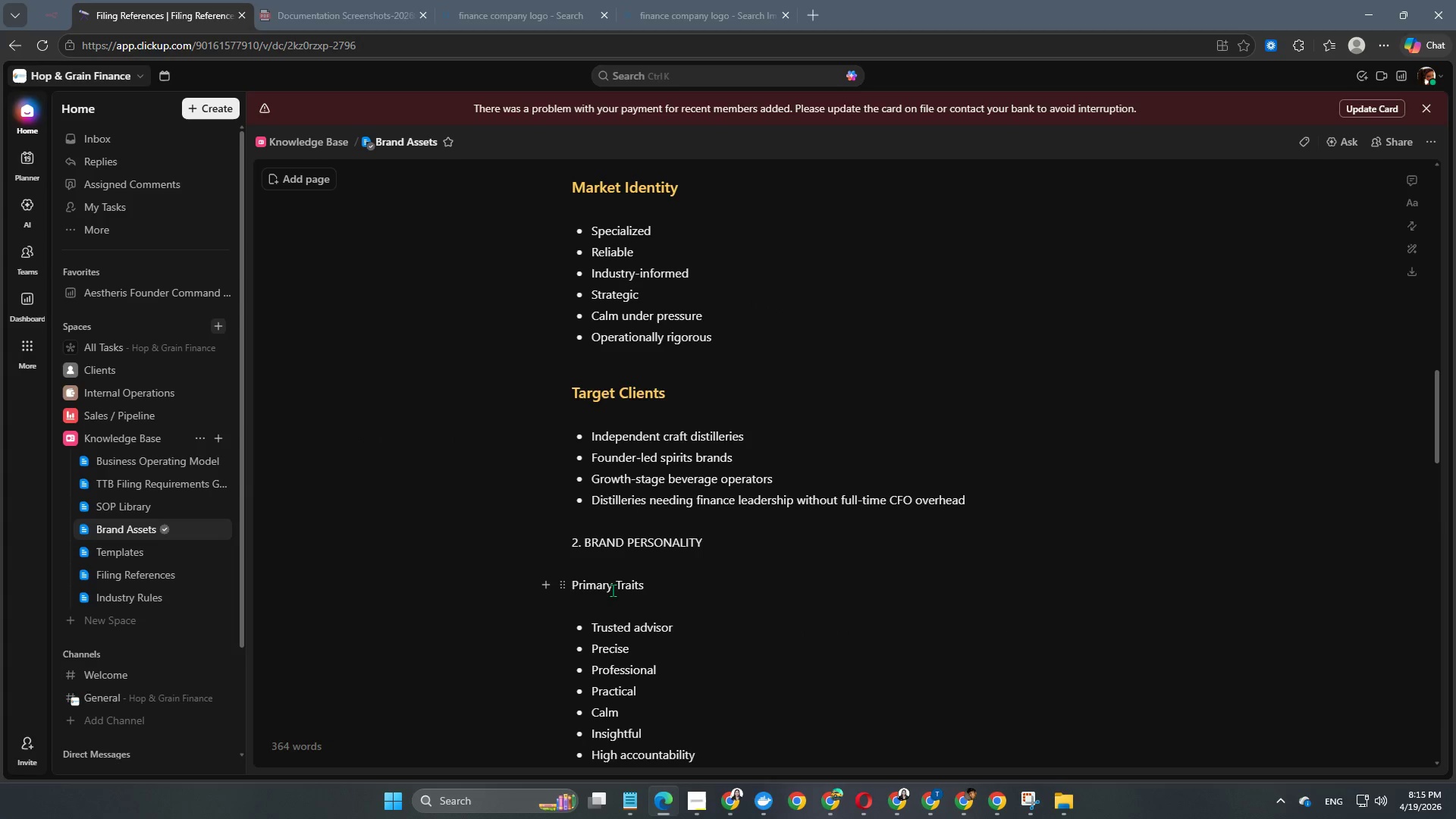 
key(Backspace)
 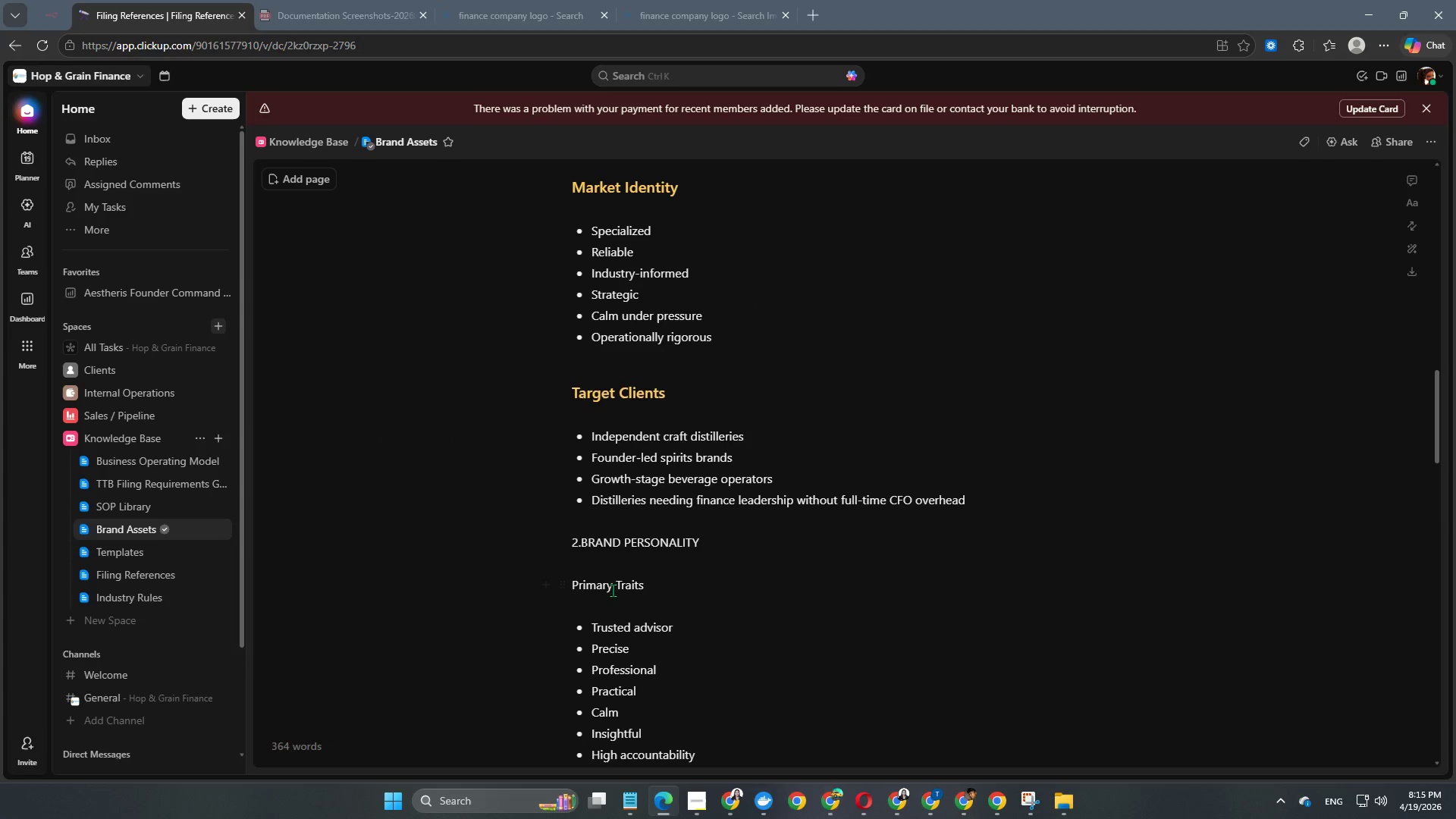 
key(Backspace)
 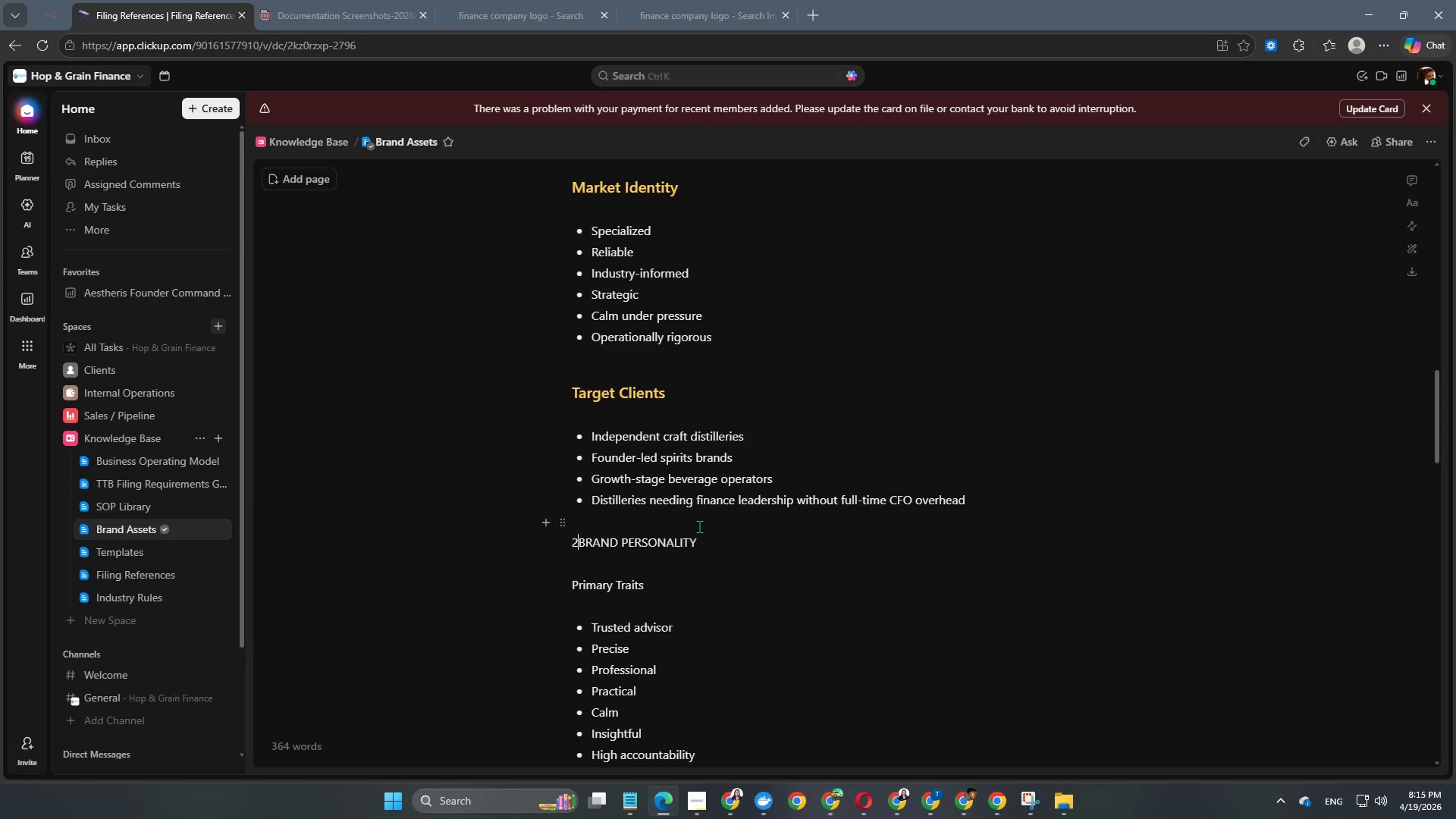 
key(Backspace)
 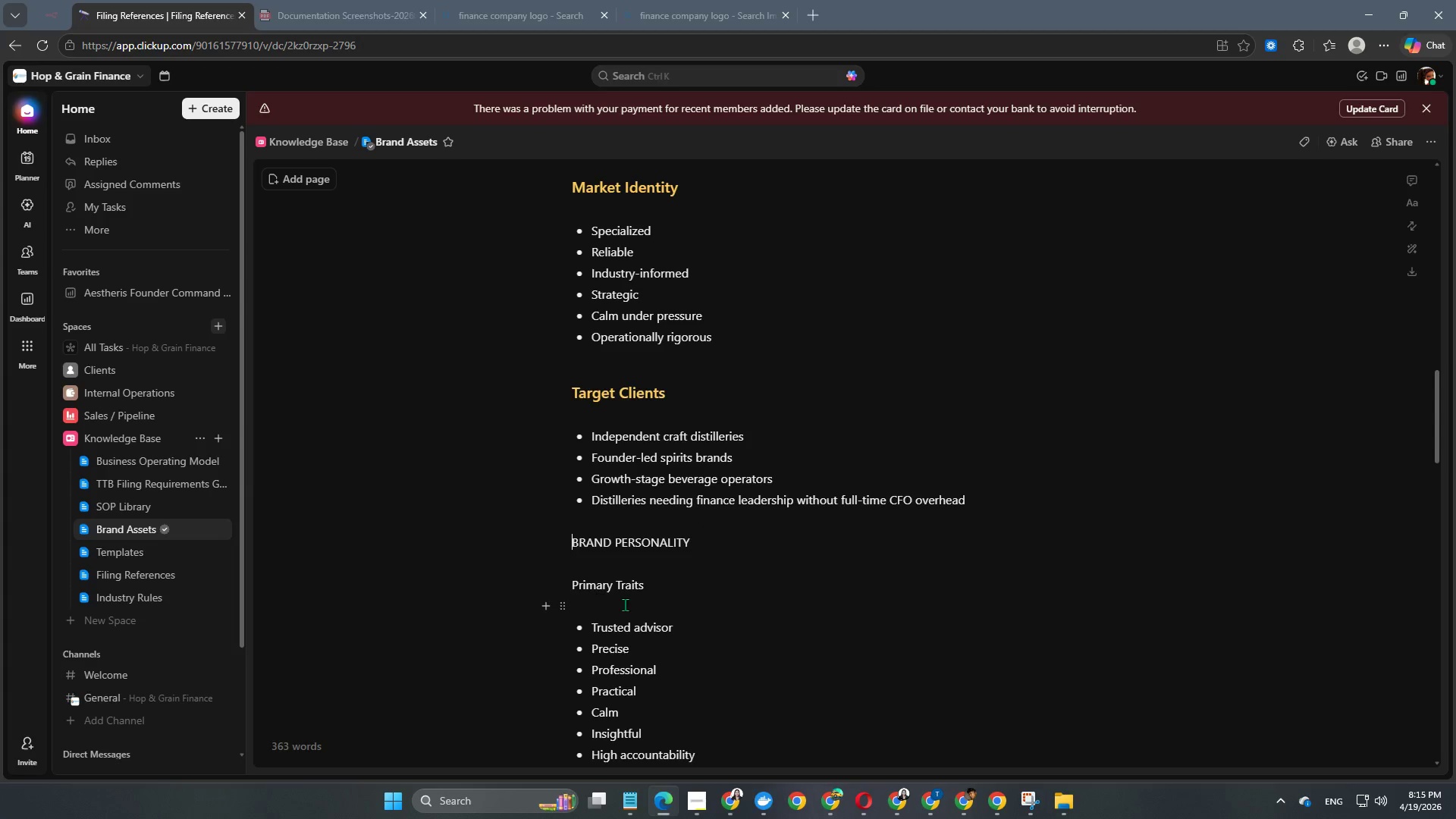 
left_click_drag(start_coordinate=[707, 548], to_coordinate=[567, 549])
 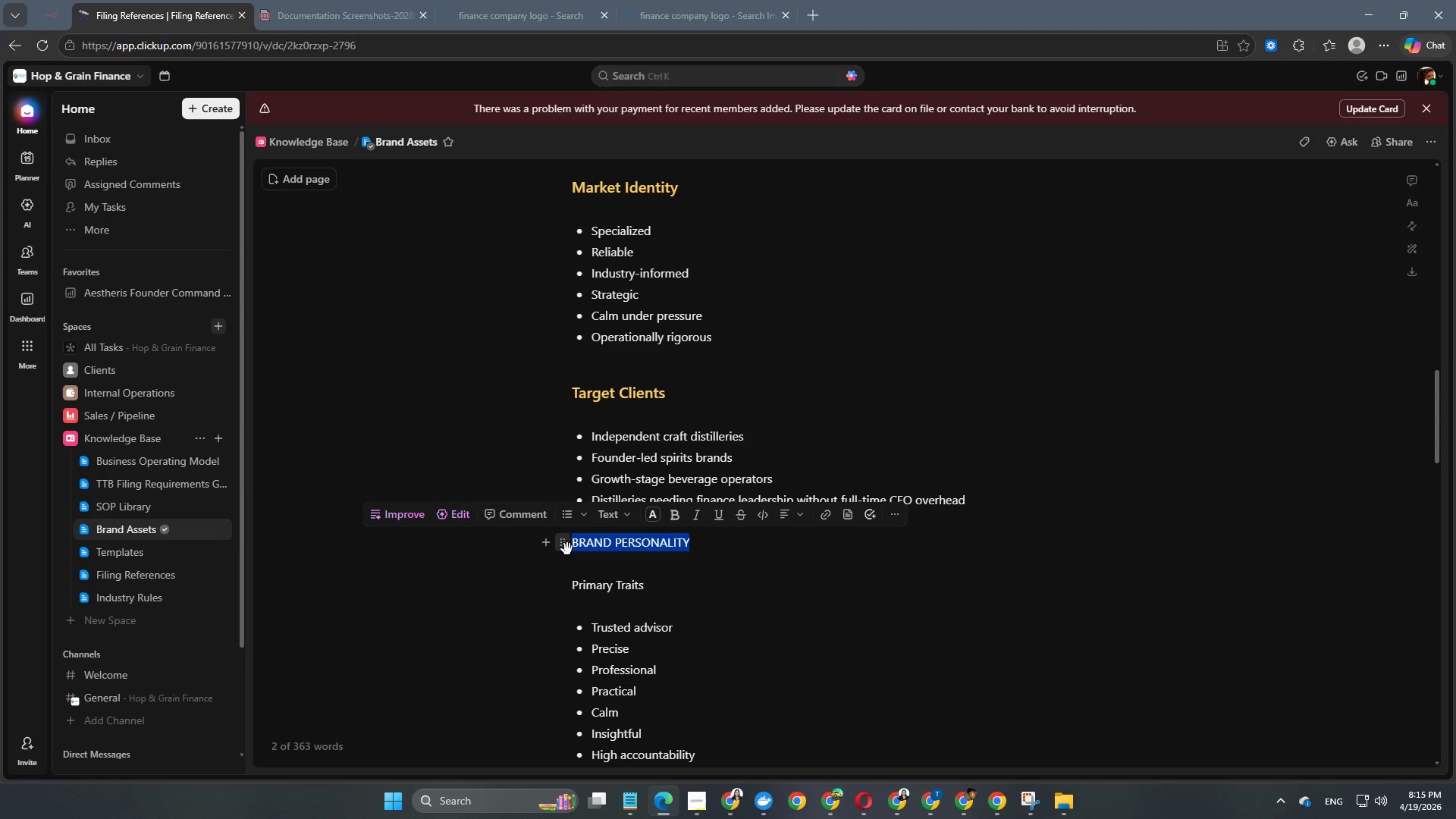 
key(Alt+Control+Numpad2)
 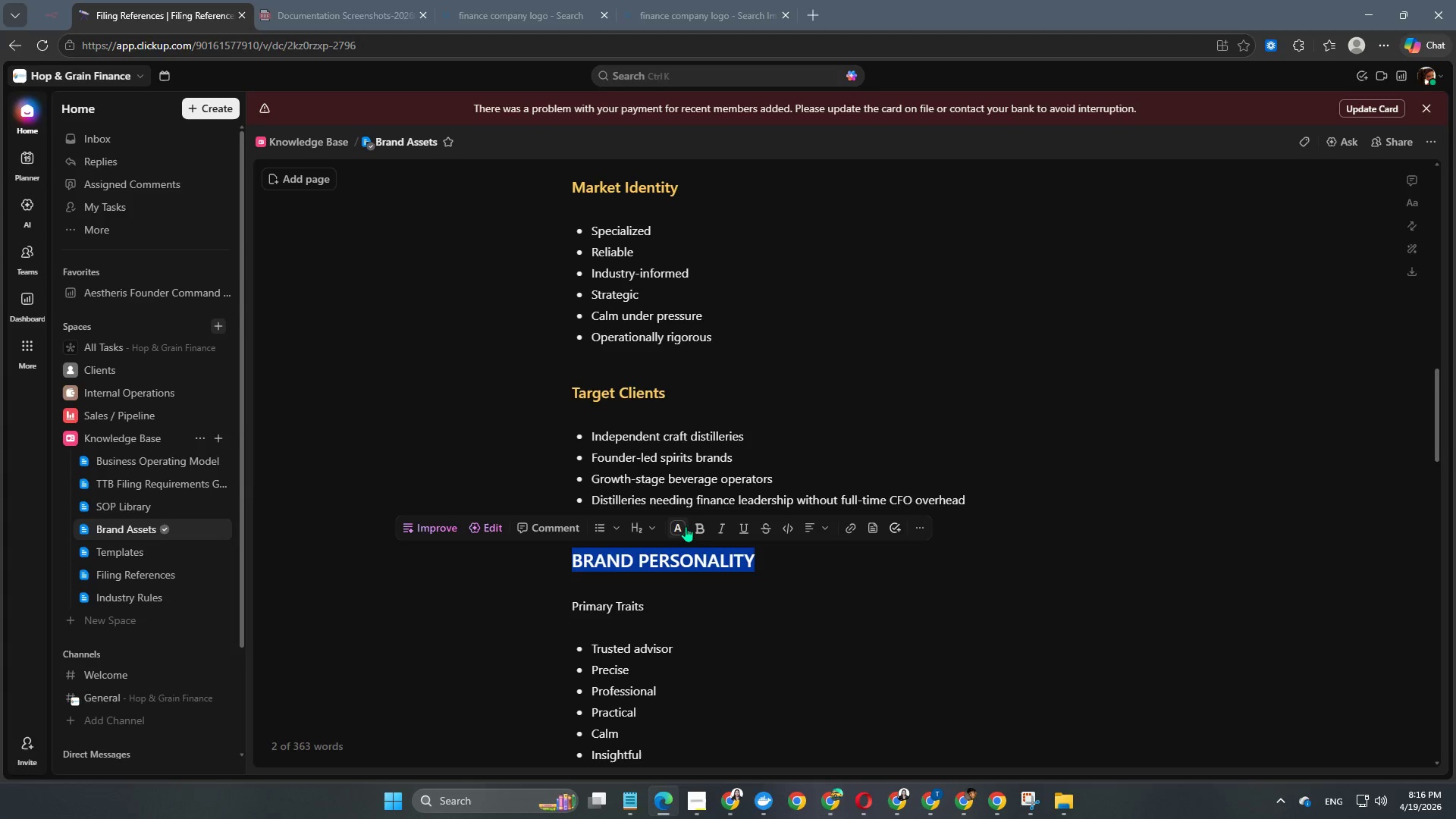 
left_click([678, 529])
 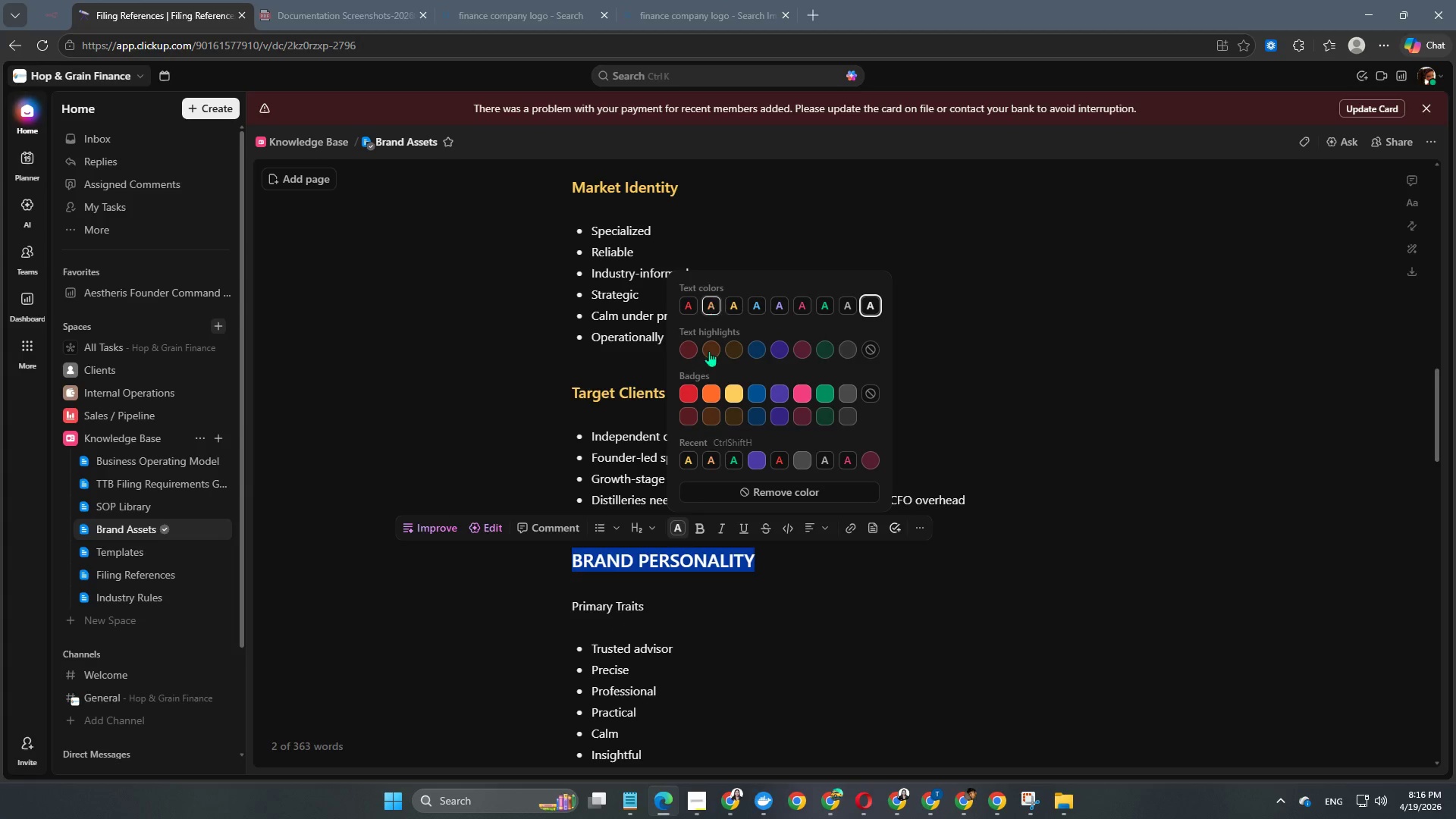 
left_click([711, 461])
 